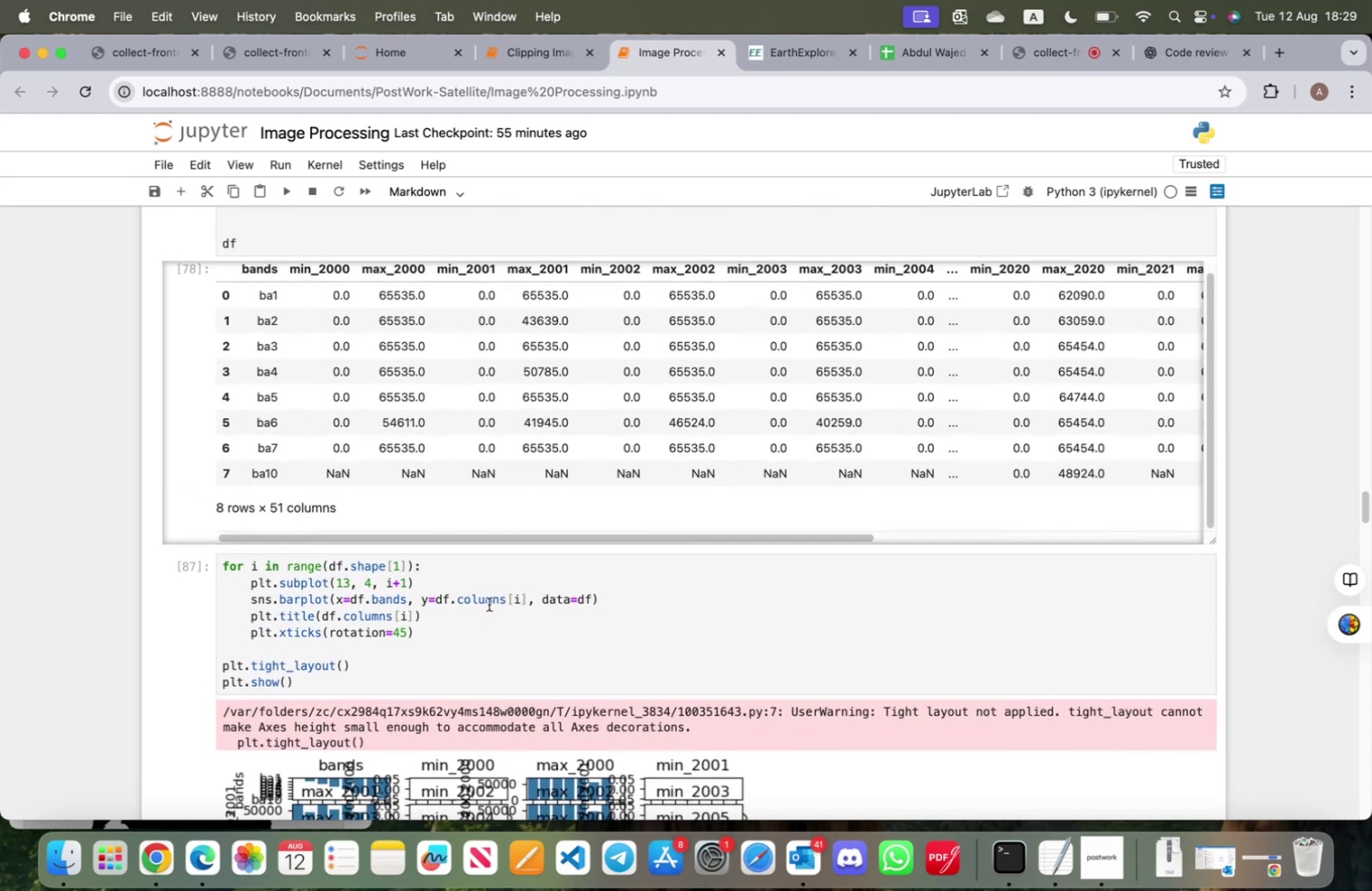 
left_click([521, 596])
 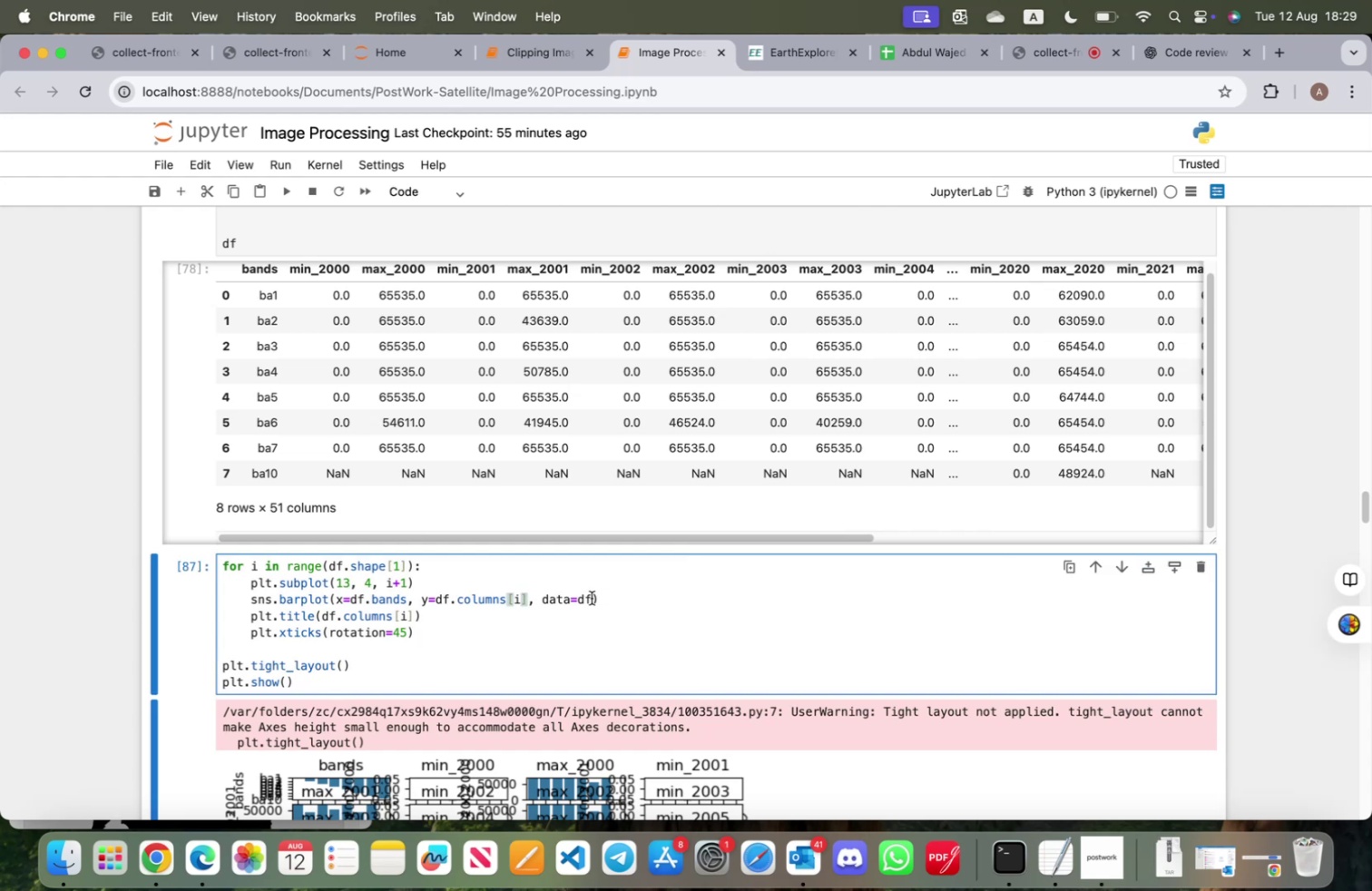 
wait(11.92)
 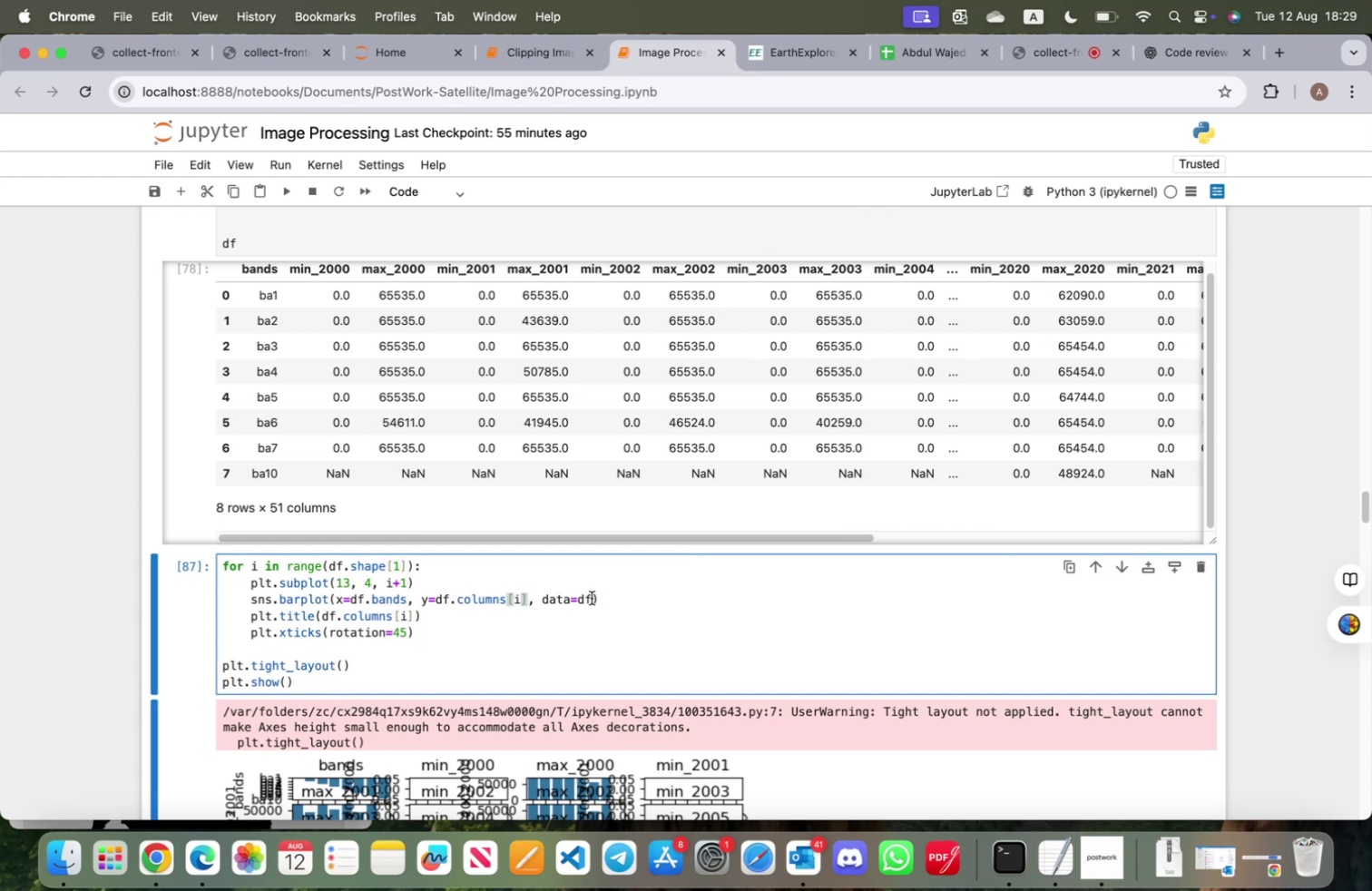 
key(Shift+Equal)
 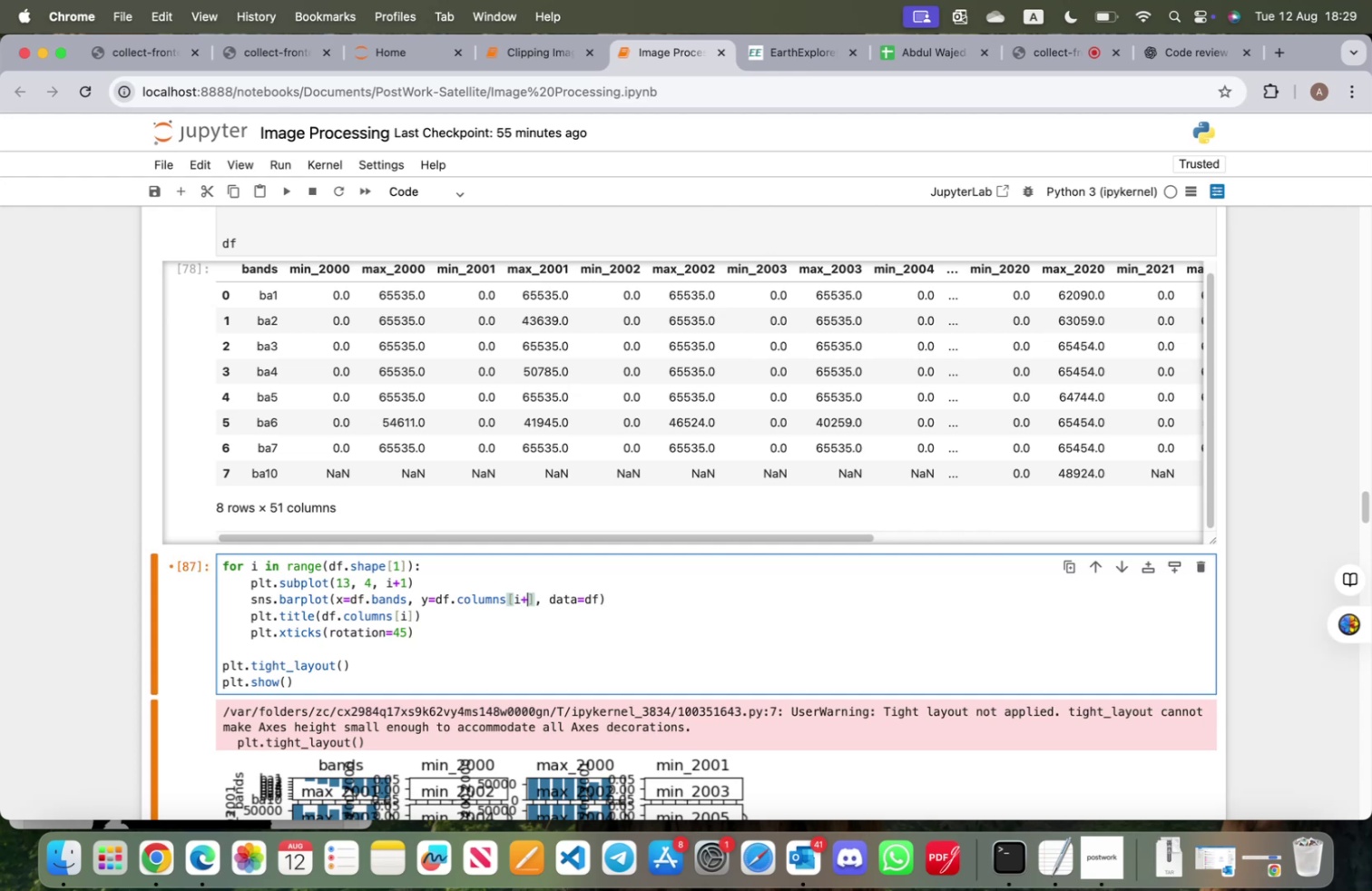 
key(1)
 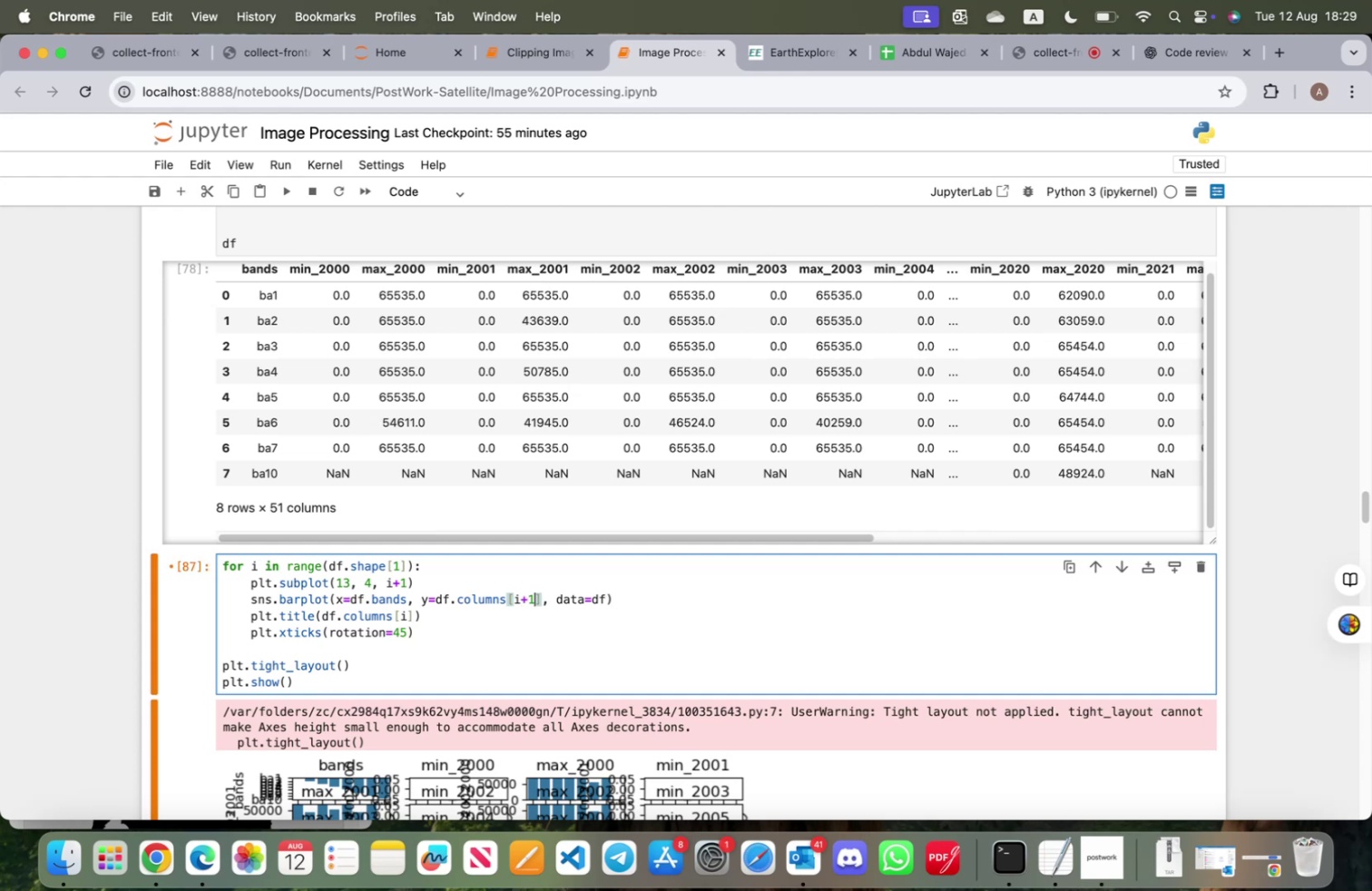 
key(Shift+ShiftRight)
 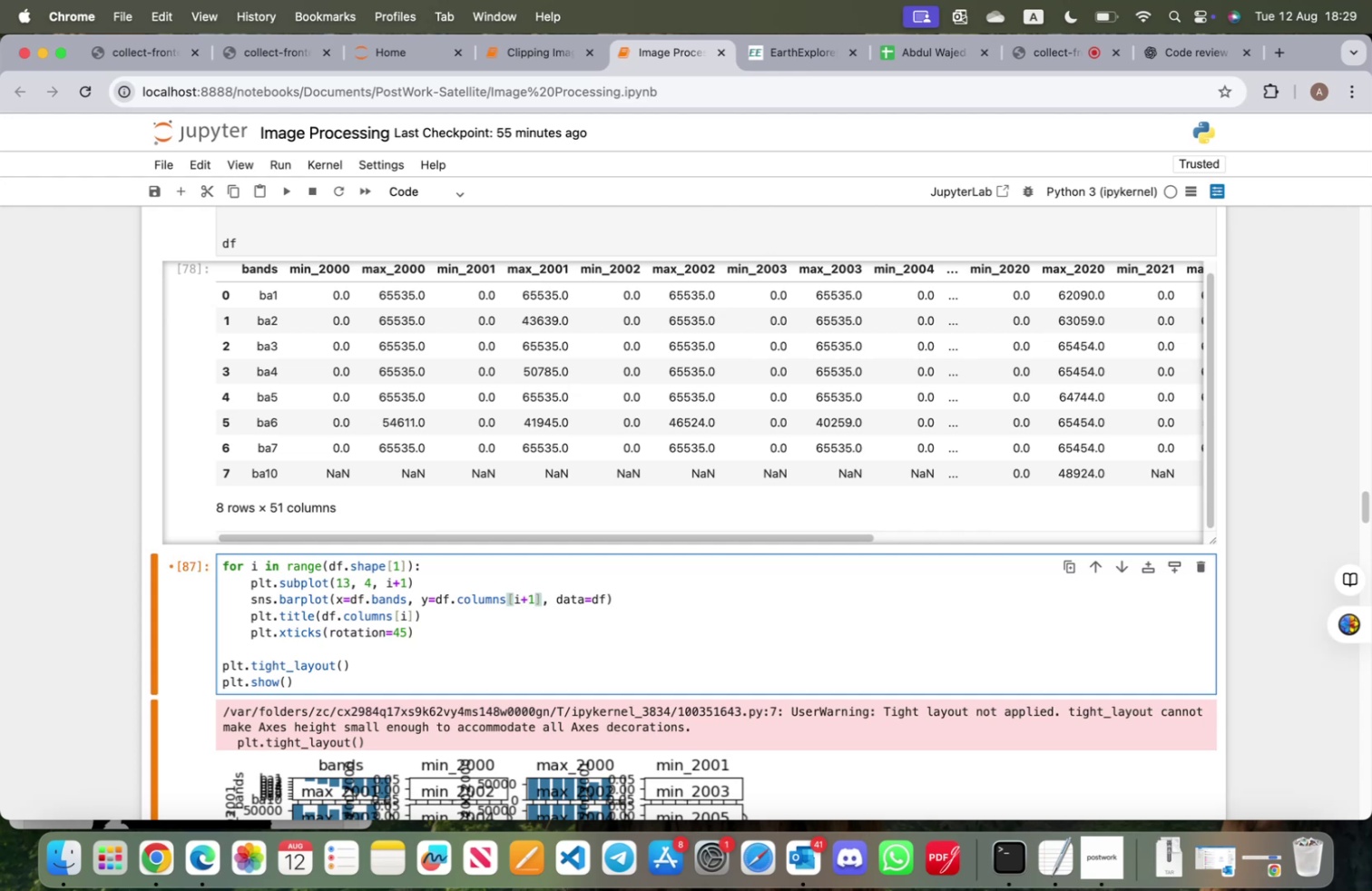 
key(Shift+Enter)
 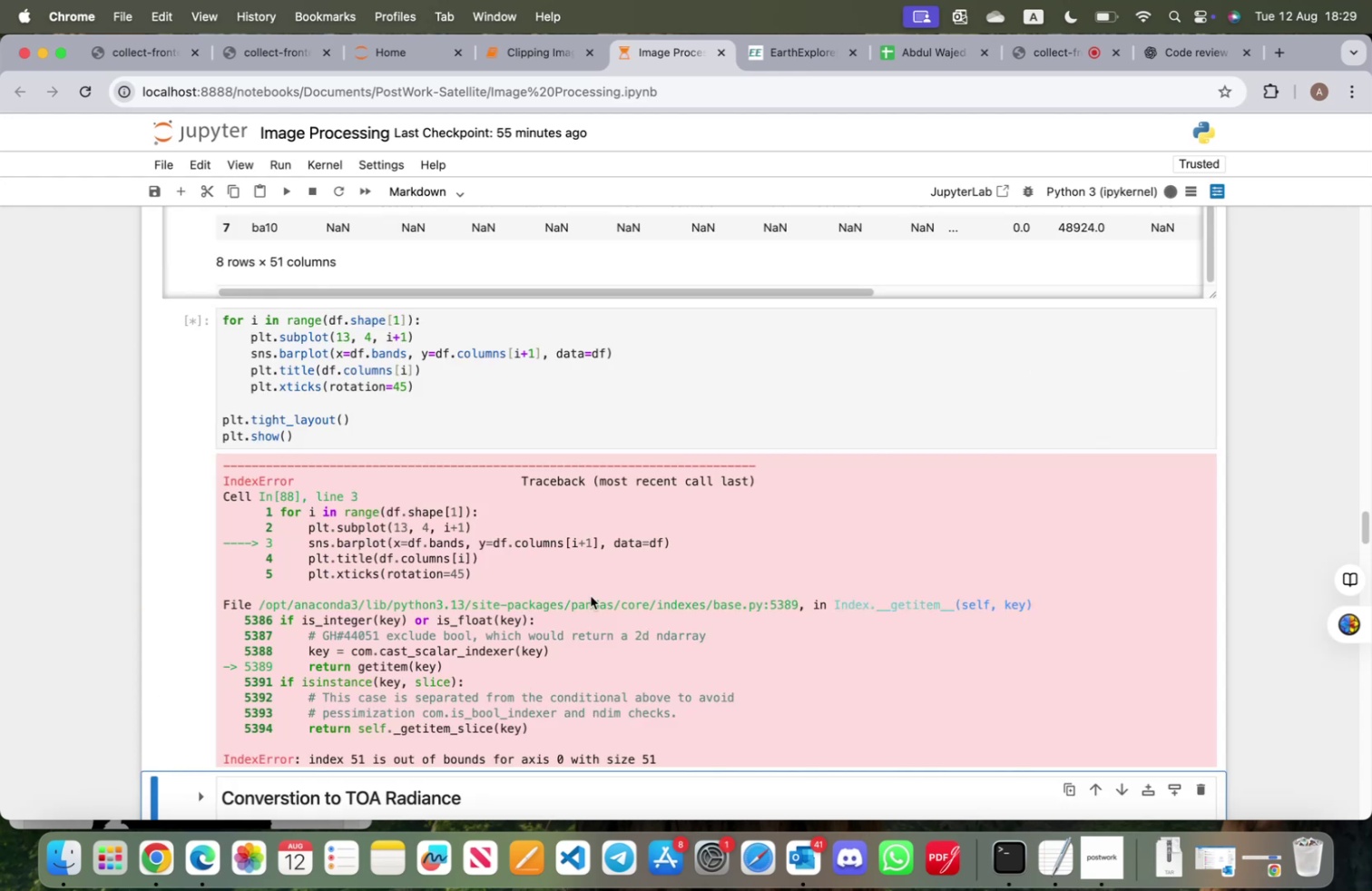 
scroll: coordinate [568, 548], scroll_direction: down, amount: 16.0
 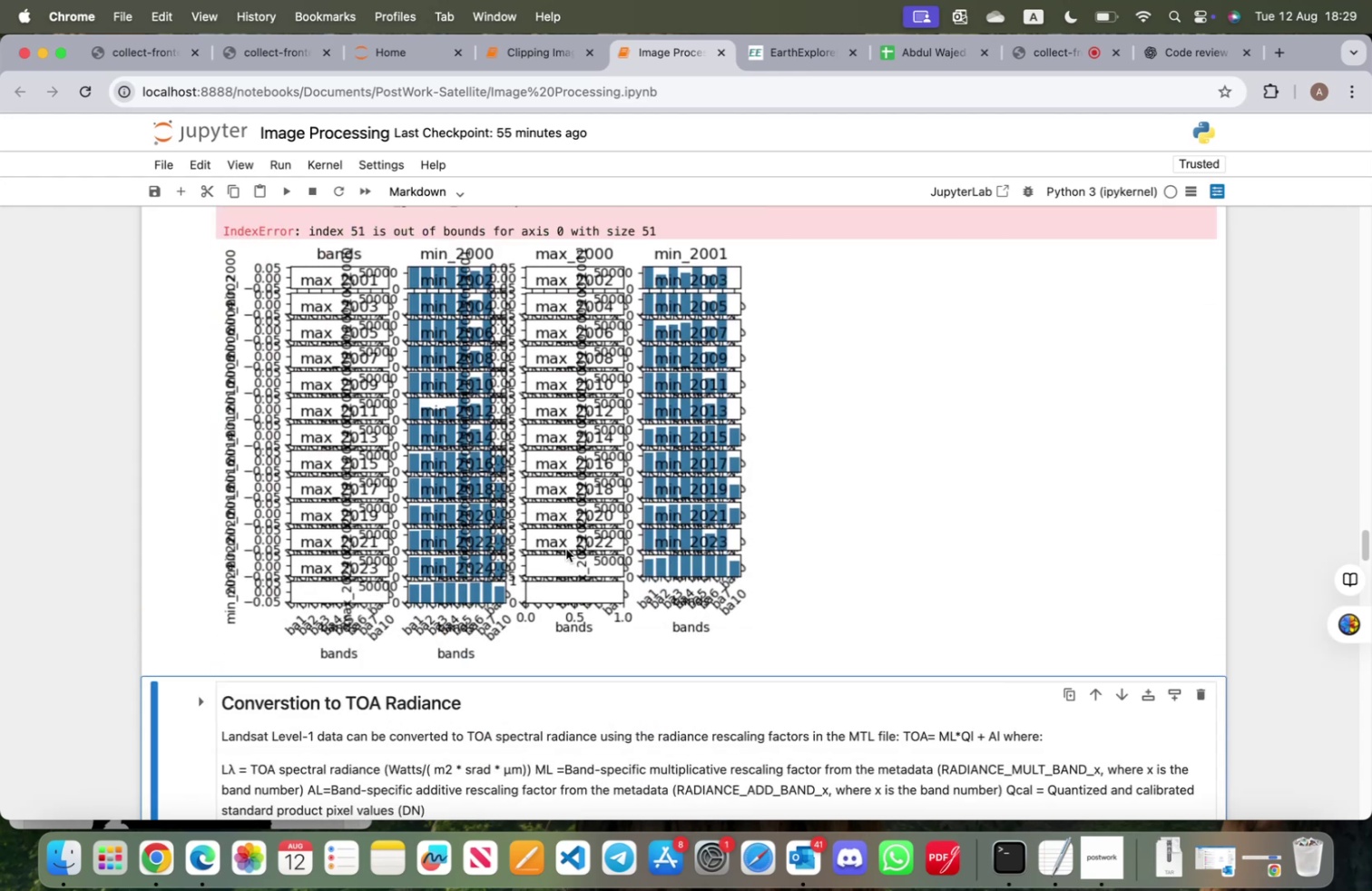 
scroll: coordinate [564, 546], scroll_direction: up, amount: 25.0
 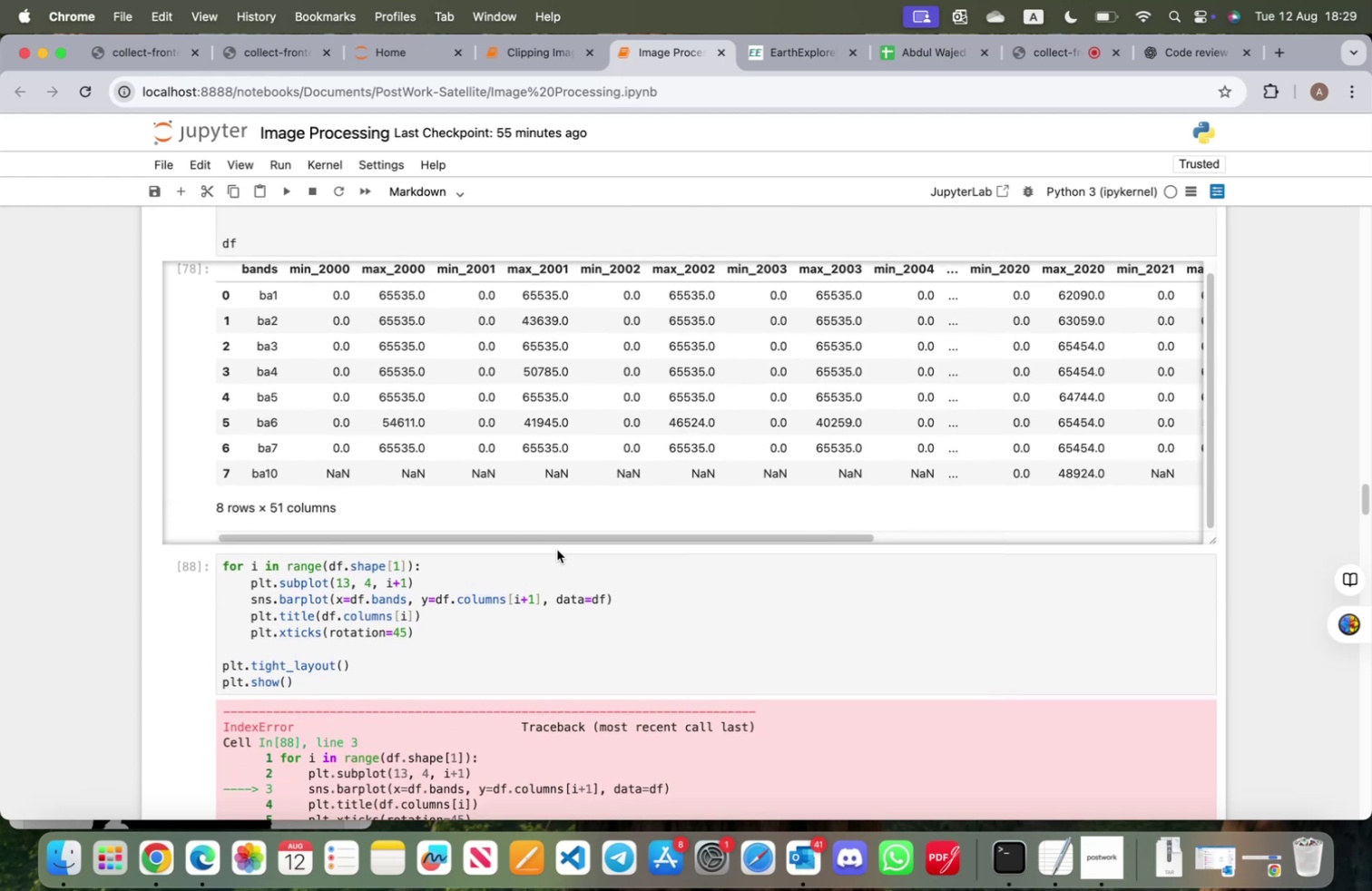 
wait(7.64)
 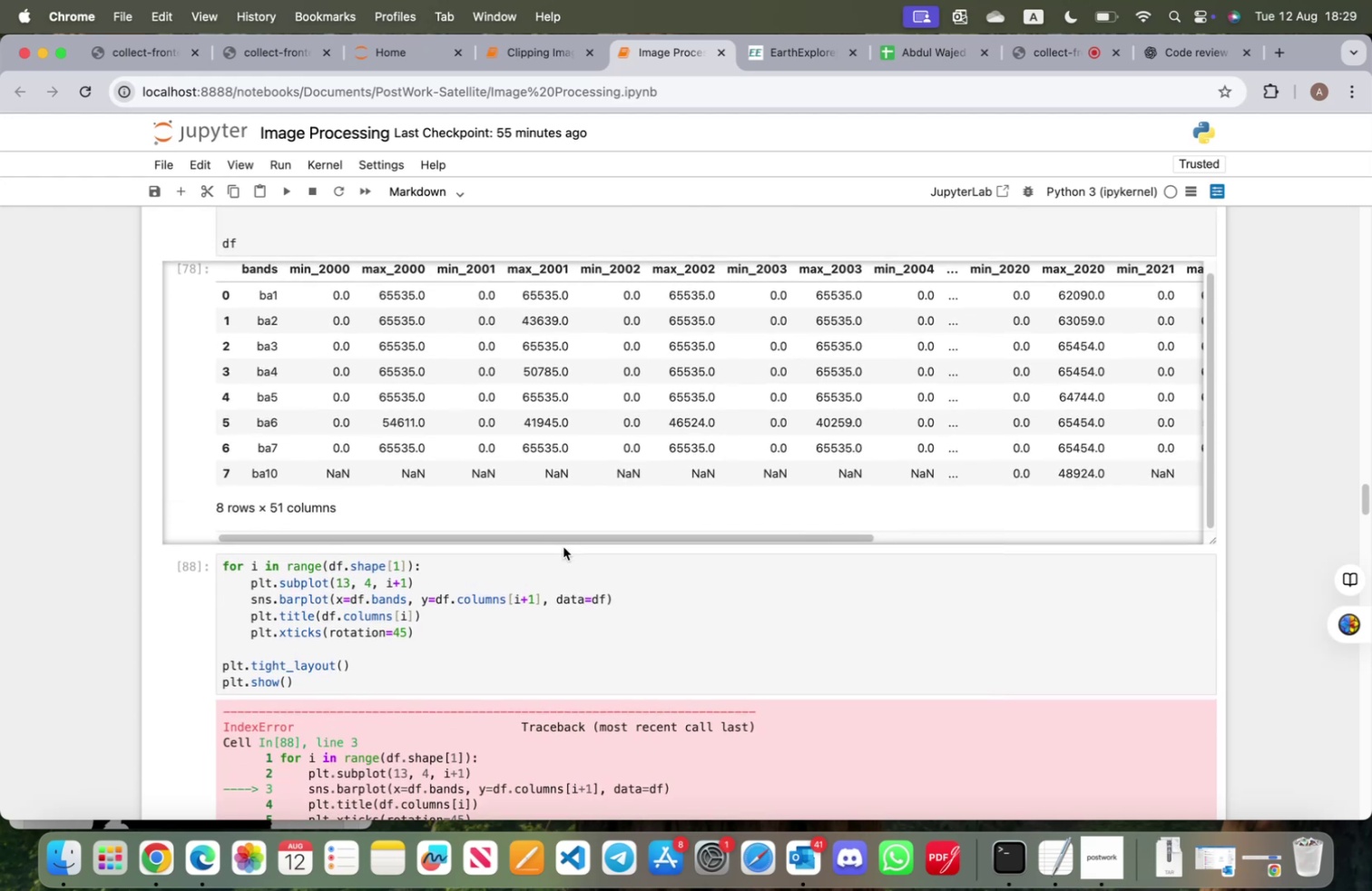 
scroll: coordinate [553, 549], scroll_direction: up, amount: 10.0
 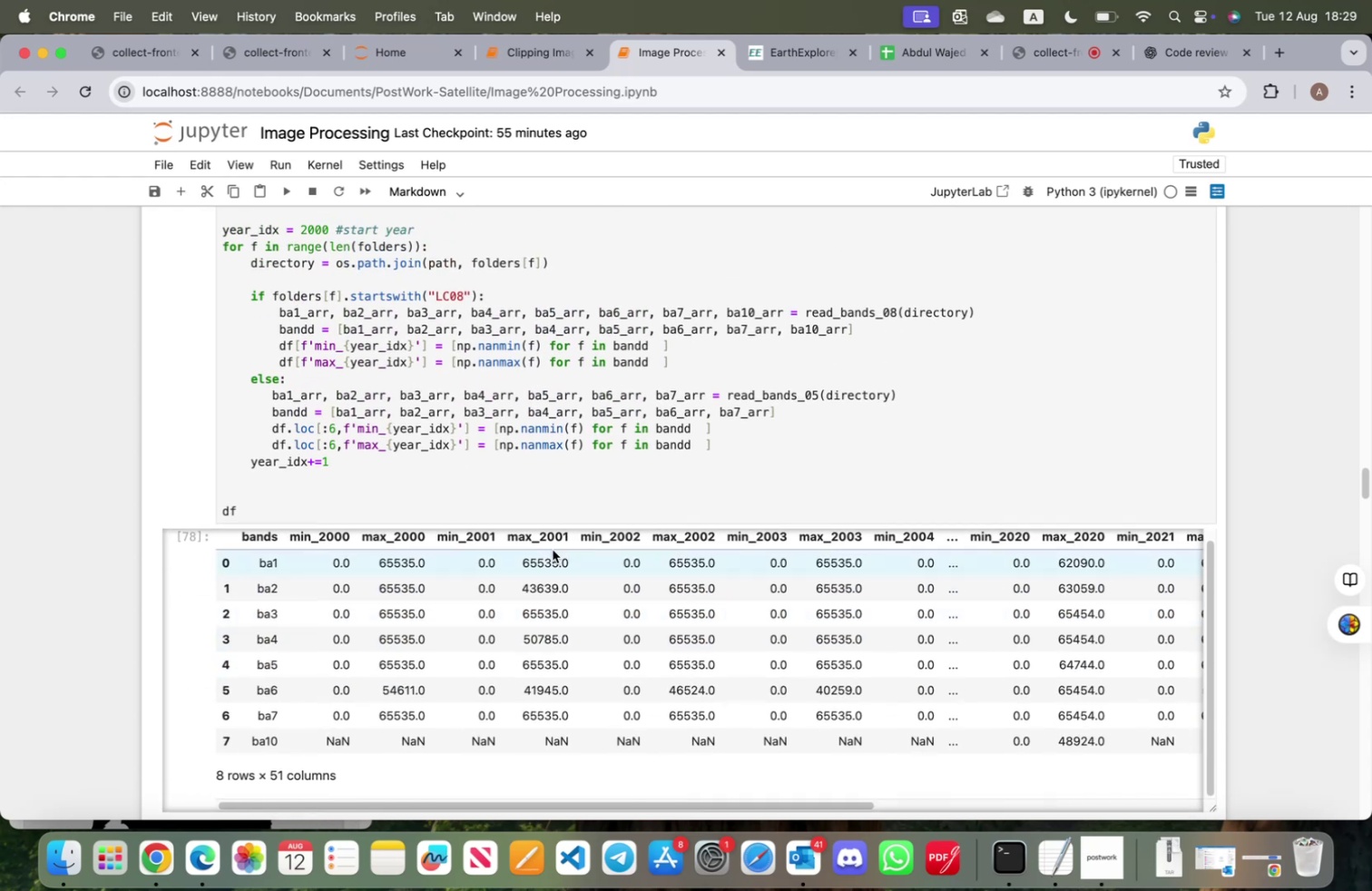 
scroll: coordinate [554, 551], scroll_direction: down, amount: 27.0
 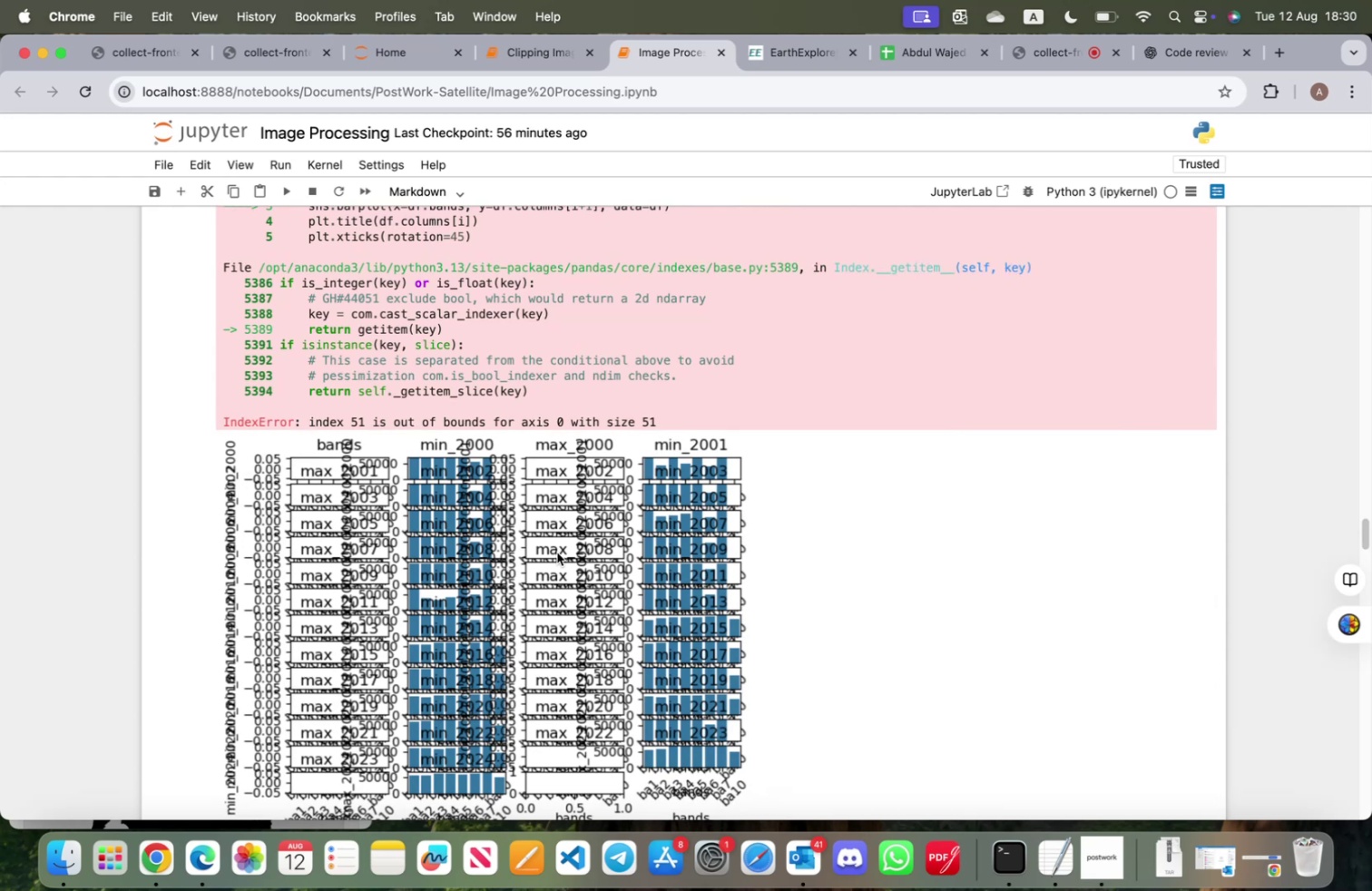 
wait(16.81)
 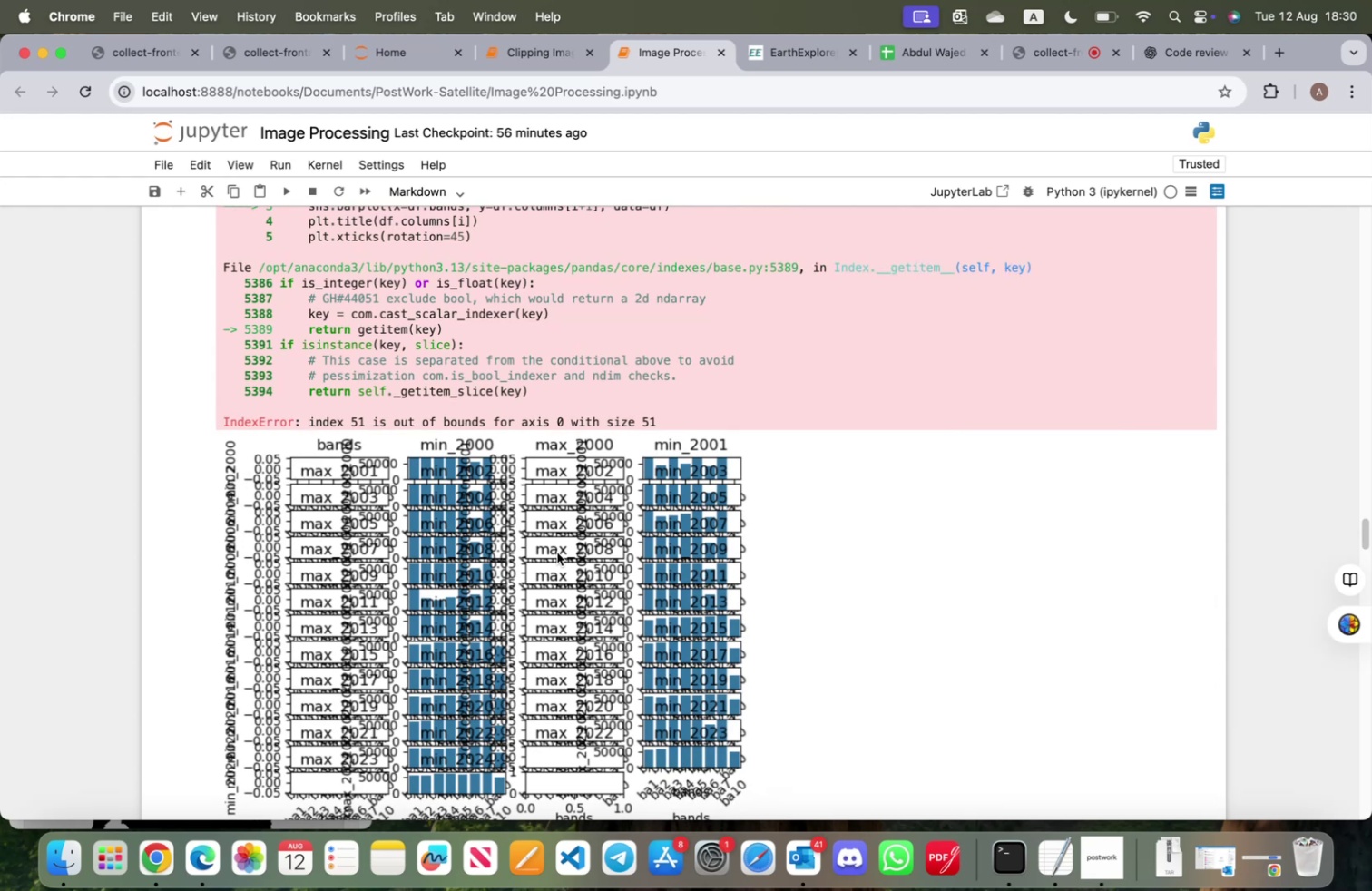 
scroll: coordinate [601, 565], scroll_direction: up, amount: 19.0
 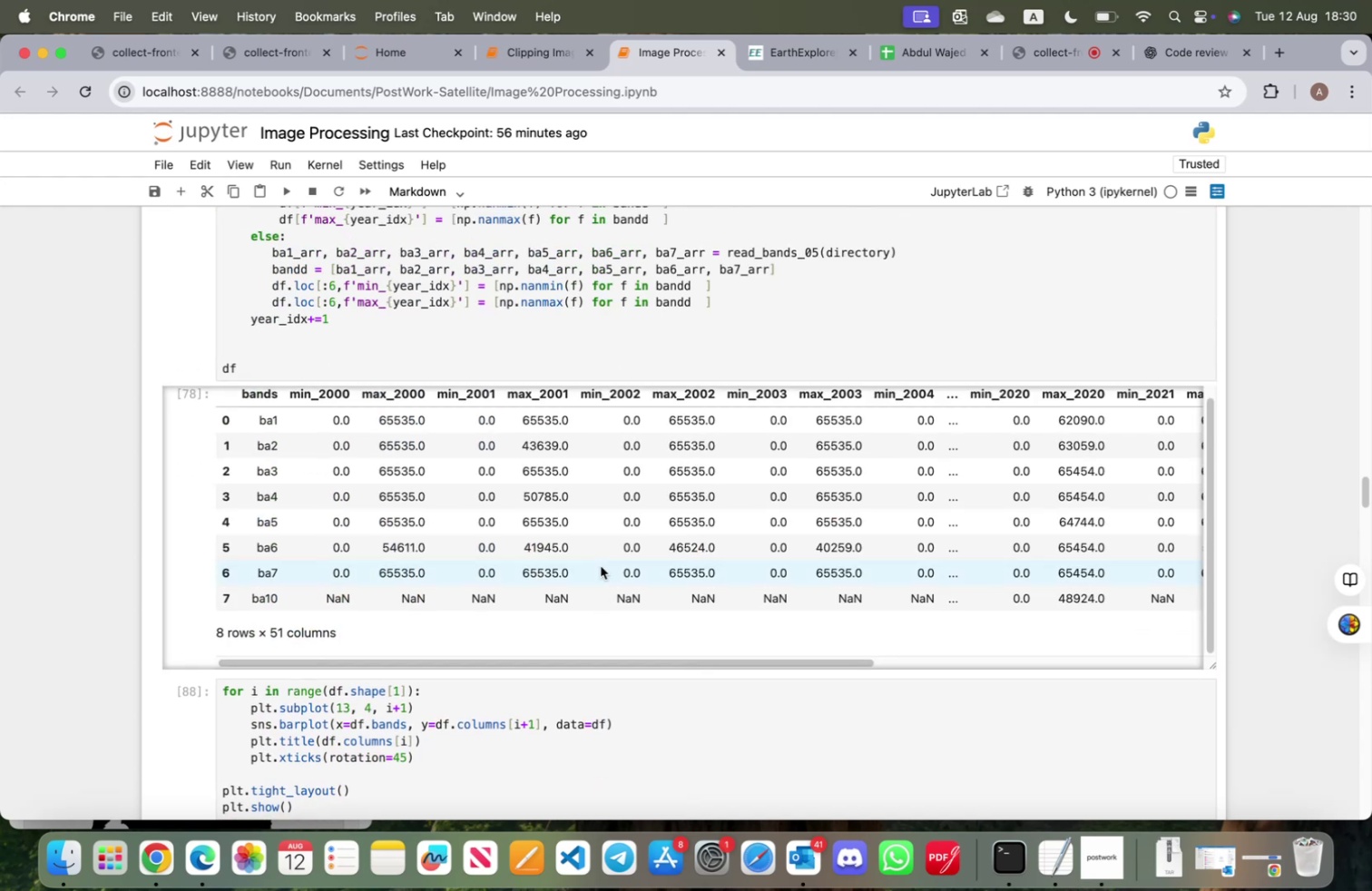 
scroll: coordinate [601, 575], scroll_direction: down, amount: 4.0
 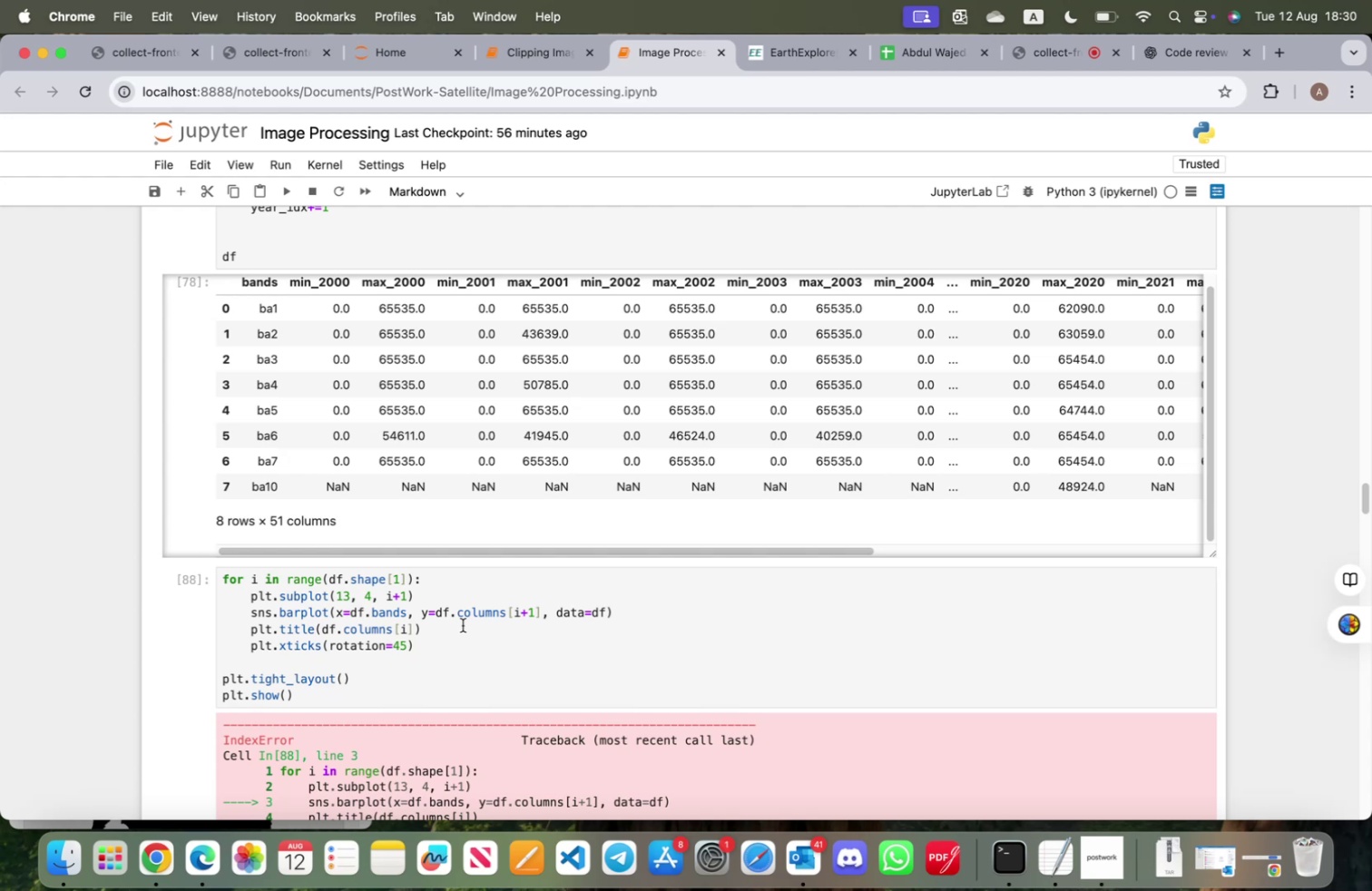 
wait(35.51)
 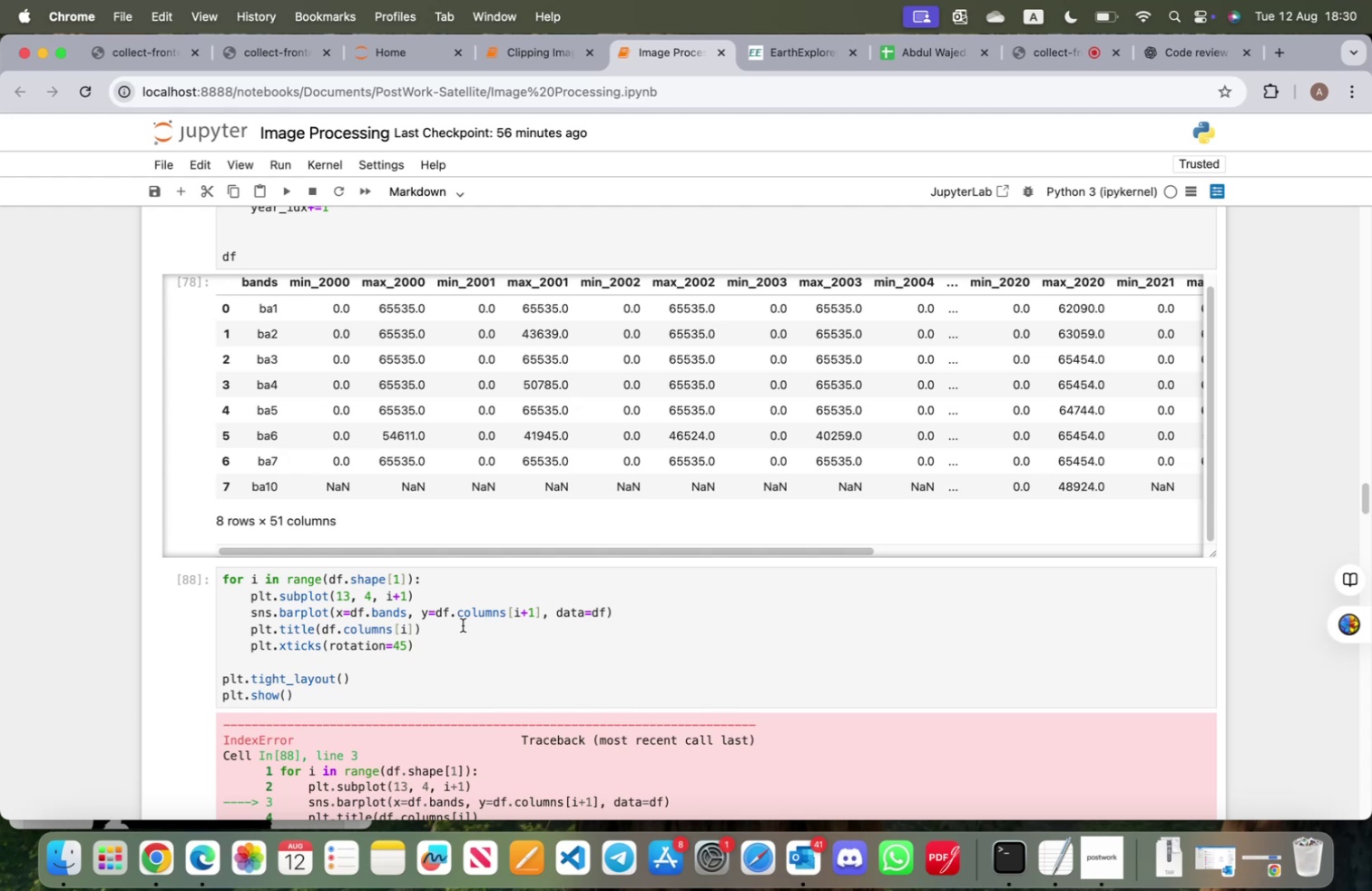 
left_click([407, 579])
 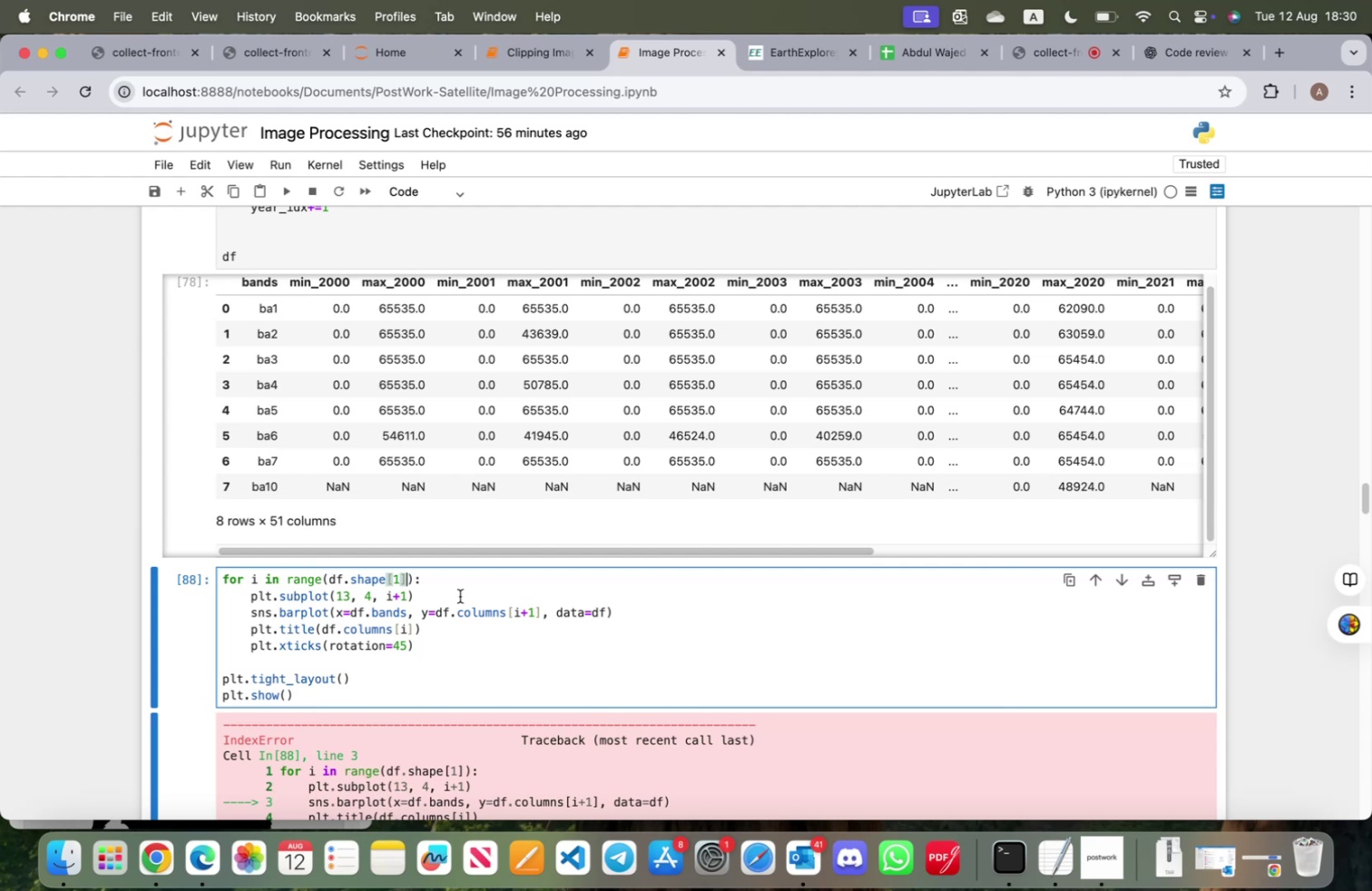 
key(Slash)
 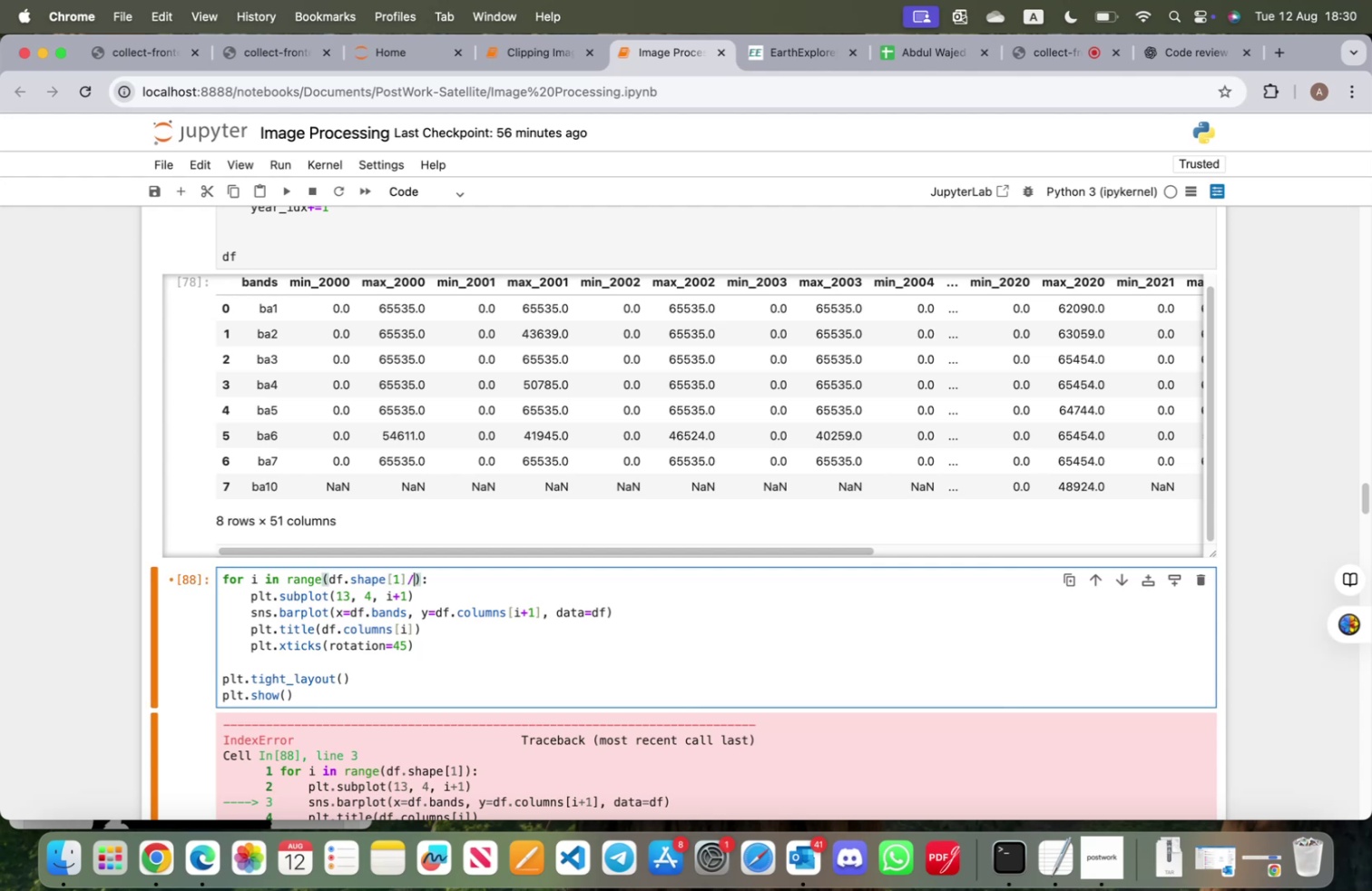 
key(2)
 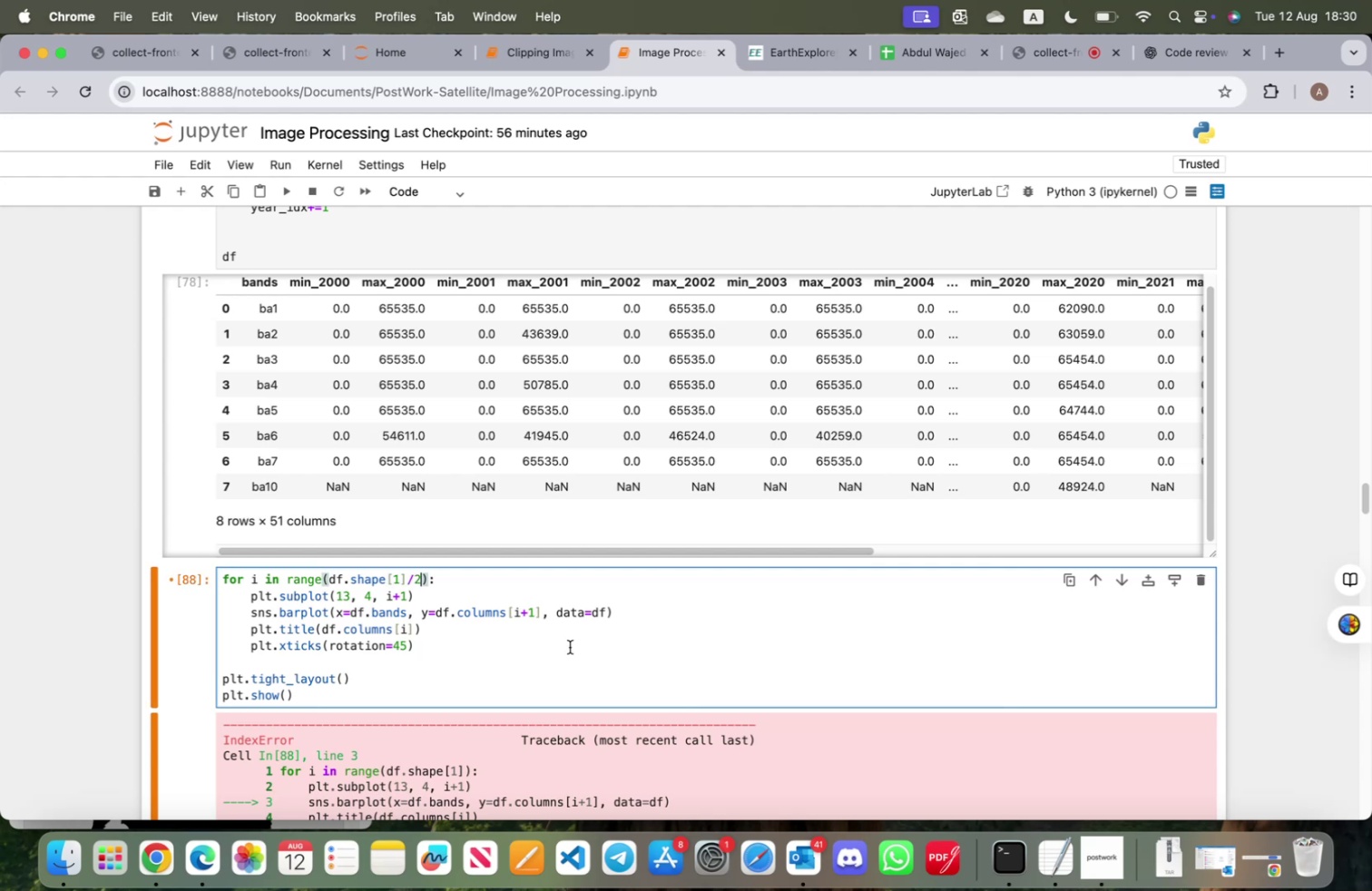 
left_click([572, 652])
 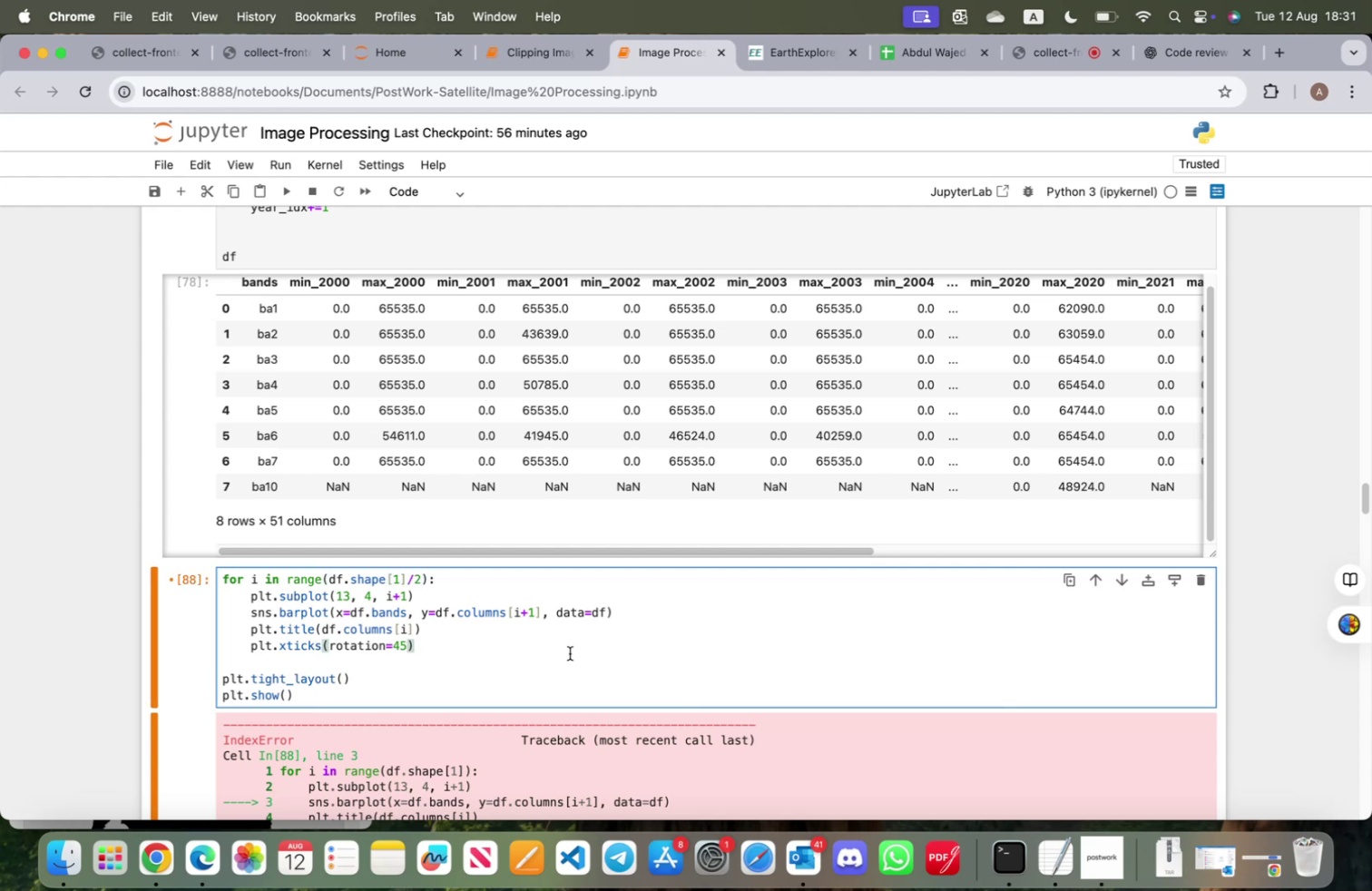 
key(Shift+ShiftRight)
 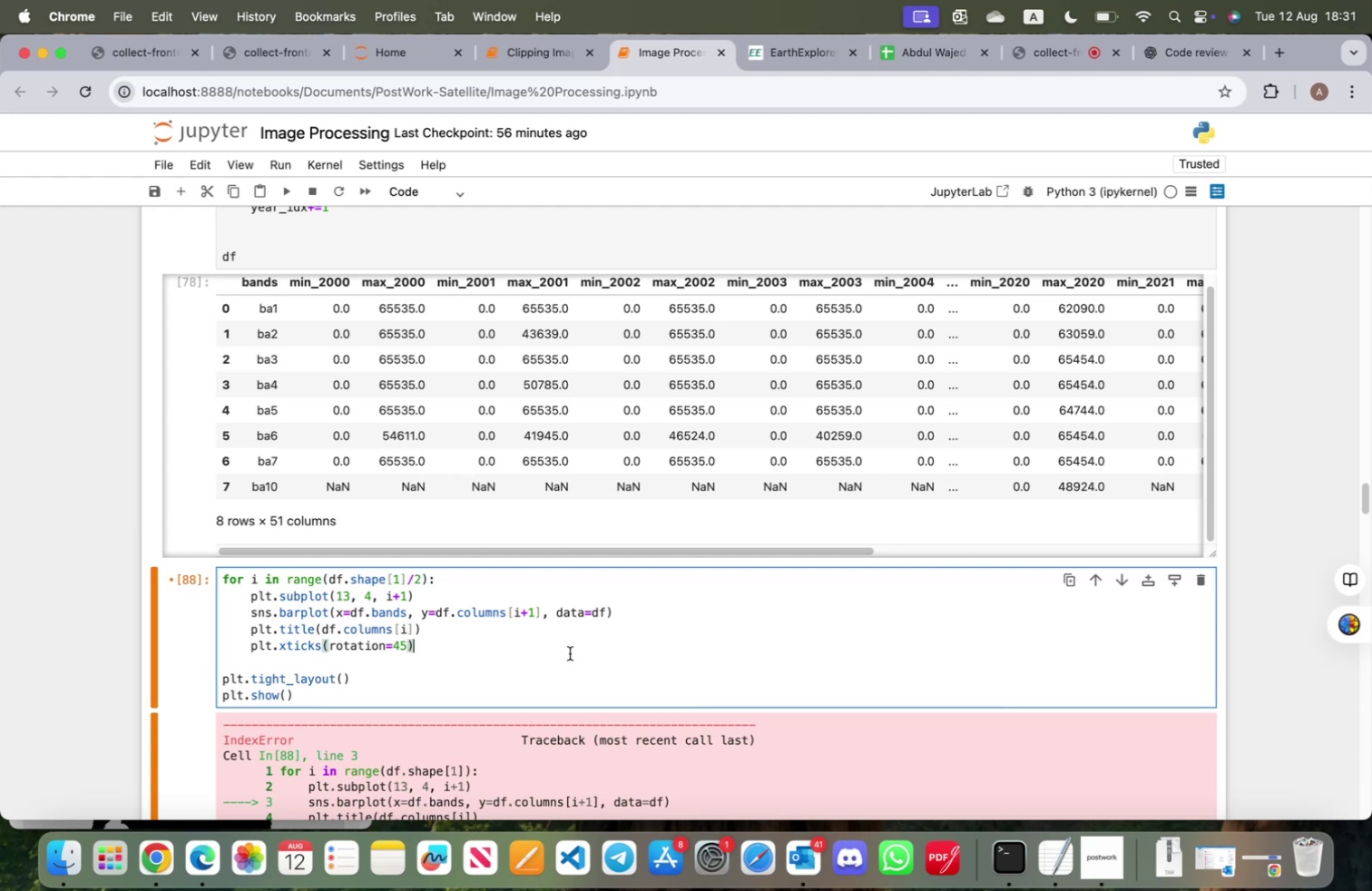 
key(Shift+Enter)
 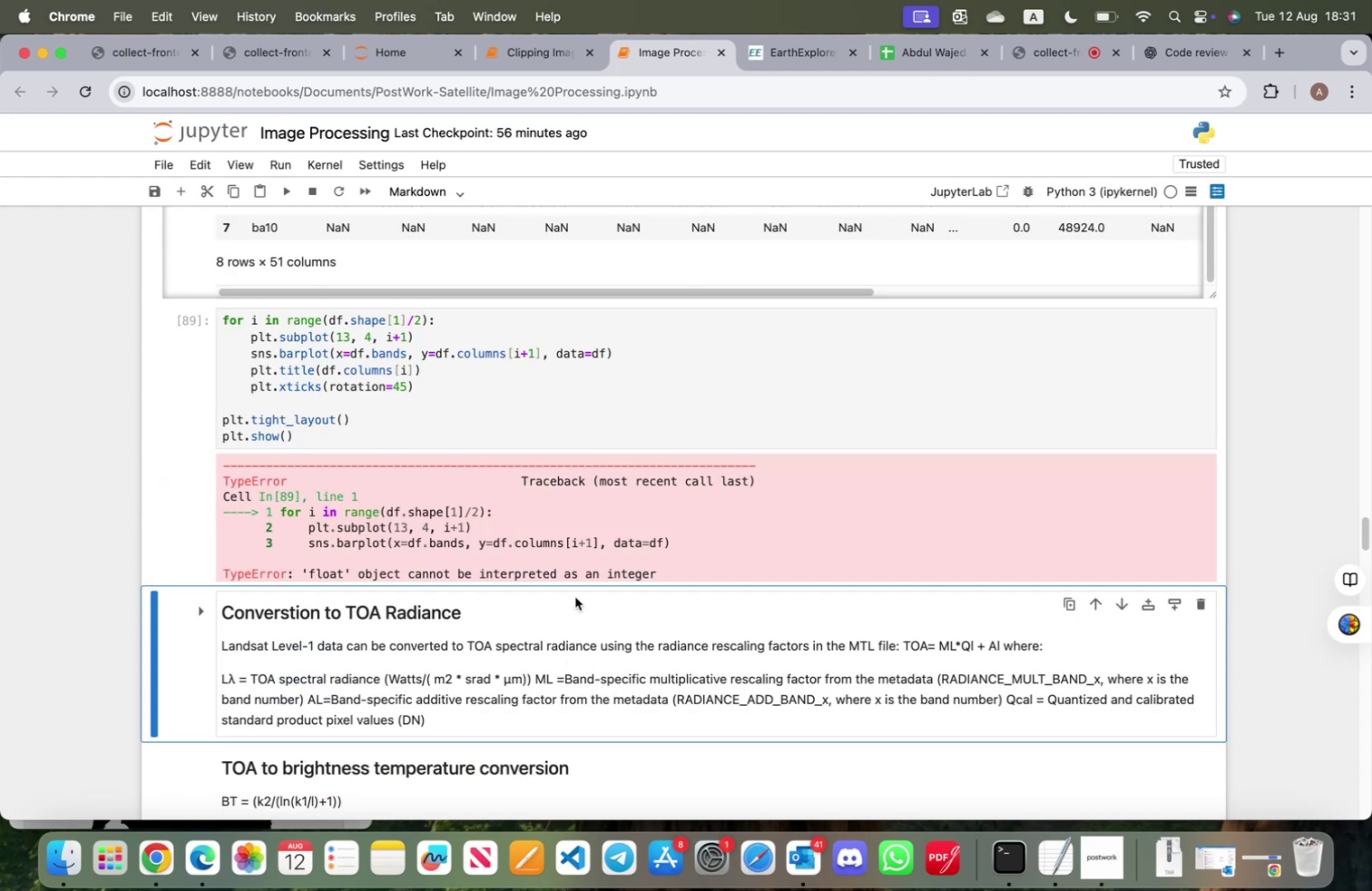 
scroll: coordinate [441, 474], scroll_direction: up, amount: 7.0
 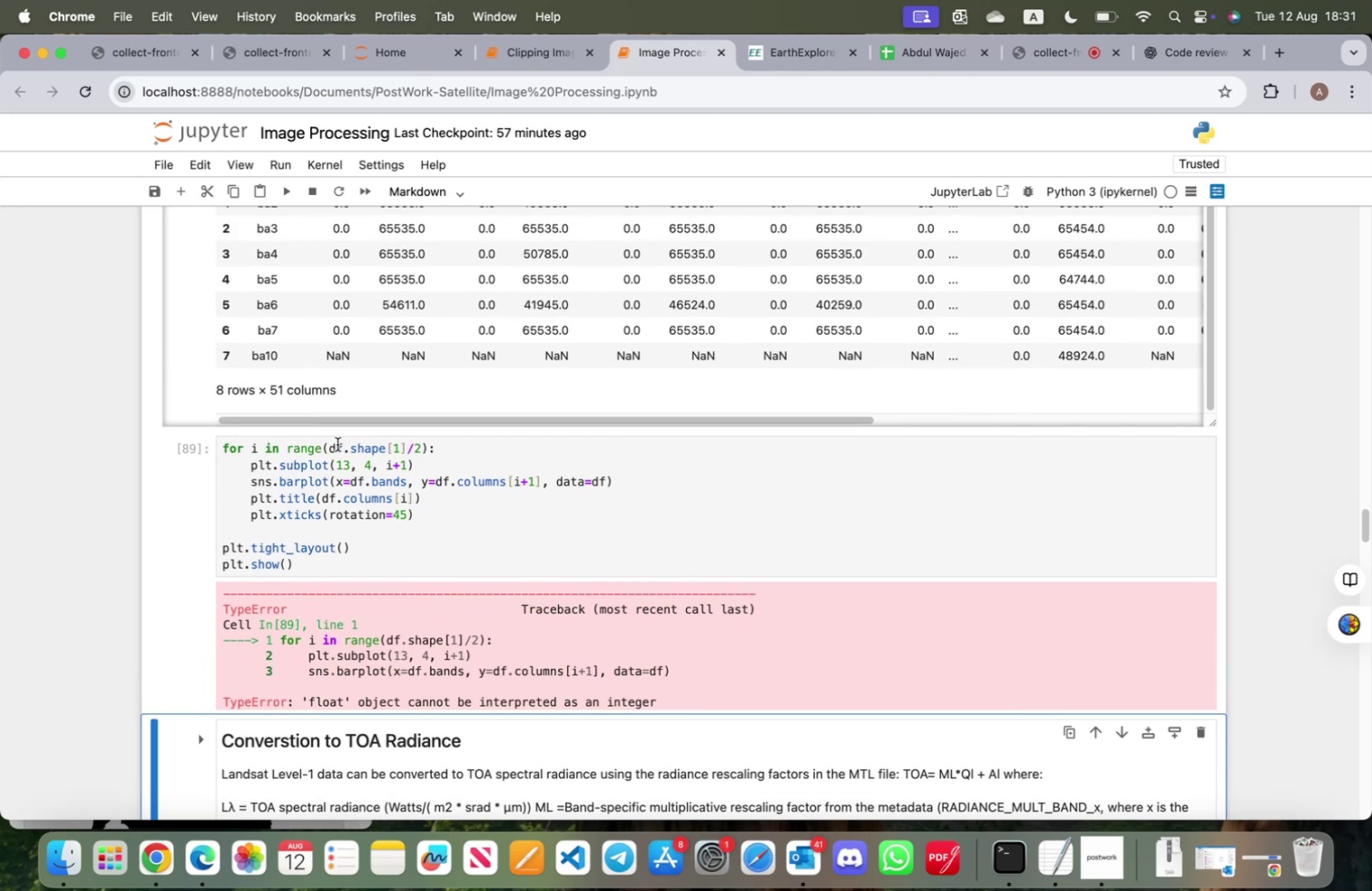 
left_click_drag(start_coordinate=[328, 446], to_coordinate=[419, 447])
 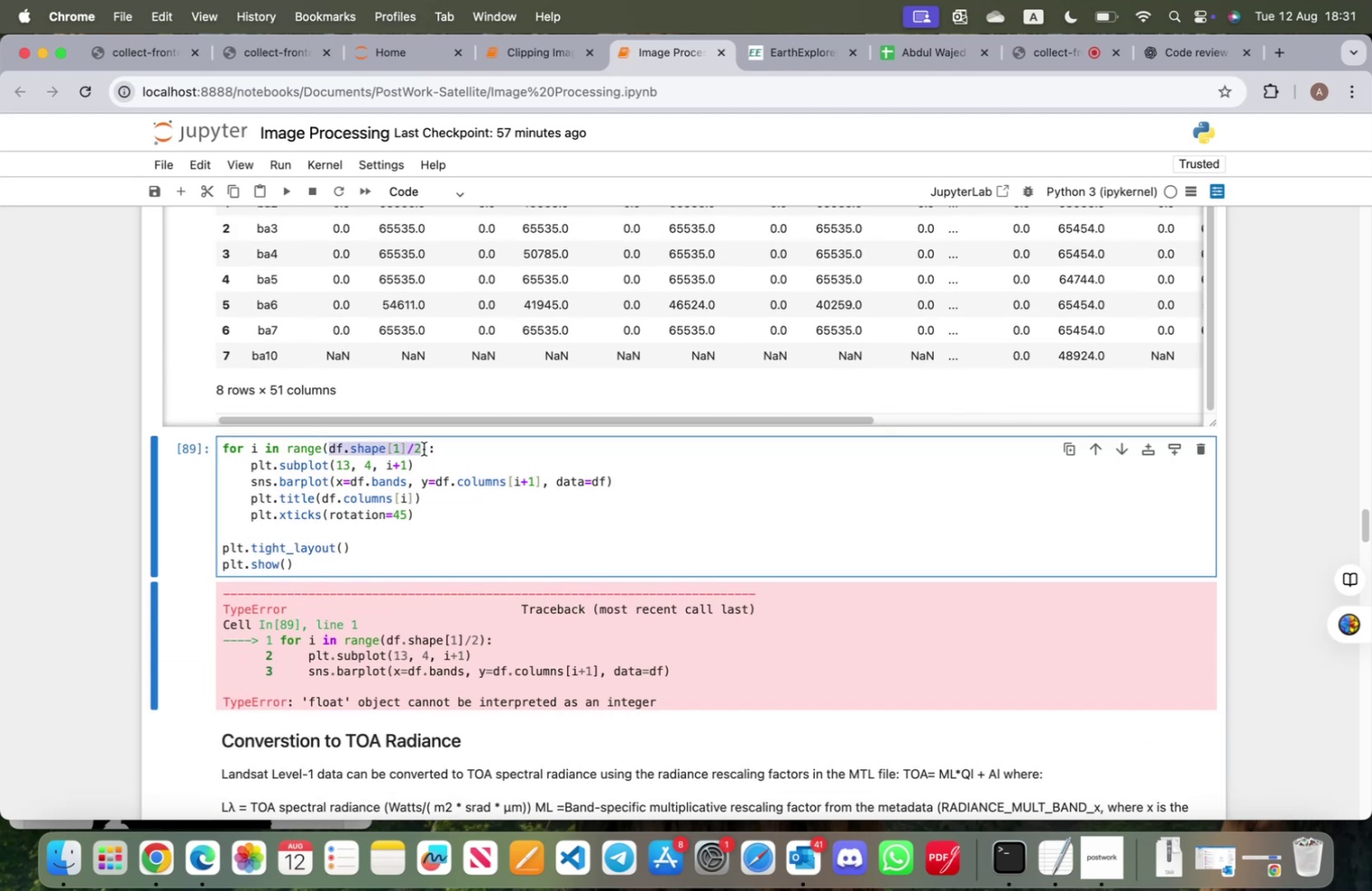 
type(24)
 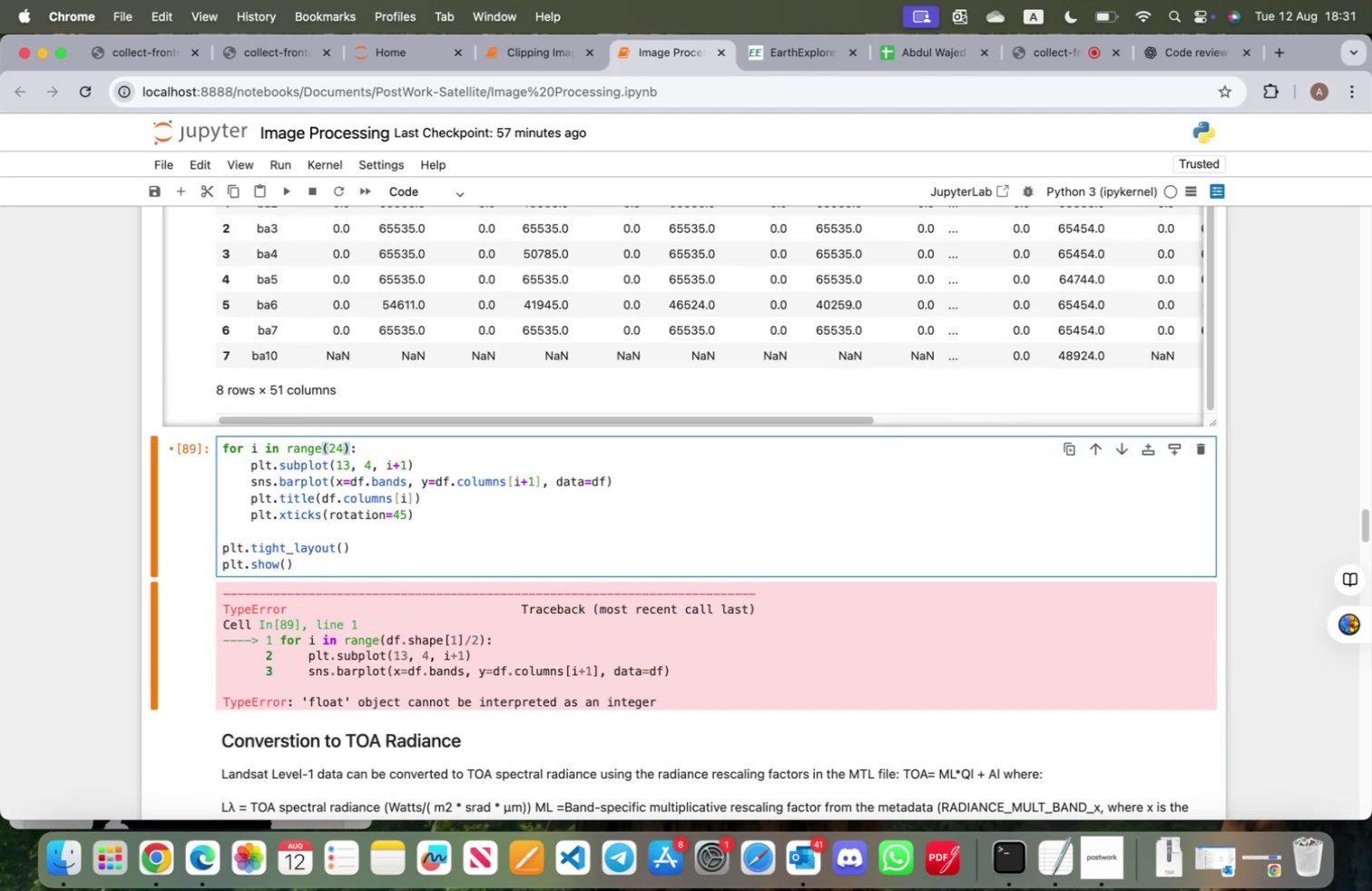 
key(Shift+Enter)
 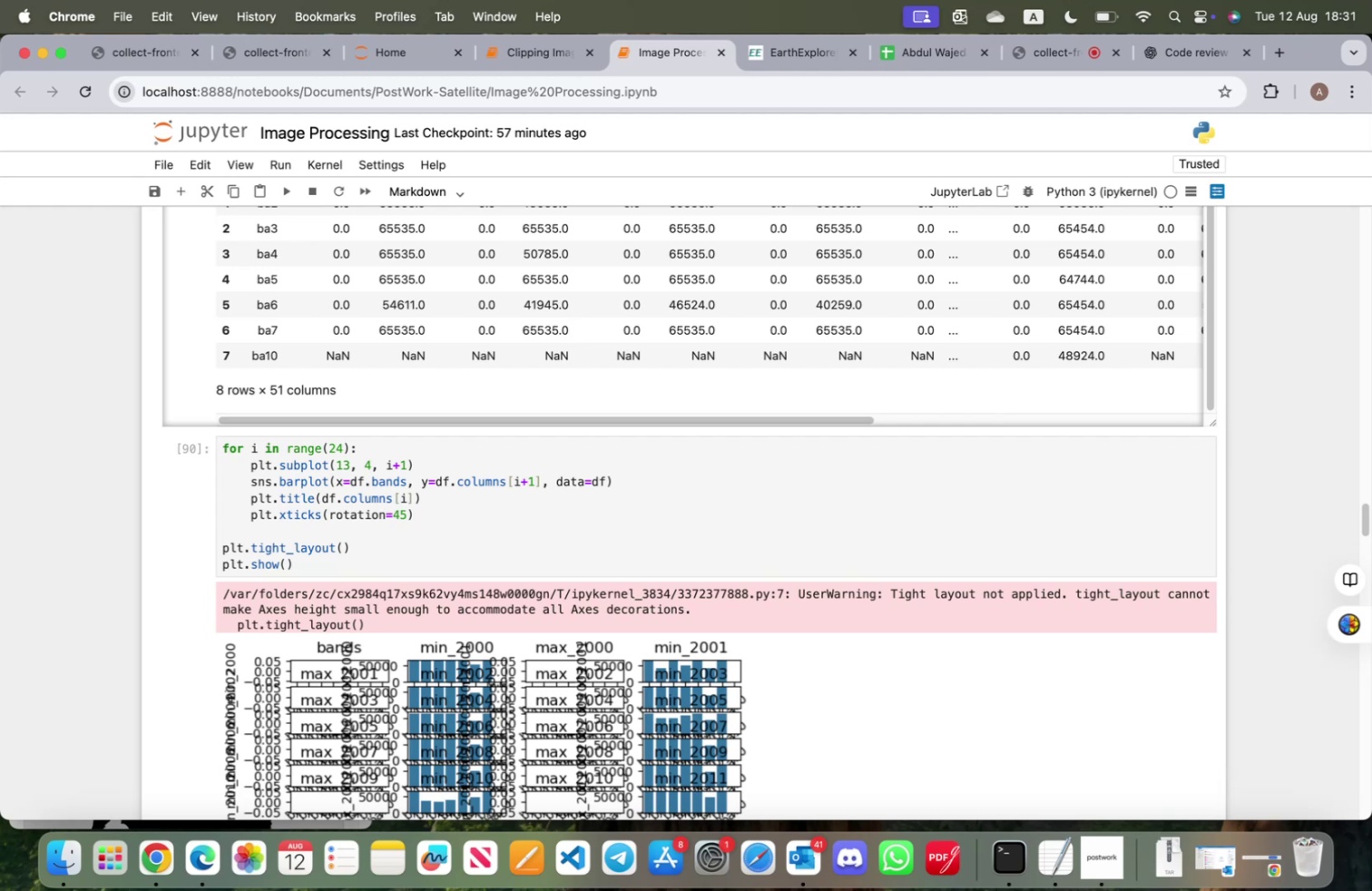 
scroll: coordinate [514, 522], scroll_direction: down, amount: 7.0
 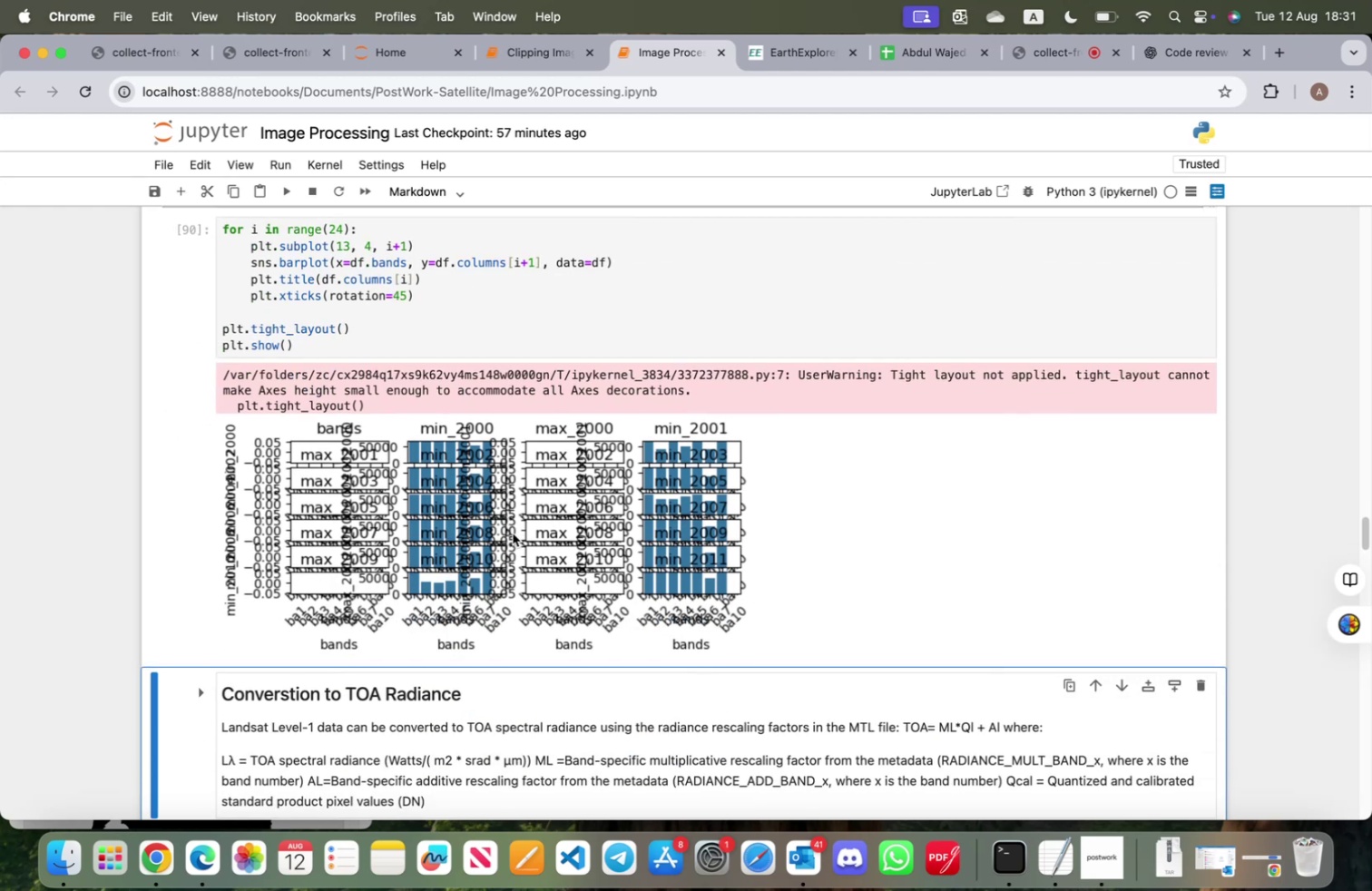 
scroll: coordinate [513, 535], scroll_direction: up, amount: 9.0
 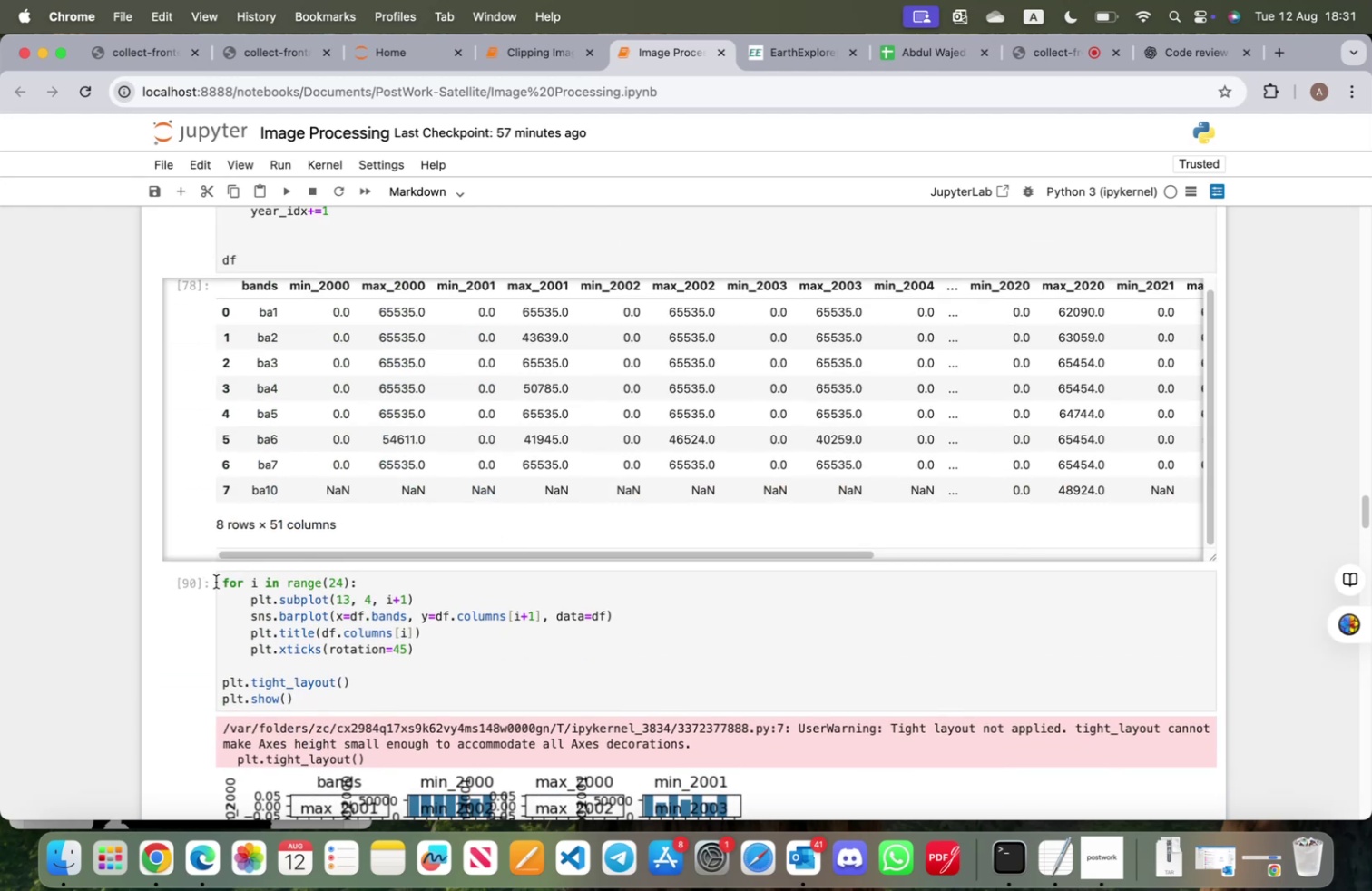 
left_click([220, 581])
 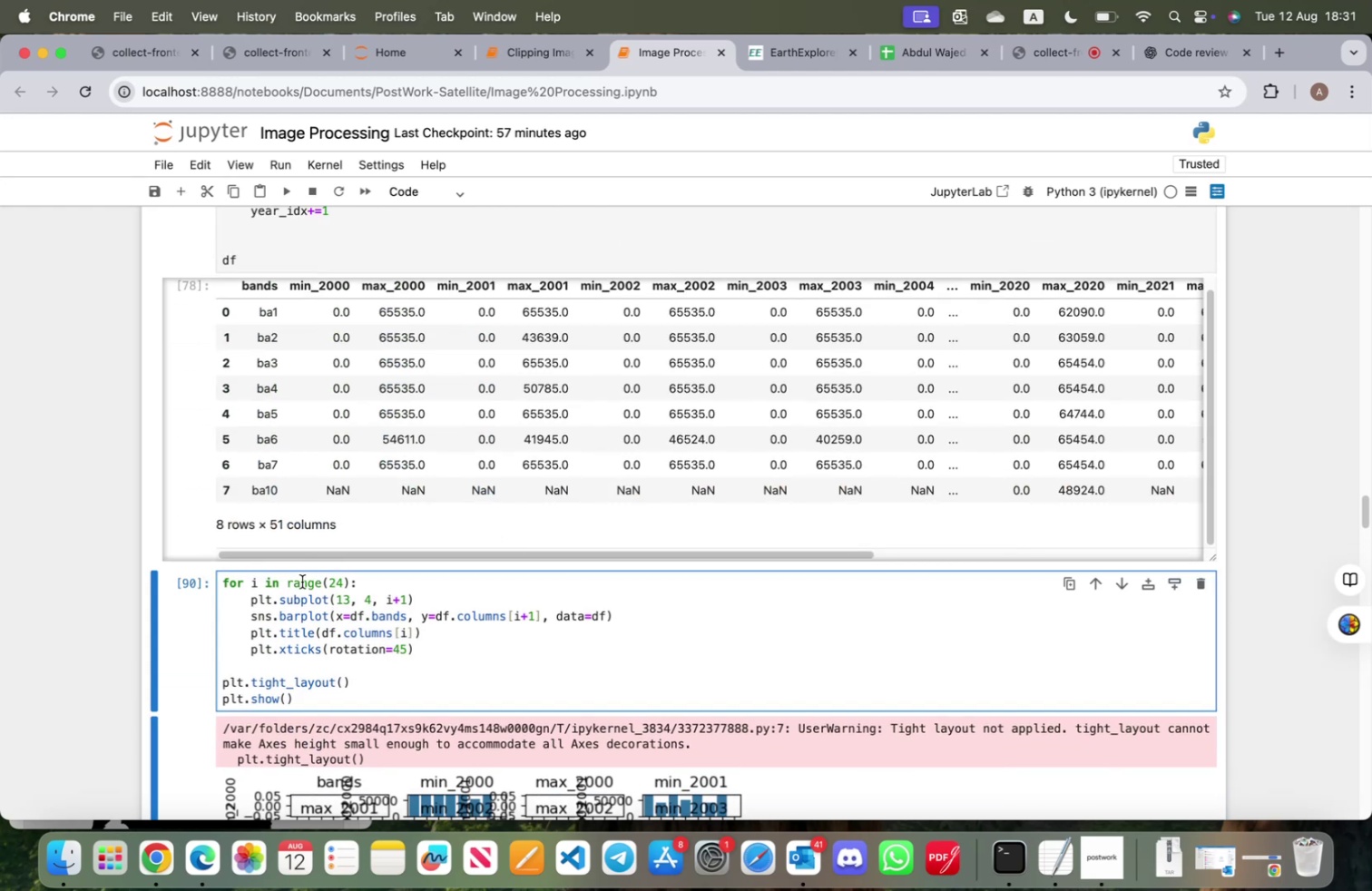 
key(Enter)
 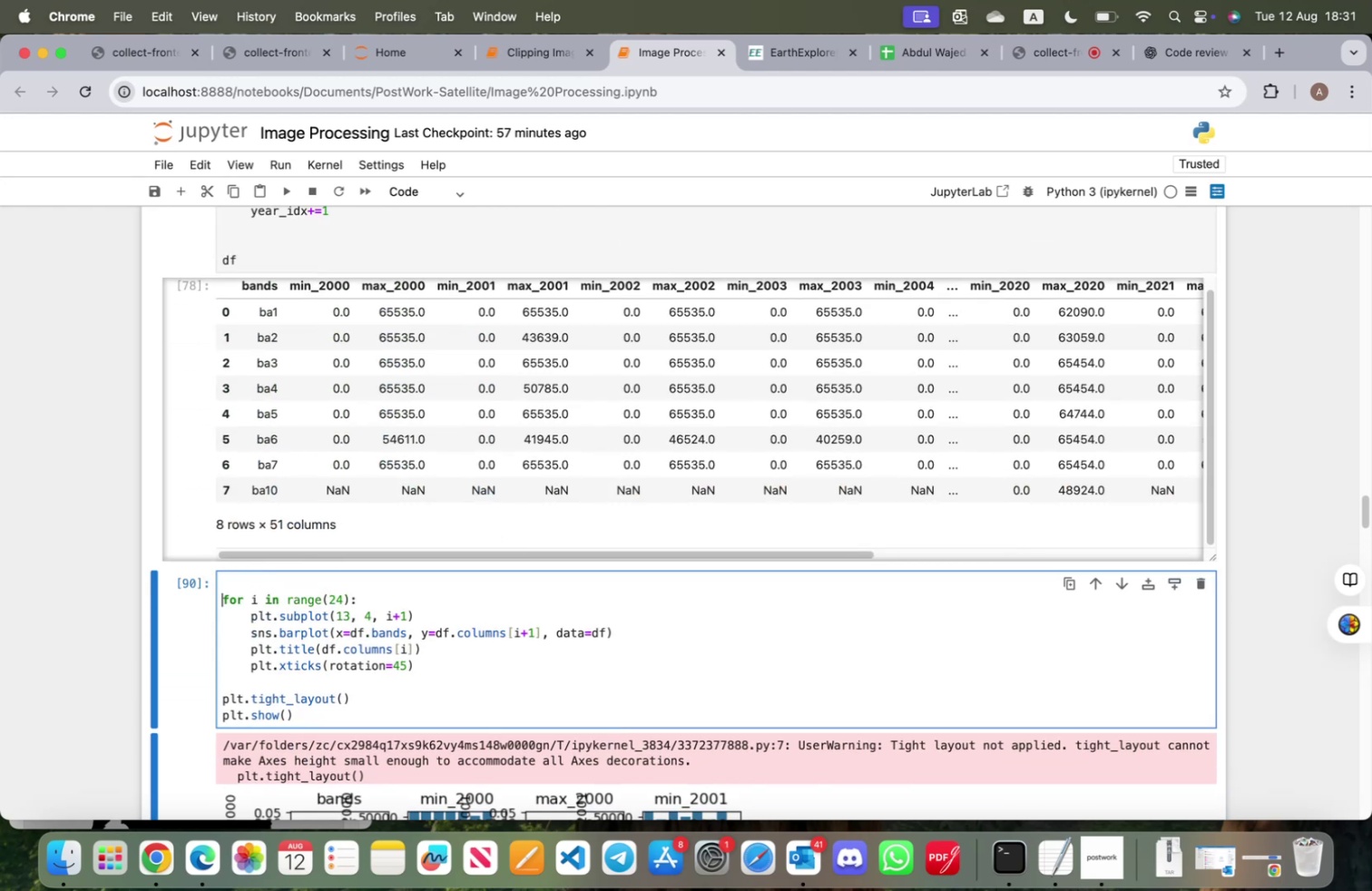 
key(ArrowUp)
 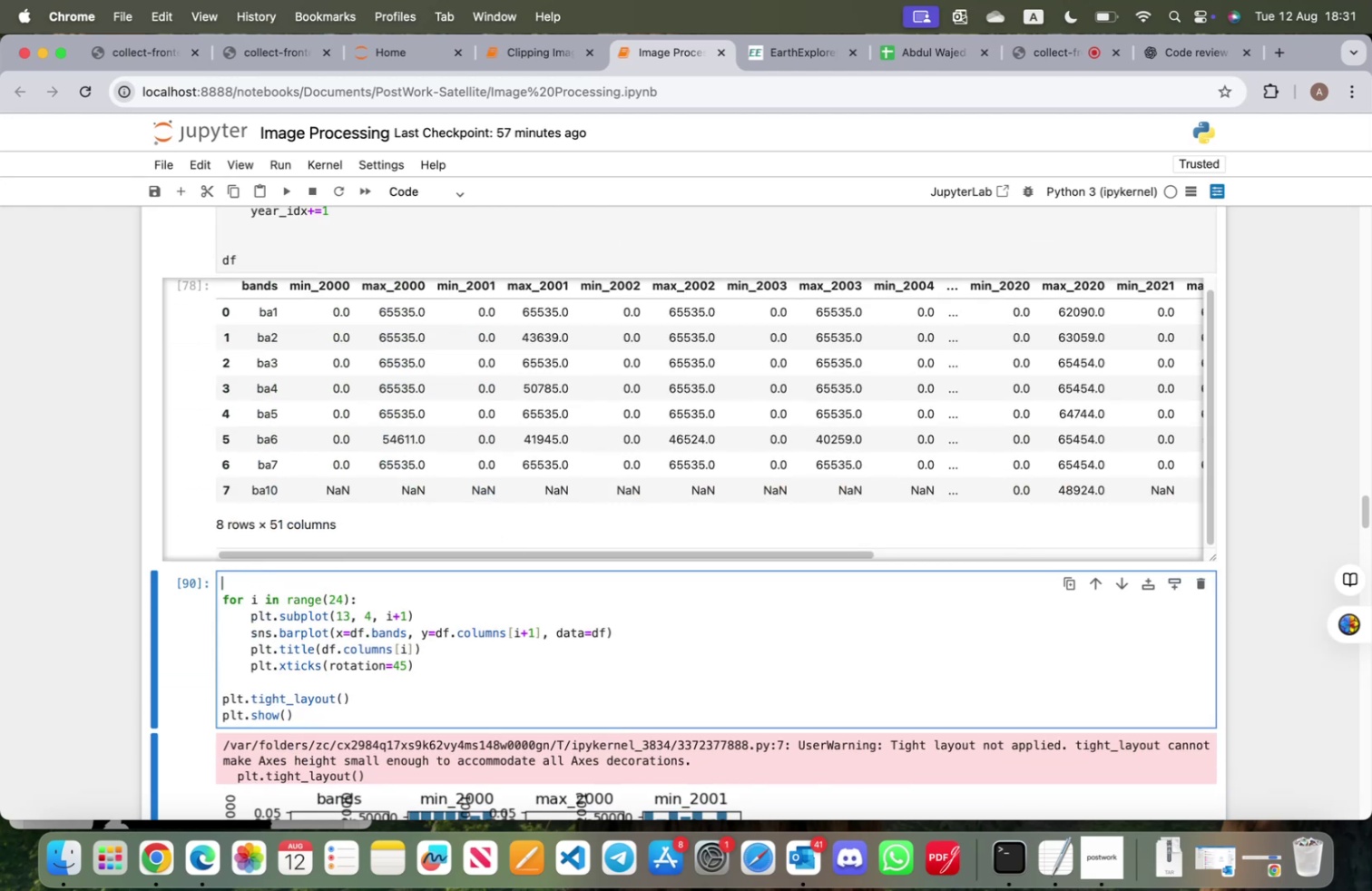 
type(plt.figure (figsize=(24,10)
 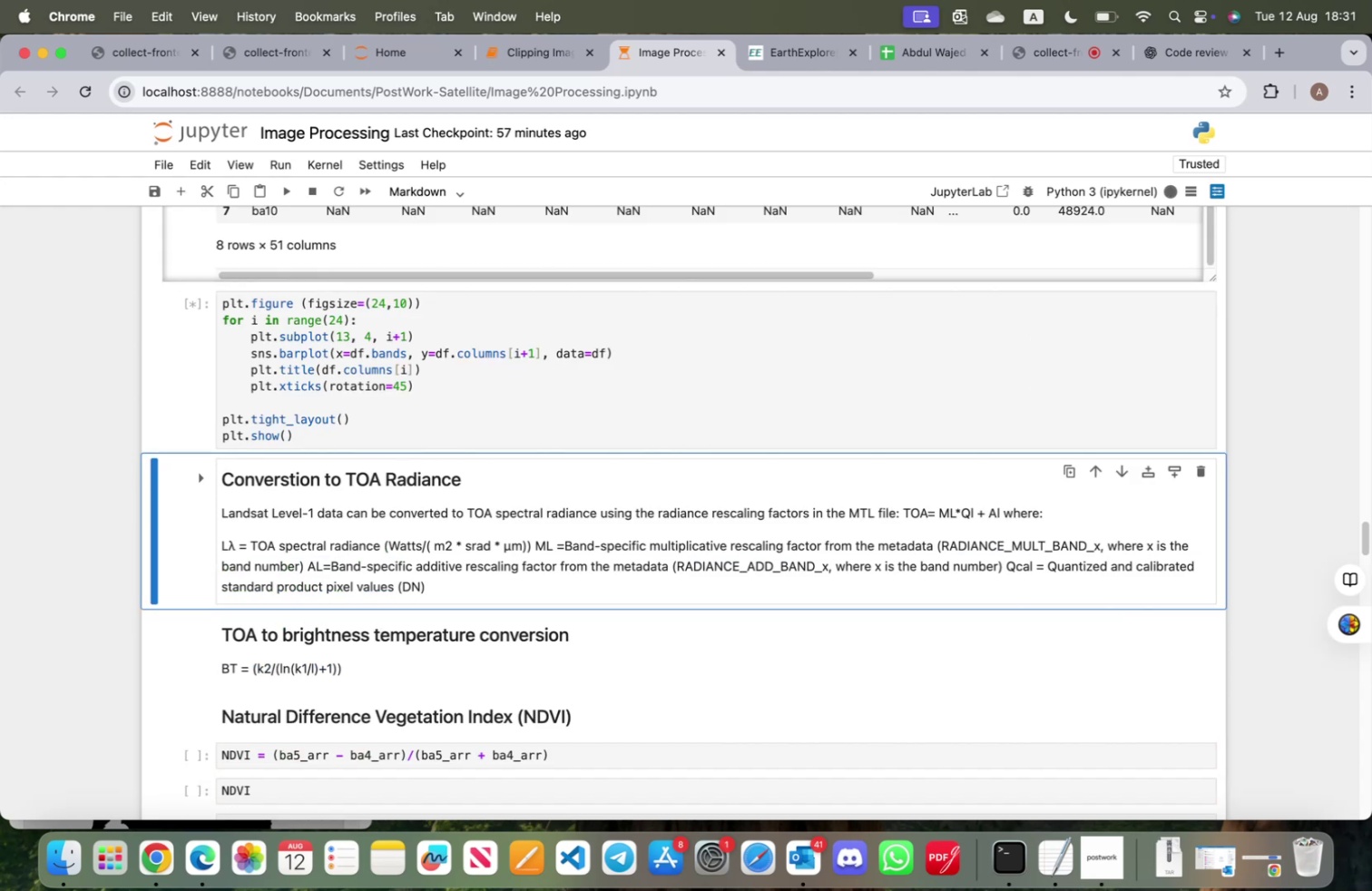 
 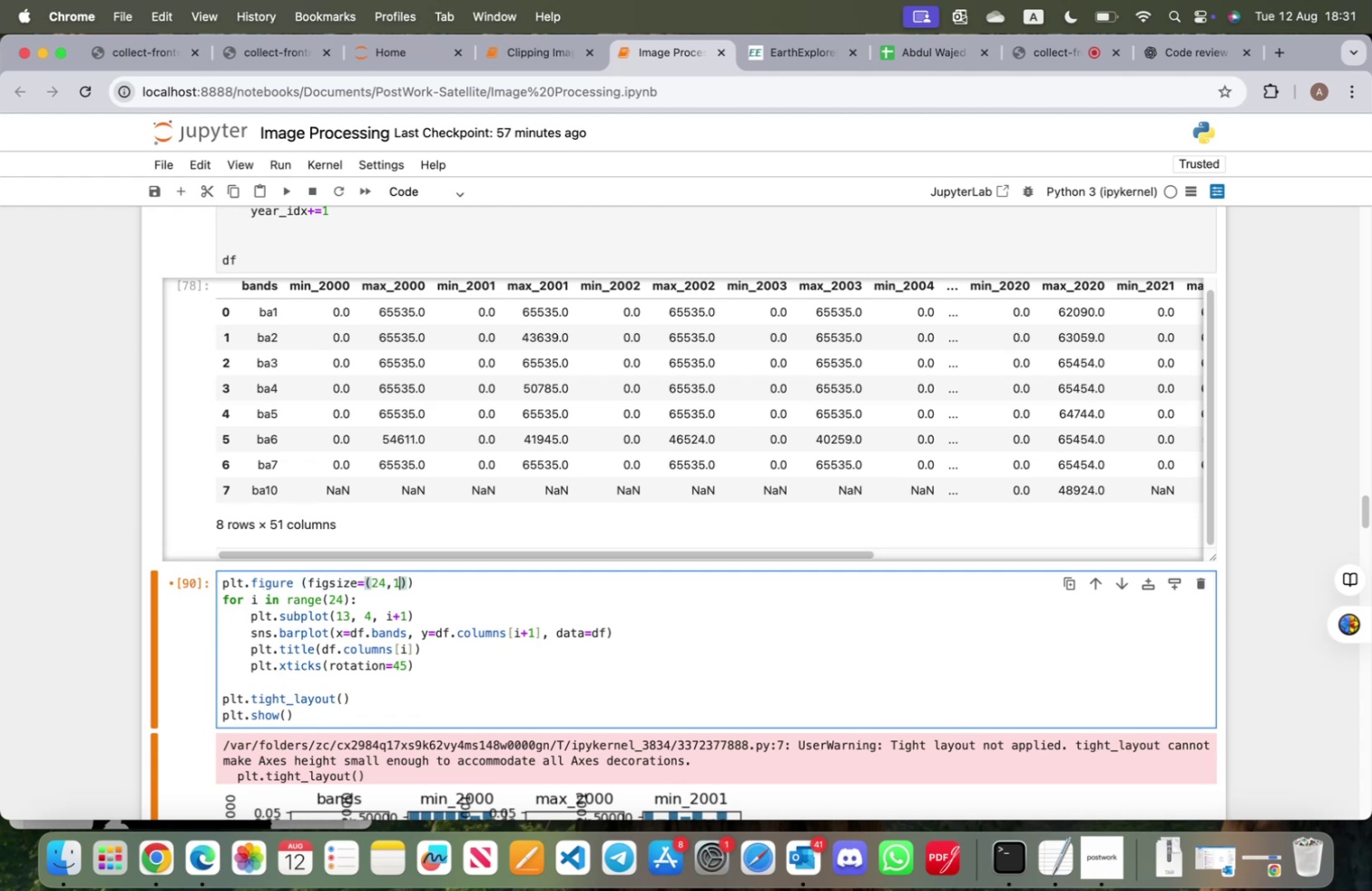 
key(Shift+Enter)
 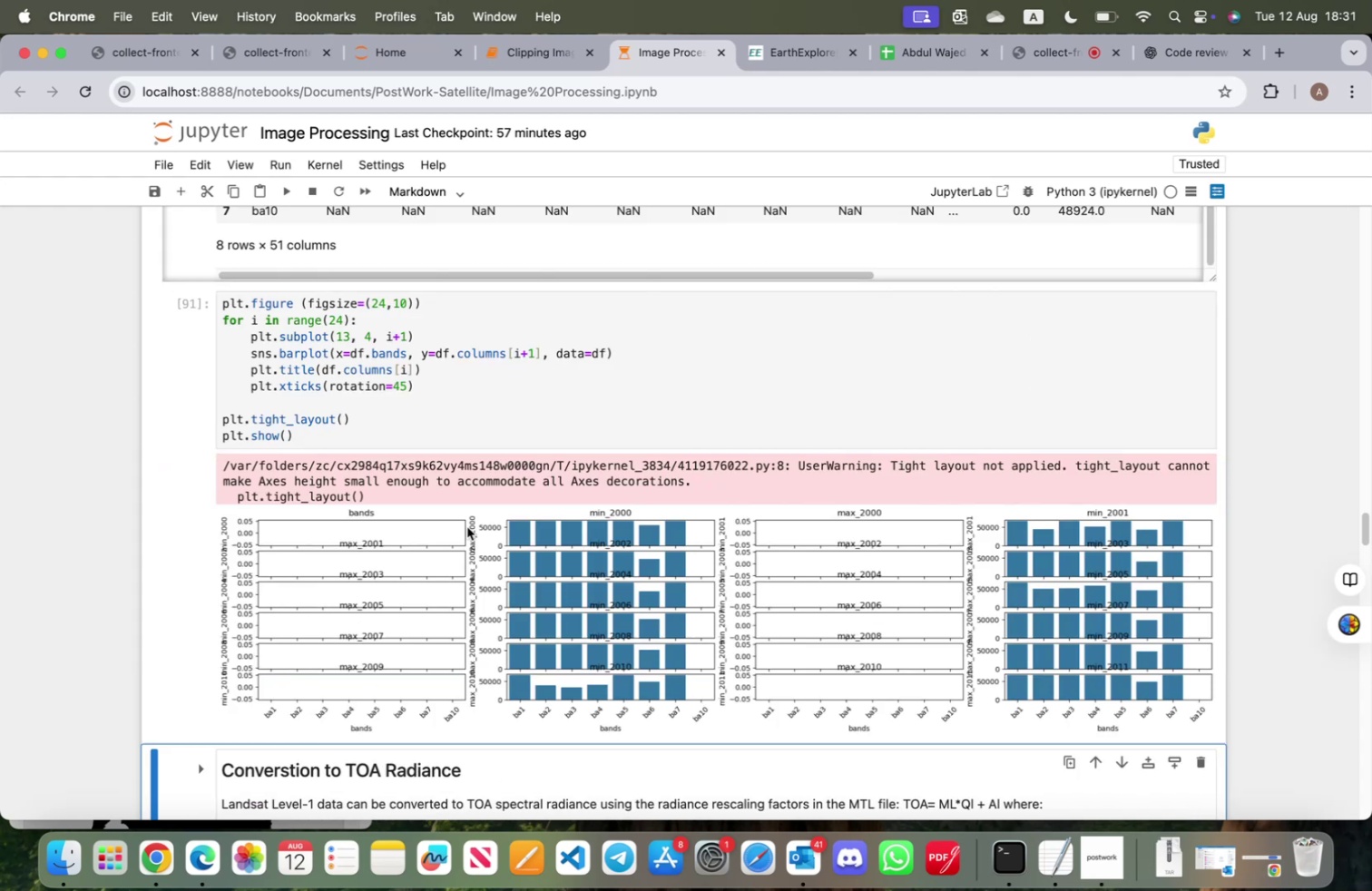 
scroll: coordinate [516, 646], scroll_direction: down, amount: 6.0
 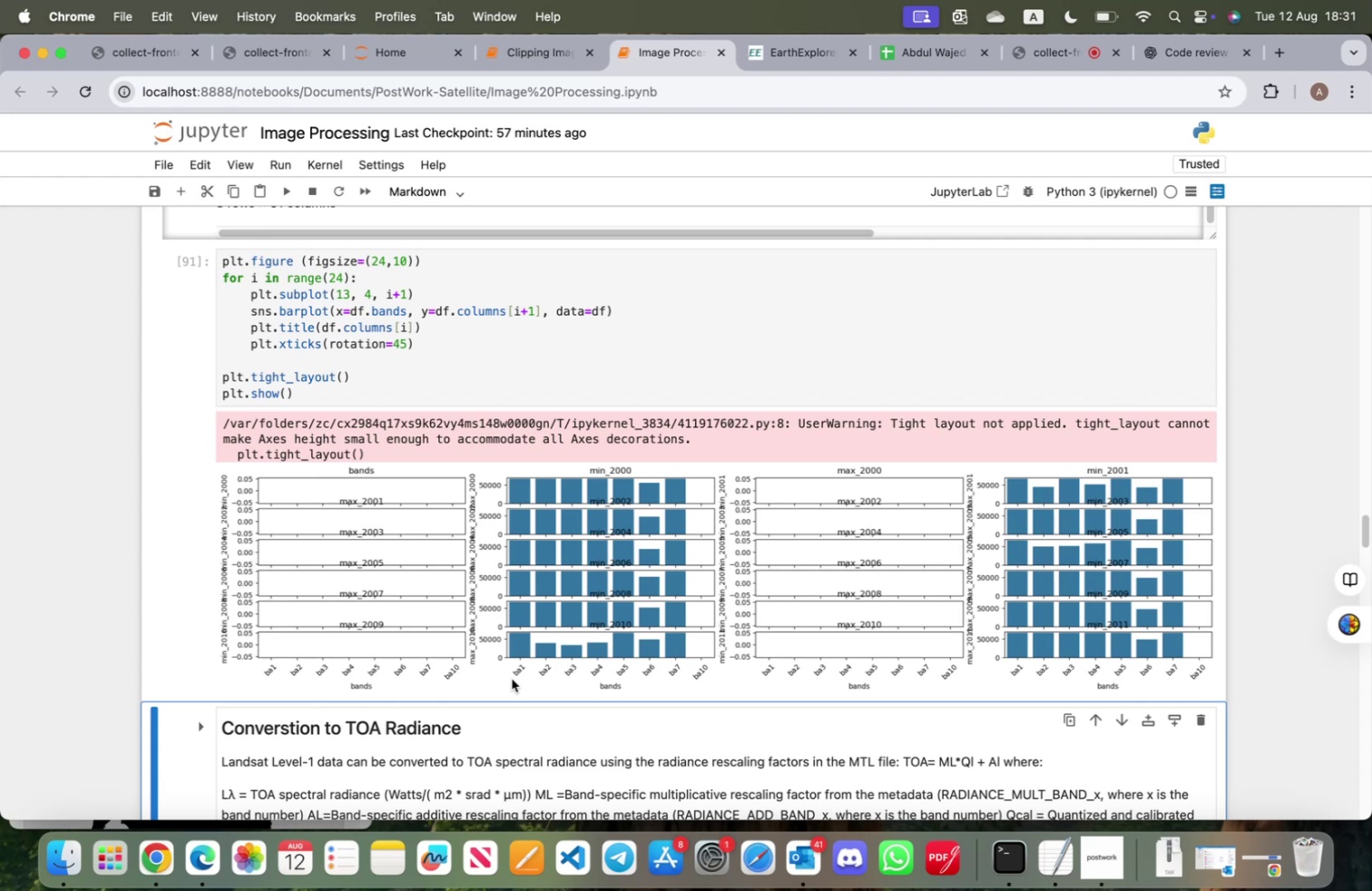 
wait(19.77)
 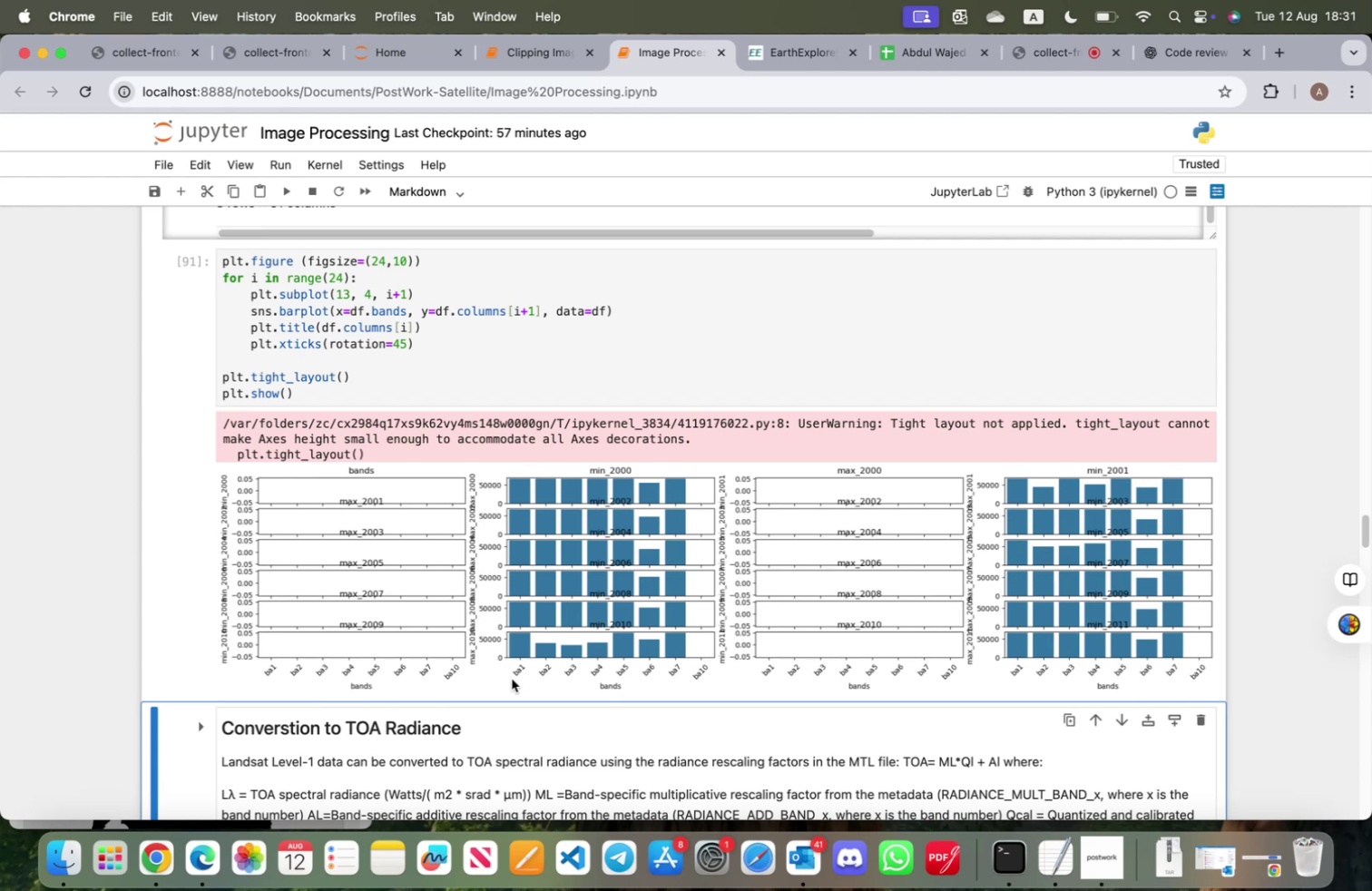 
scroll: coordinate [512, 678], scroll_direction: up, amount: 7.0
 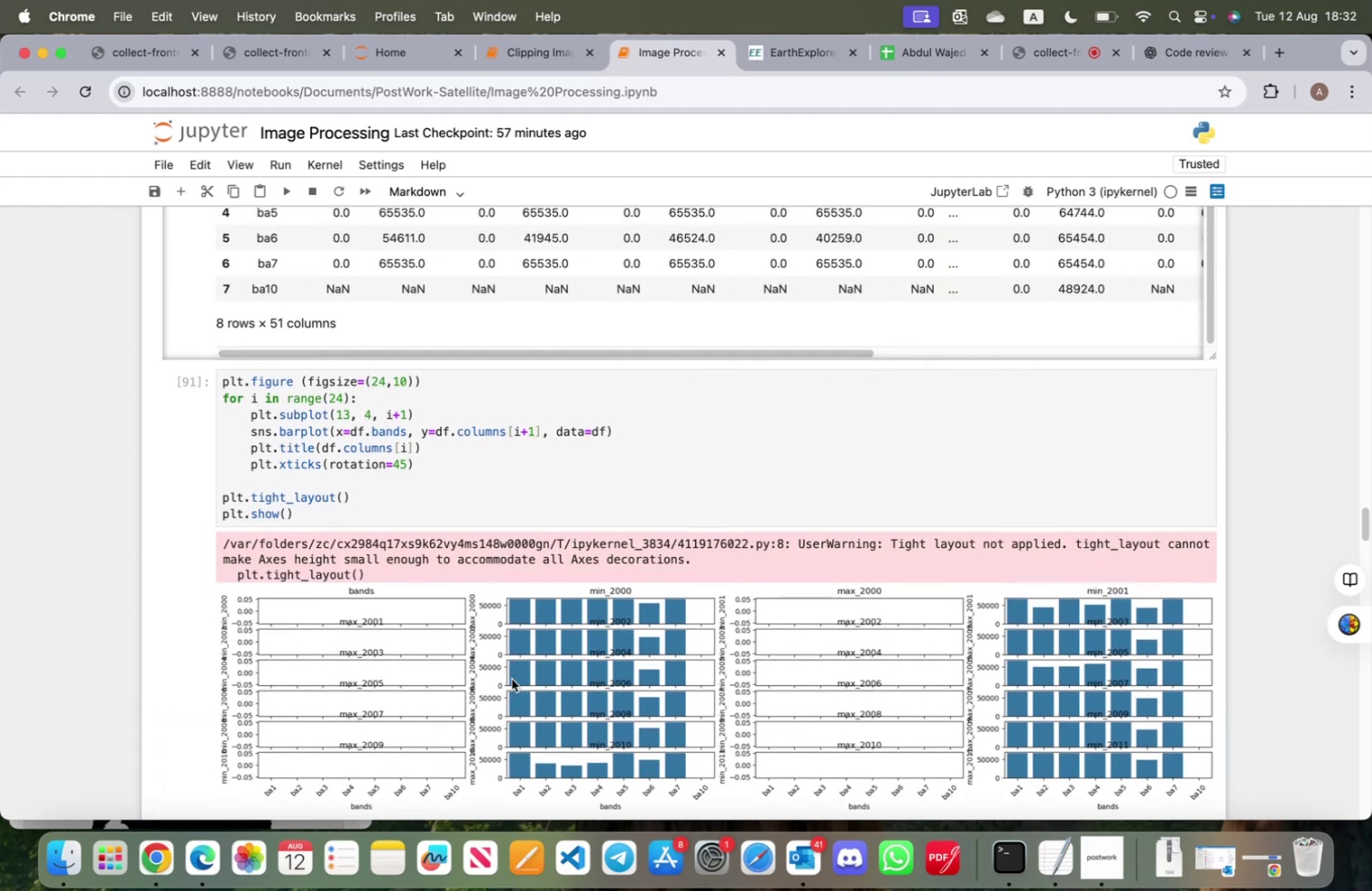 
scroll: coordinate [510, 678], scroll_direction: down, amount: 5.0
 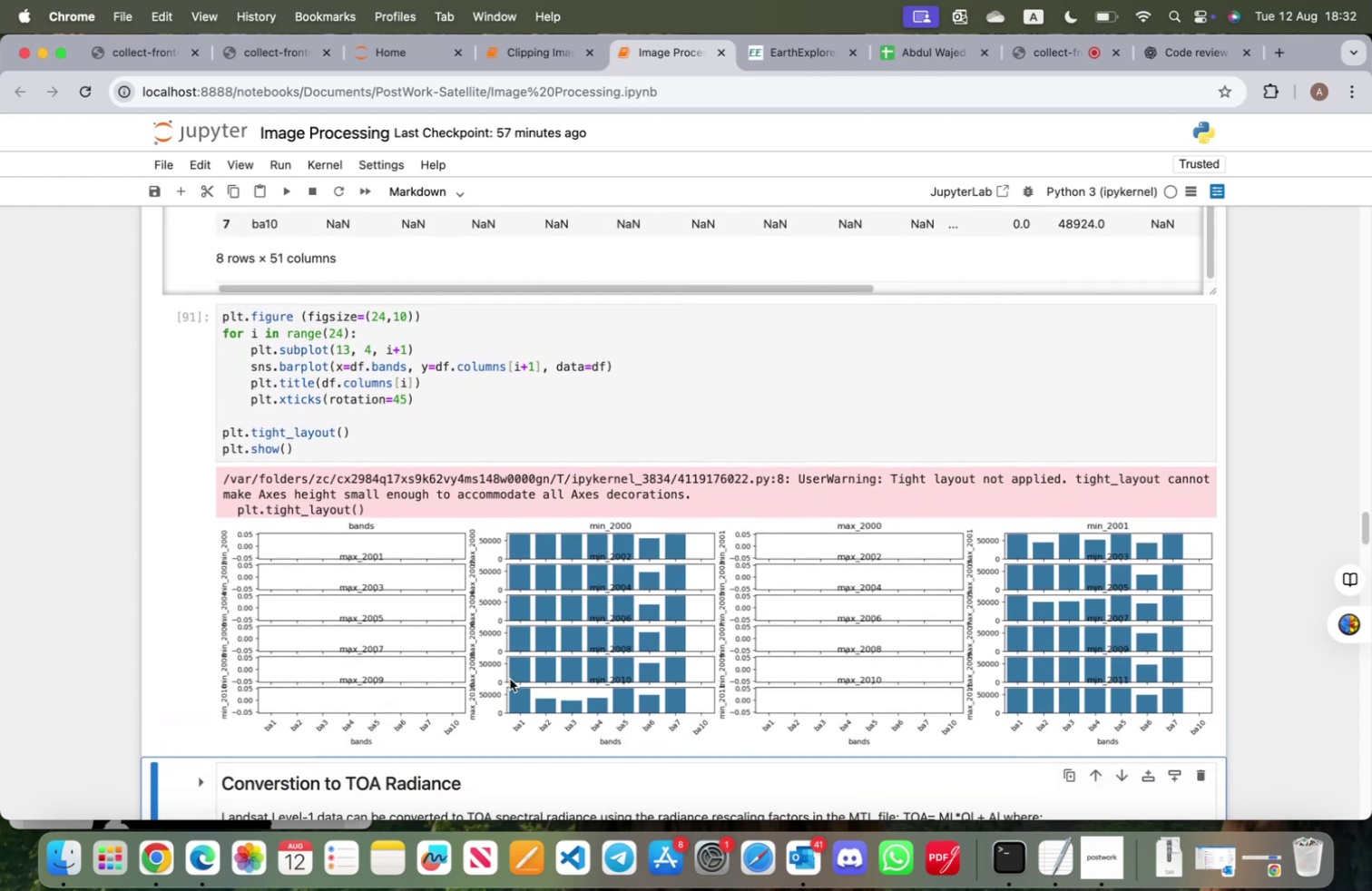 
scroll: coordinate [510, 678], scroll_direction: up, amount: 4.0
 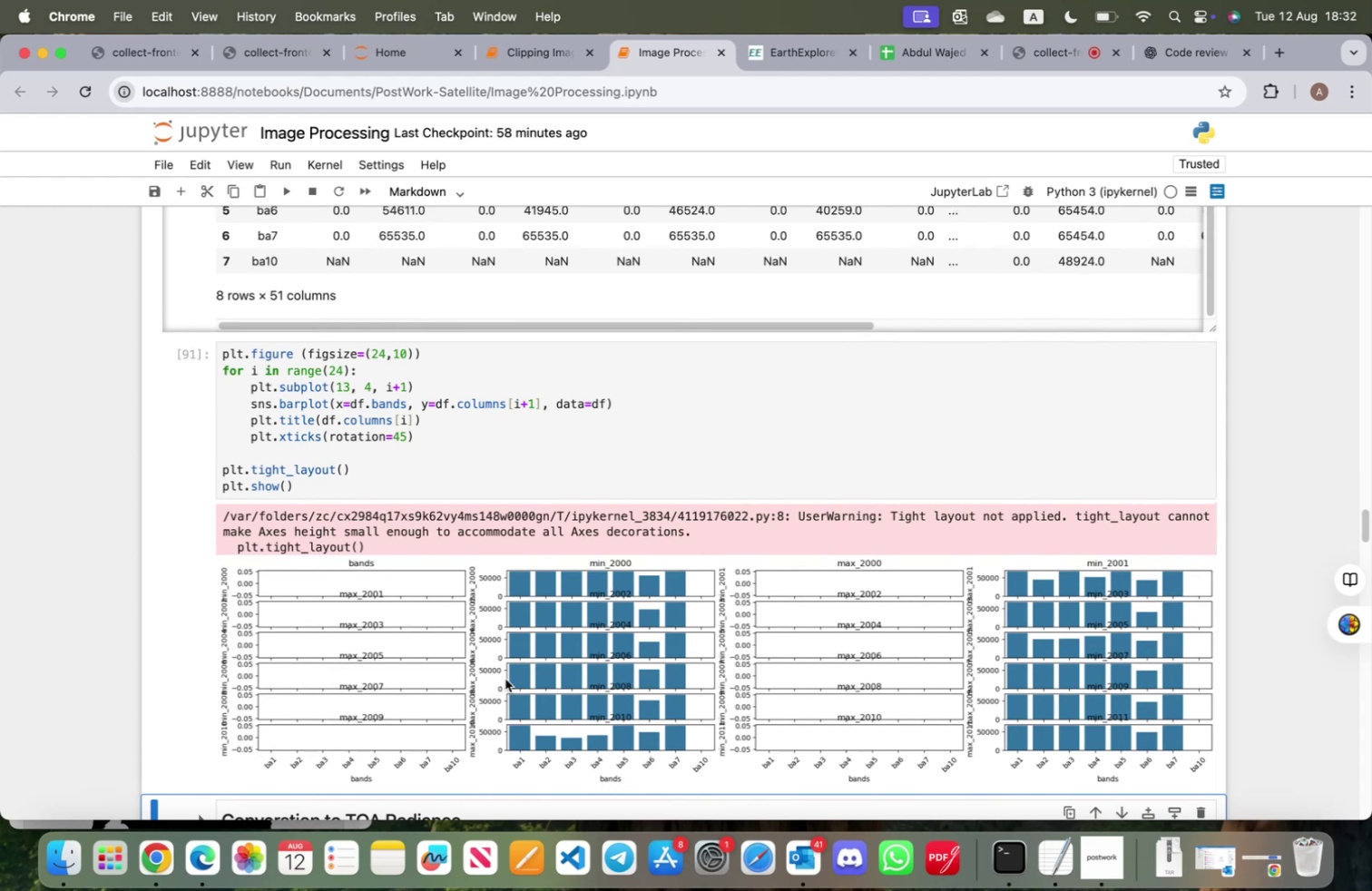 
wait(6.12)
 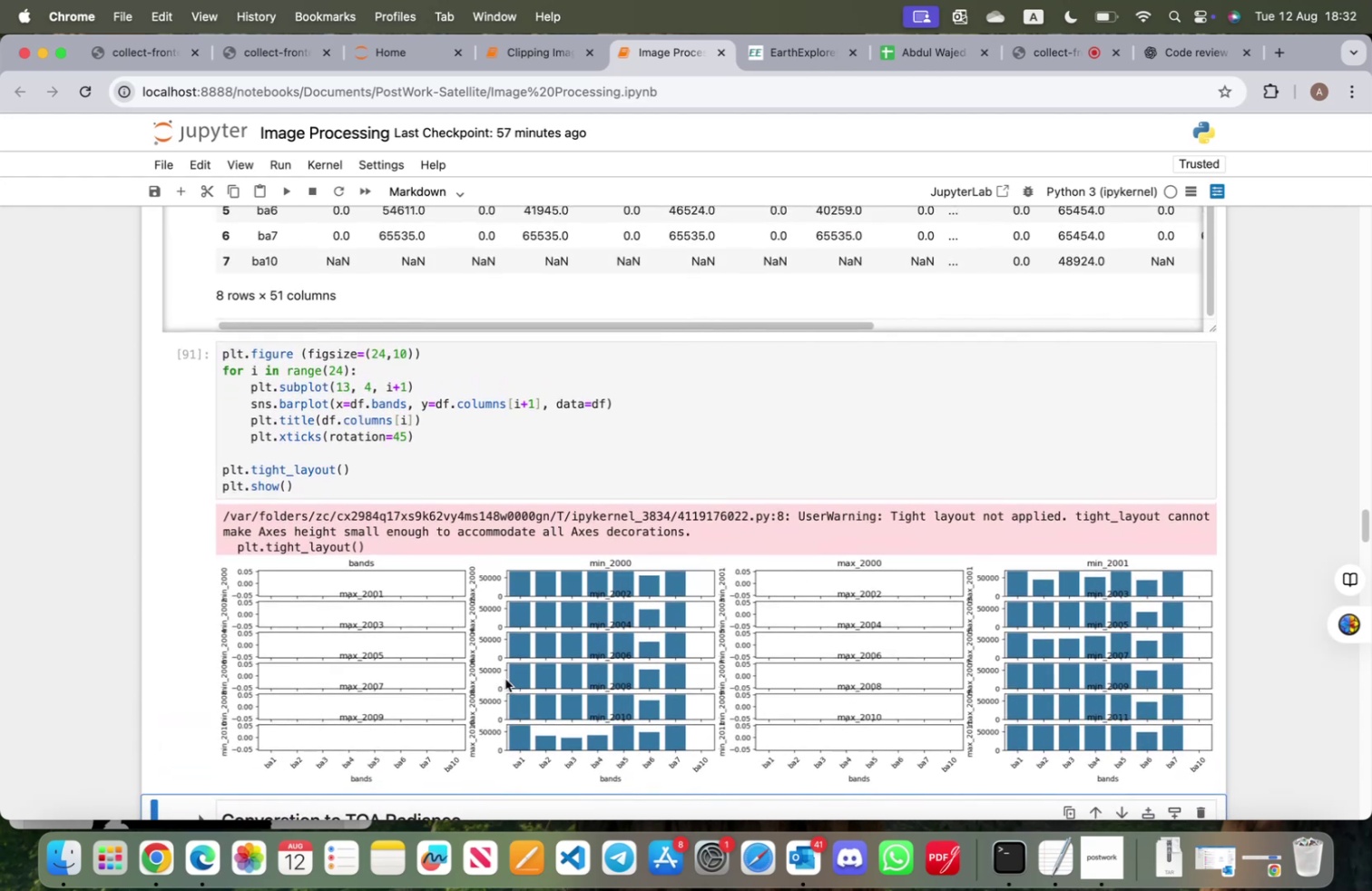 
scroll: coordinate [497, 613], scroll_direction: up, amount: 8.0
 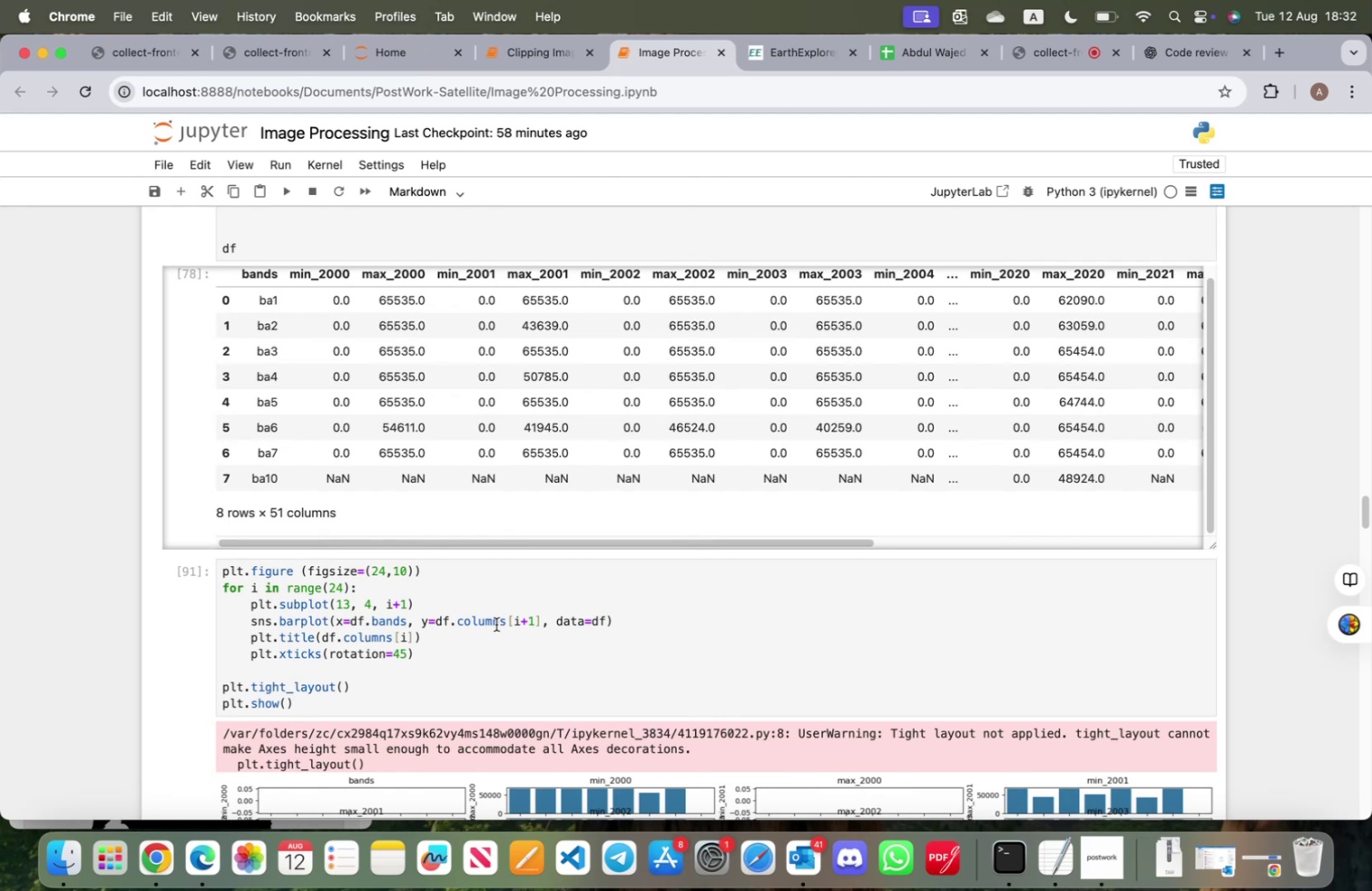 
wait(11.21)
 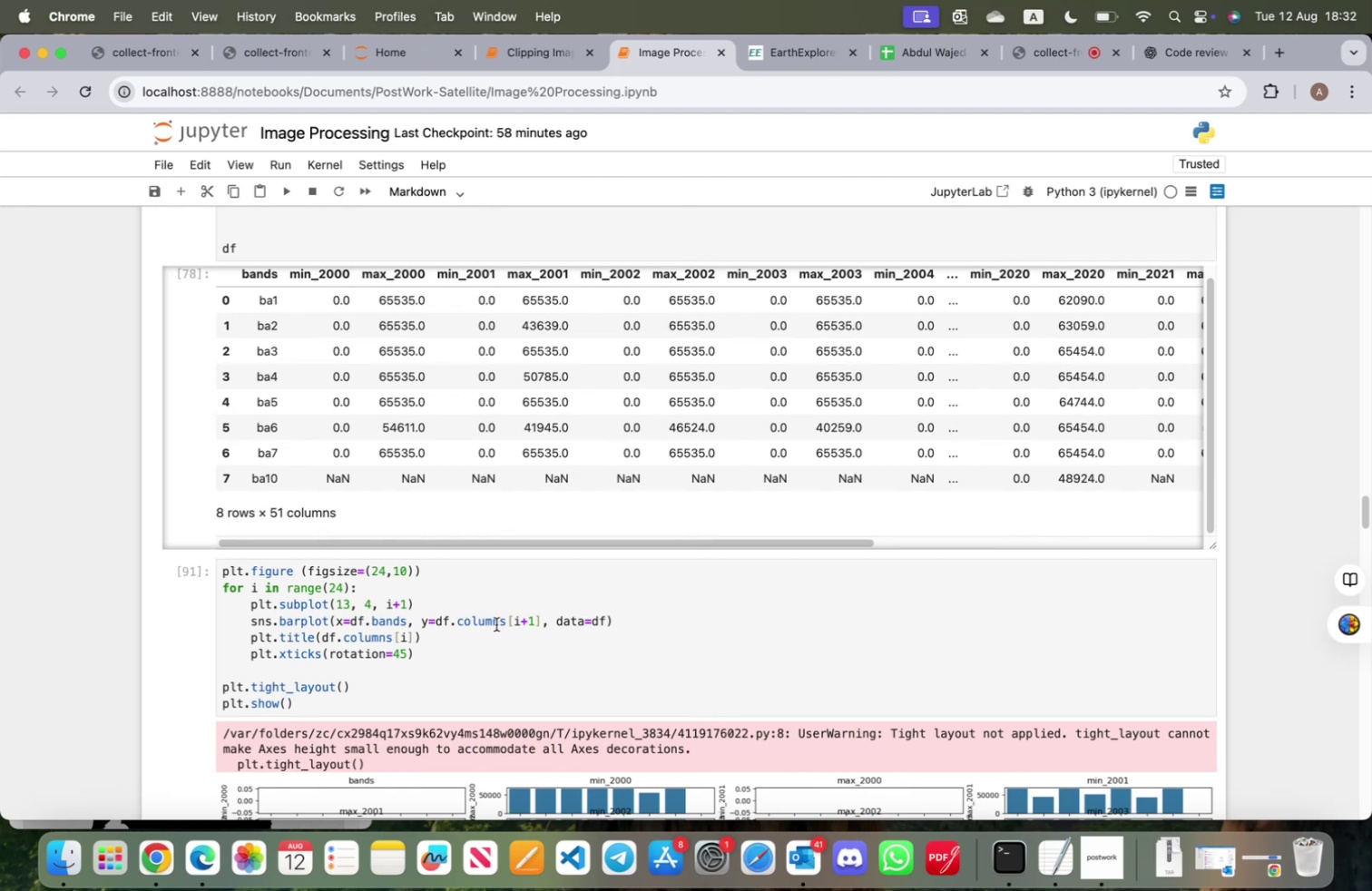 
scroll: coordinate [457, 388], scroll_direction: up, amount: 27.0
 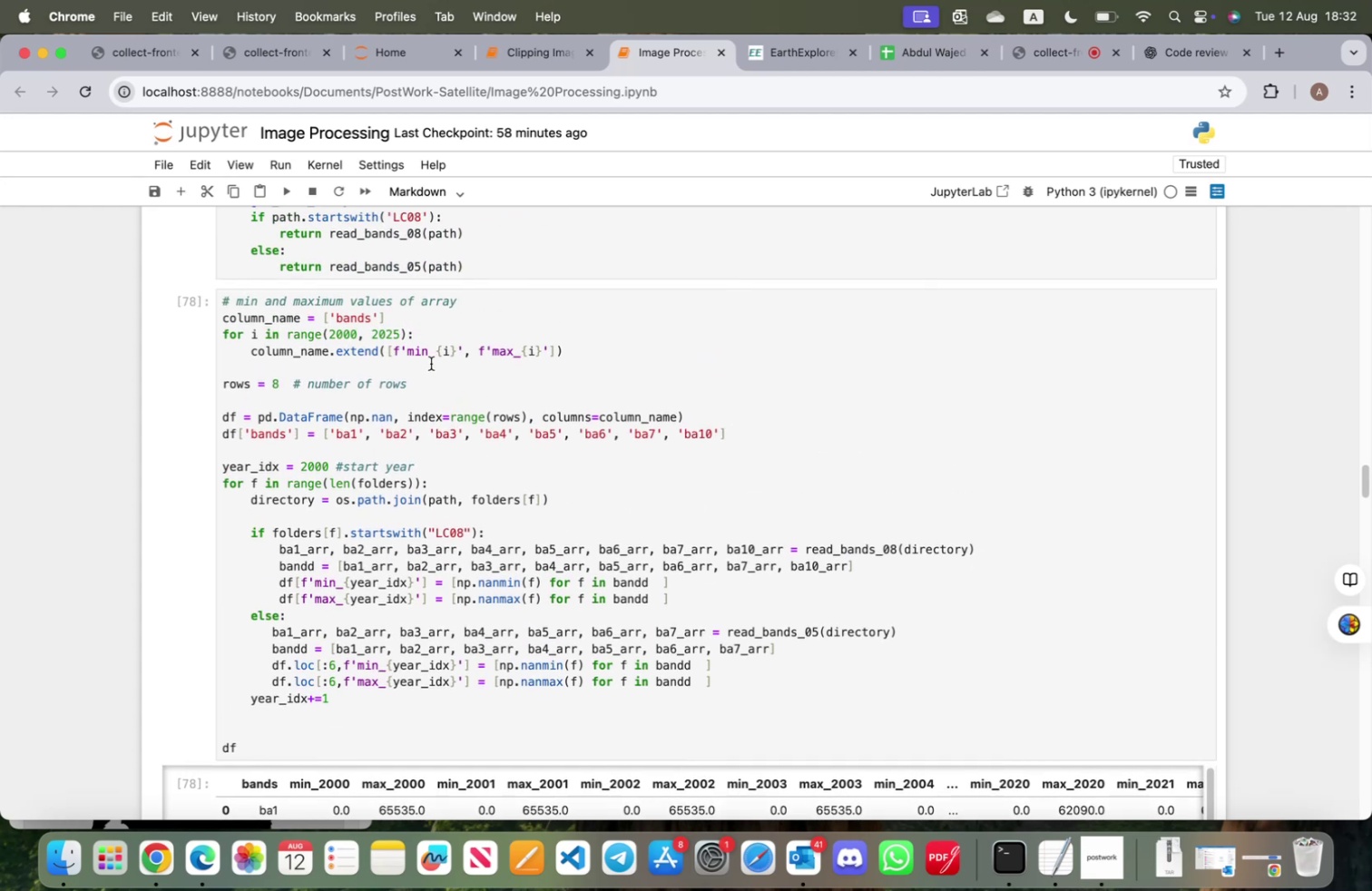 
left_click([428, 354])
 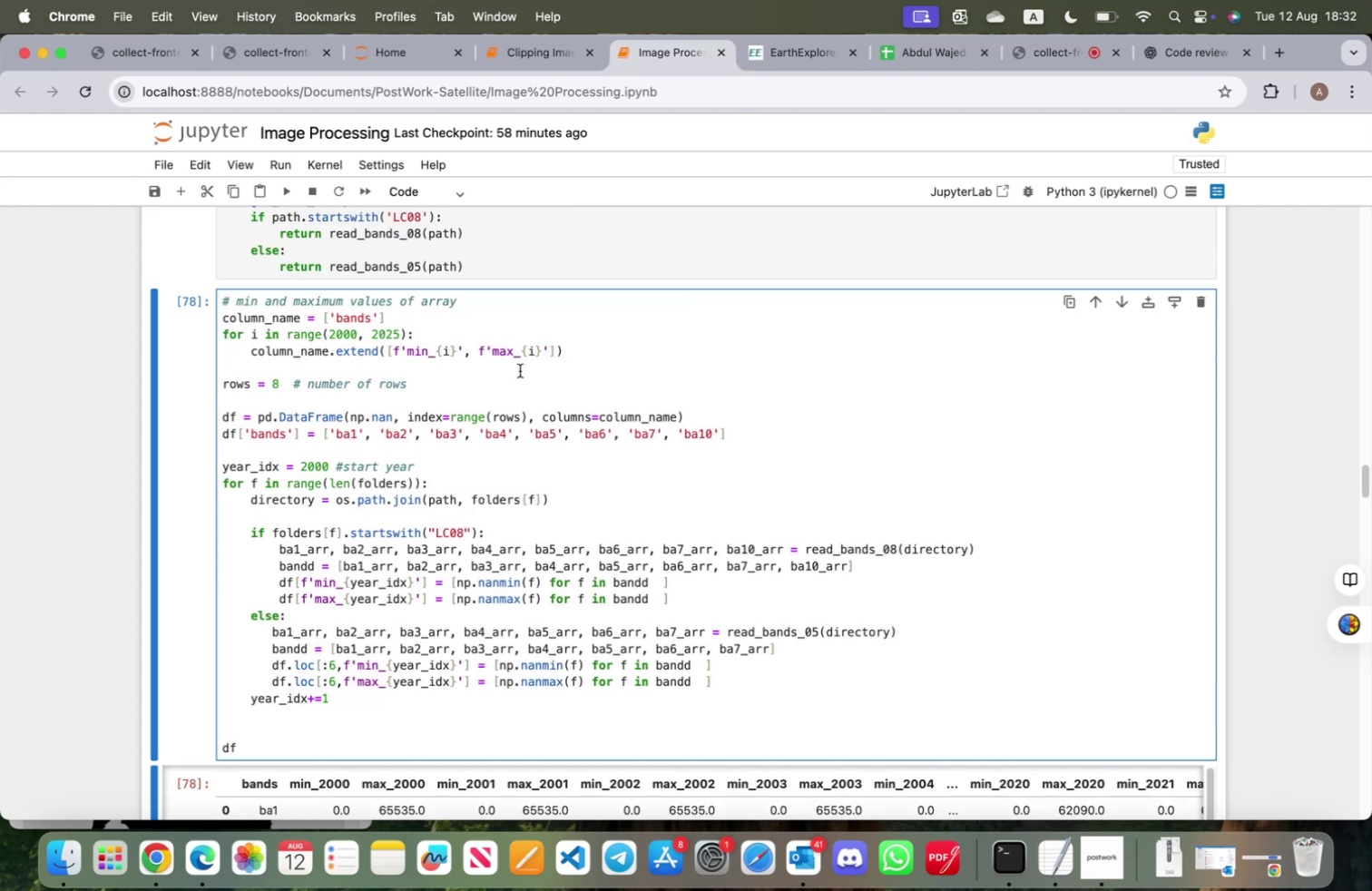 
key(Backspace)
key(Backspace)
type(ean)
 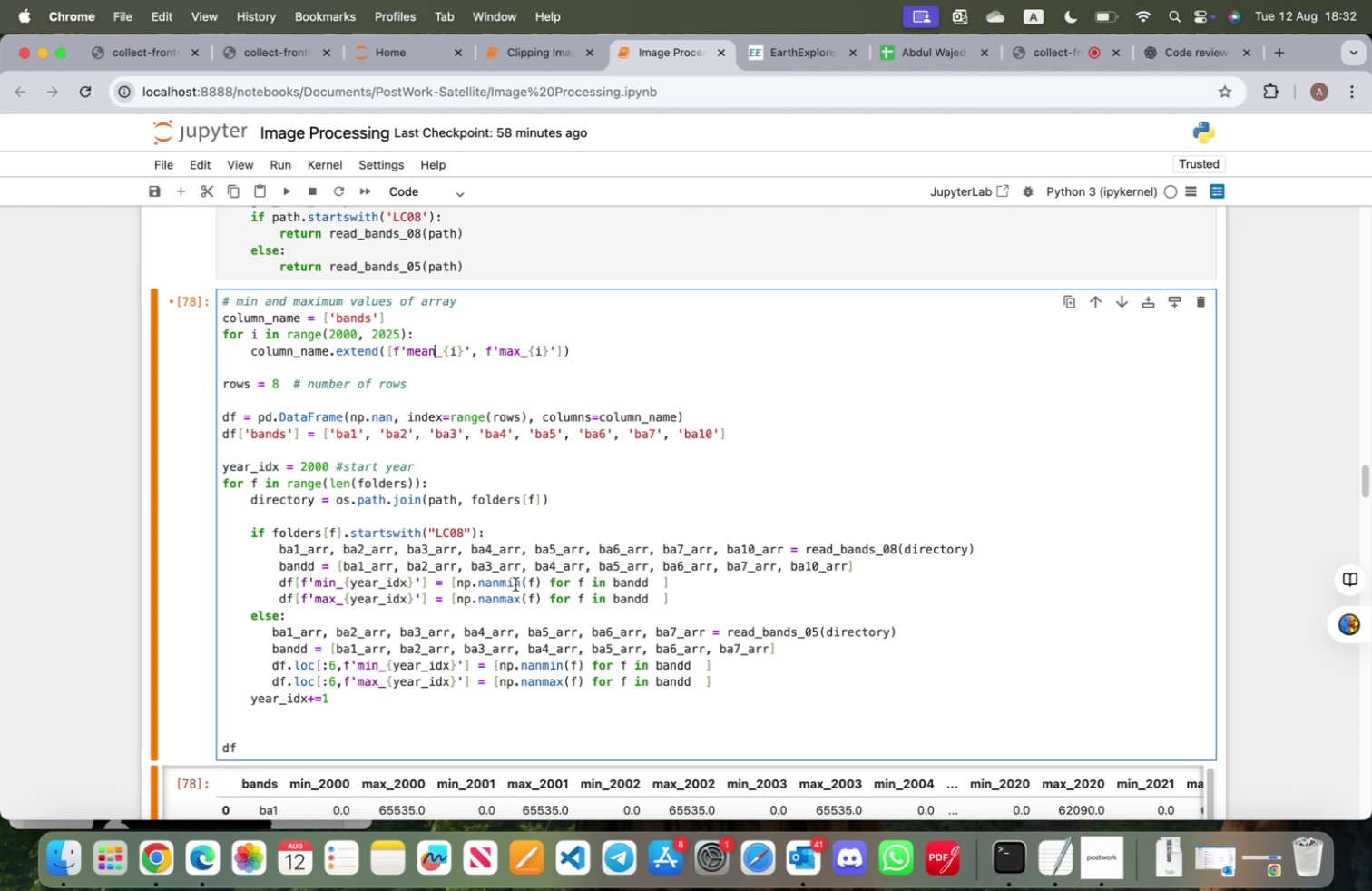 
wait(6.49)
 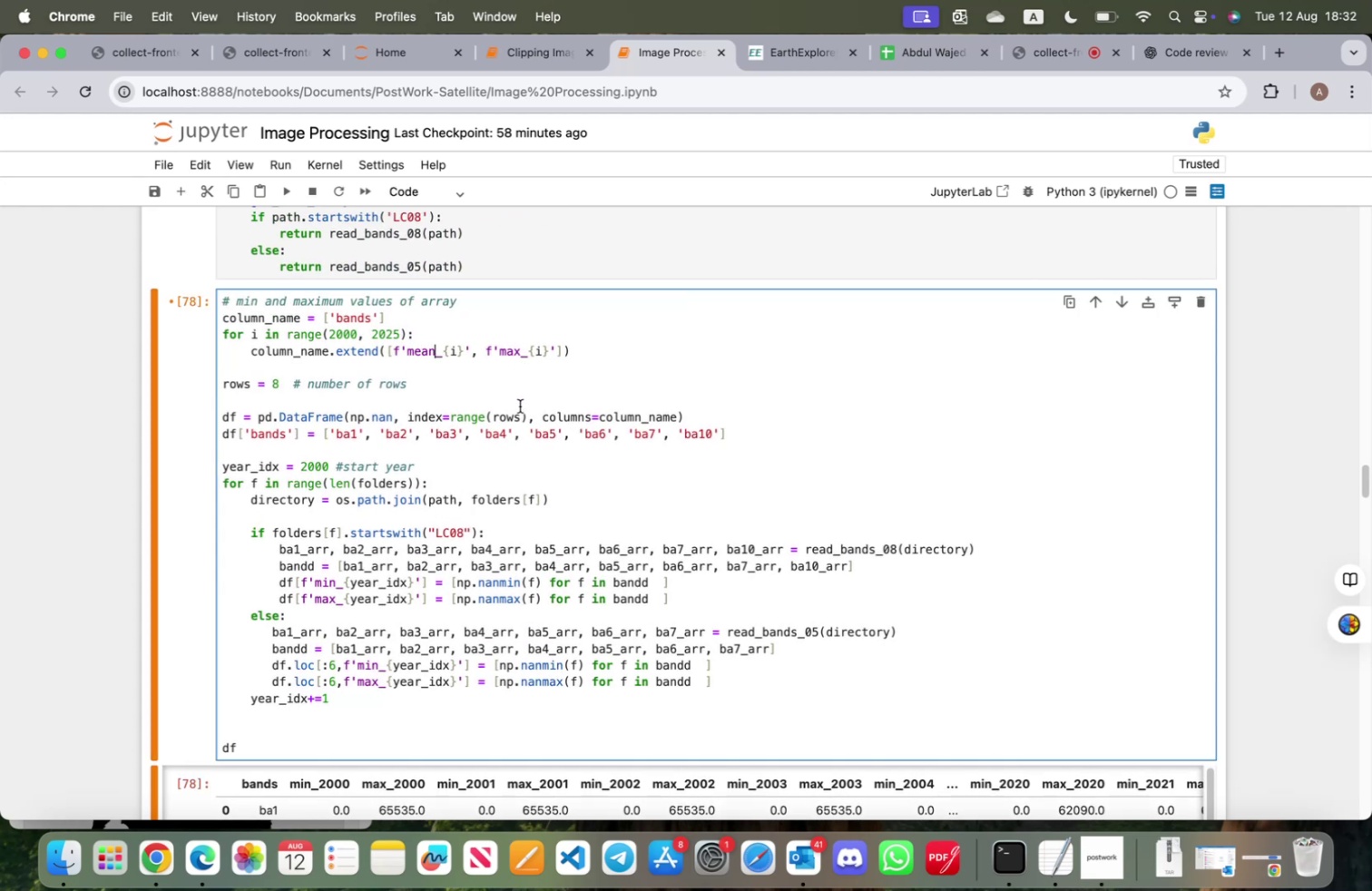 
double_click([503, 583])
 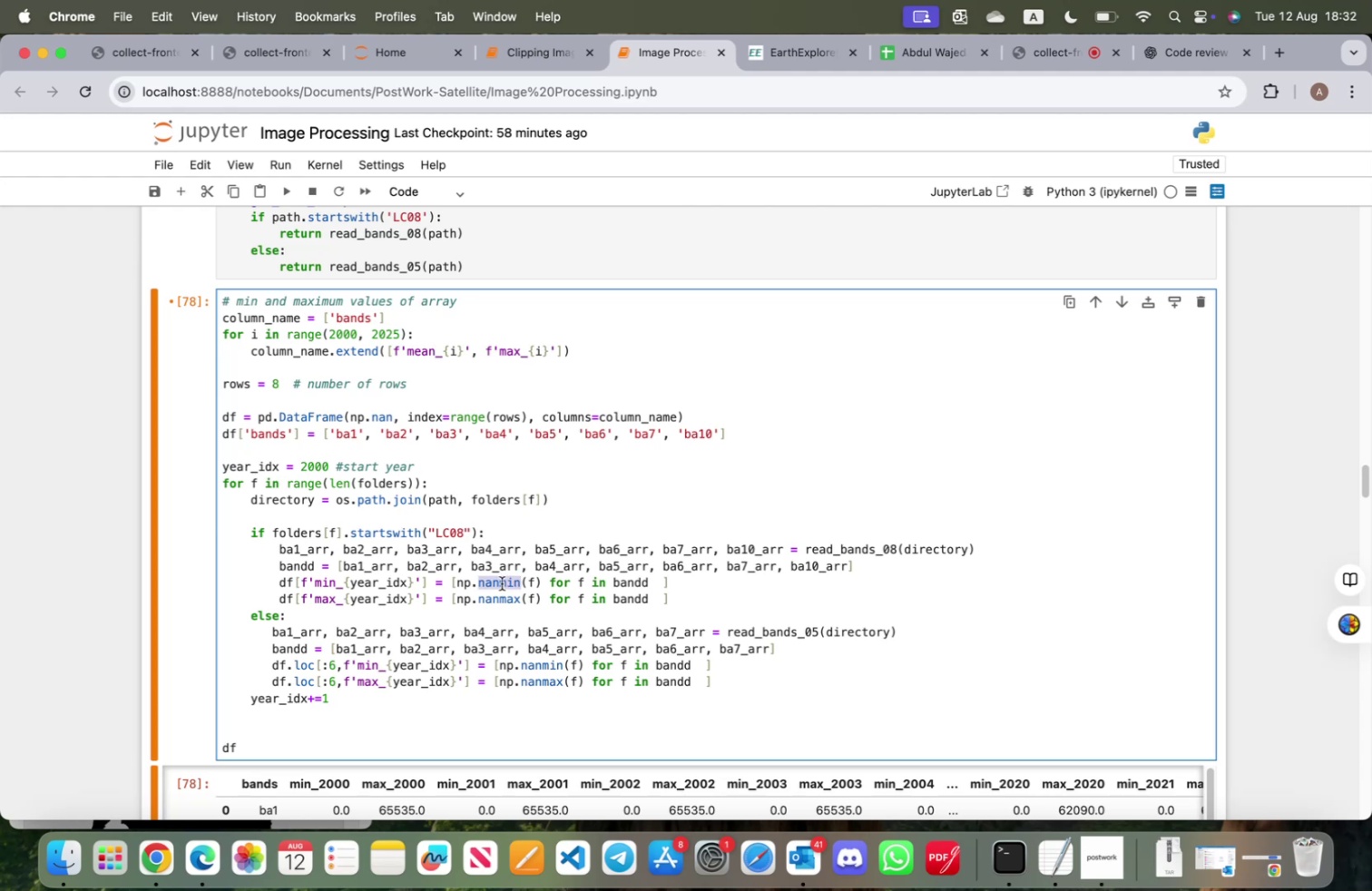 
type(nanmean)
 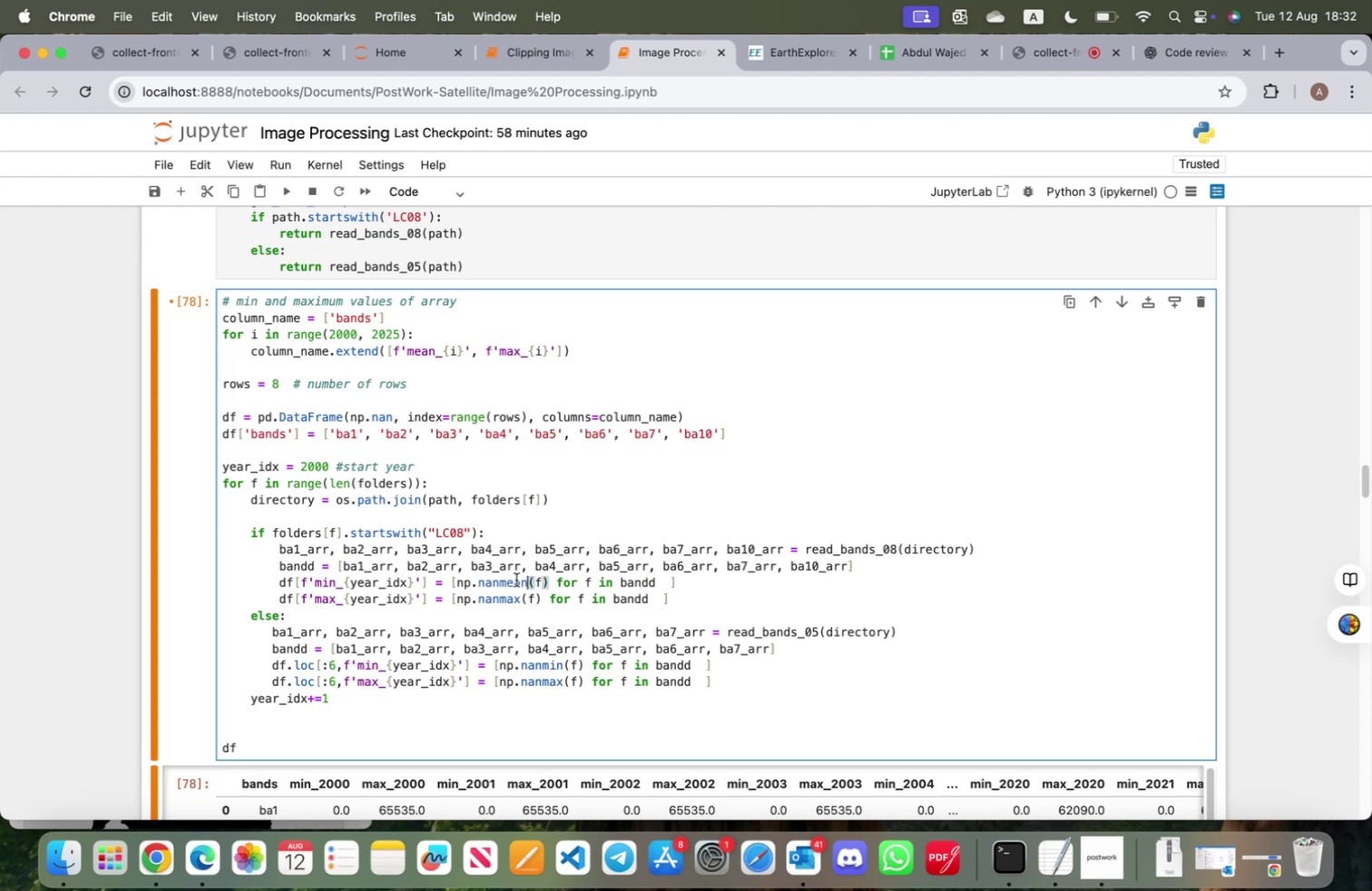 
double_click([513, 580])
 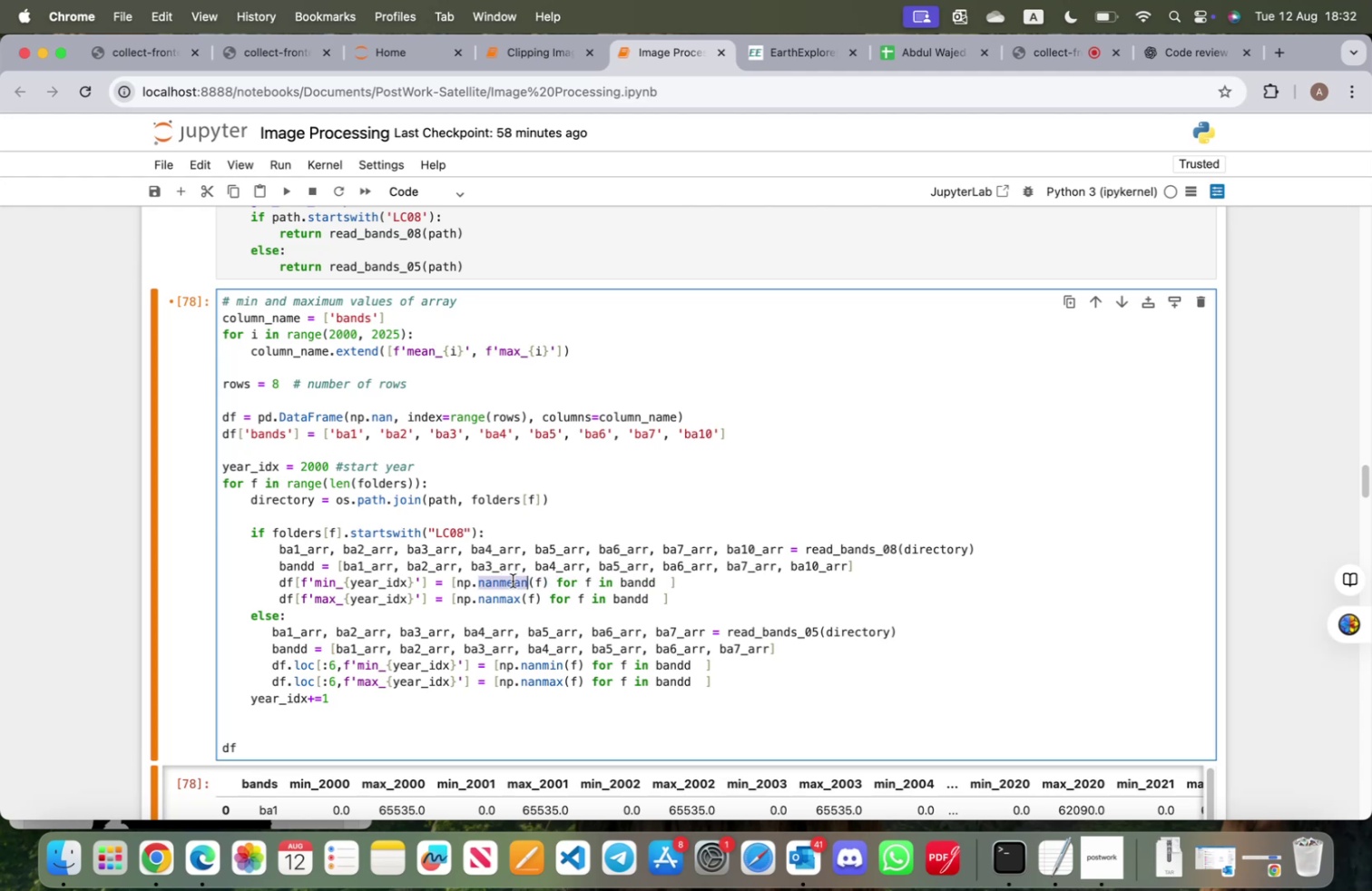 
triple_click([513, 580])
 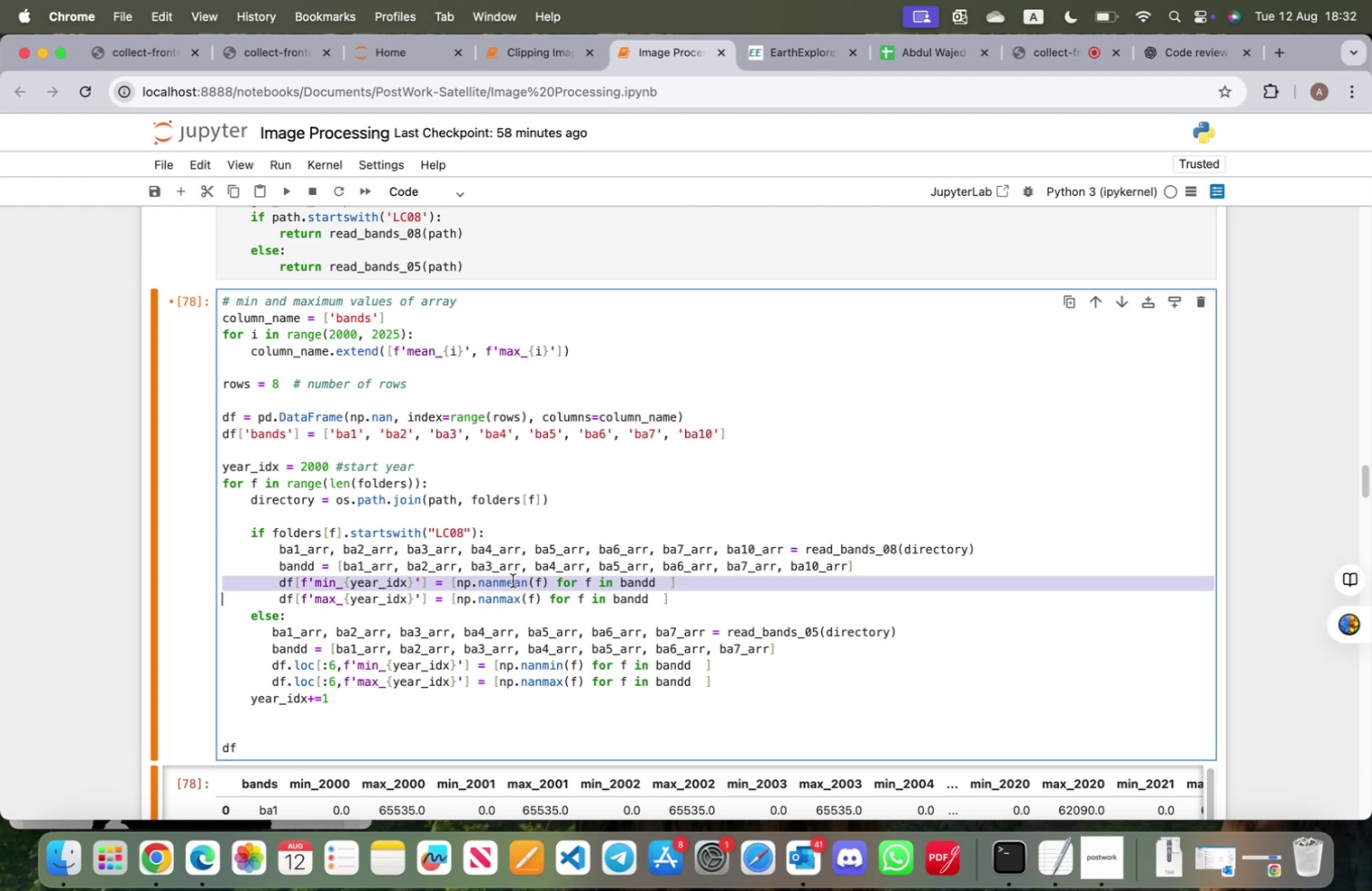 
triple_click([513, 580])
 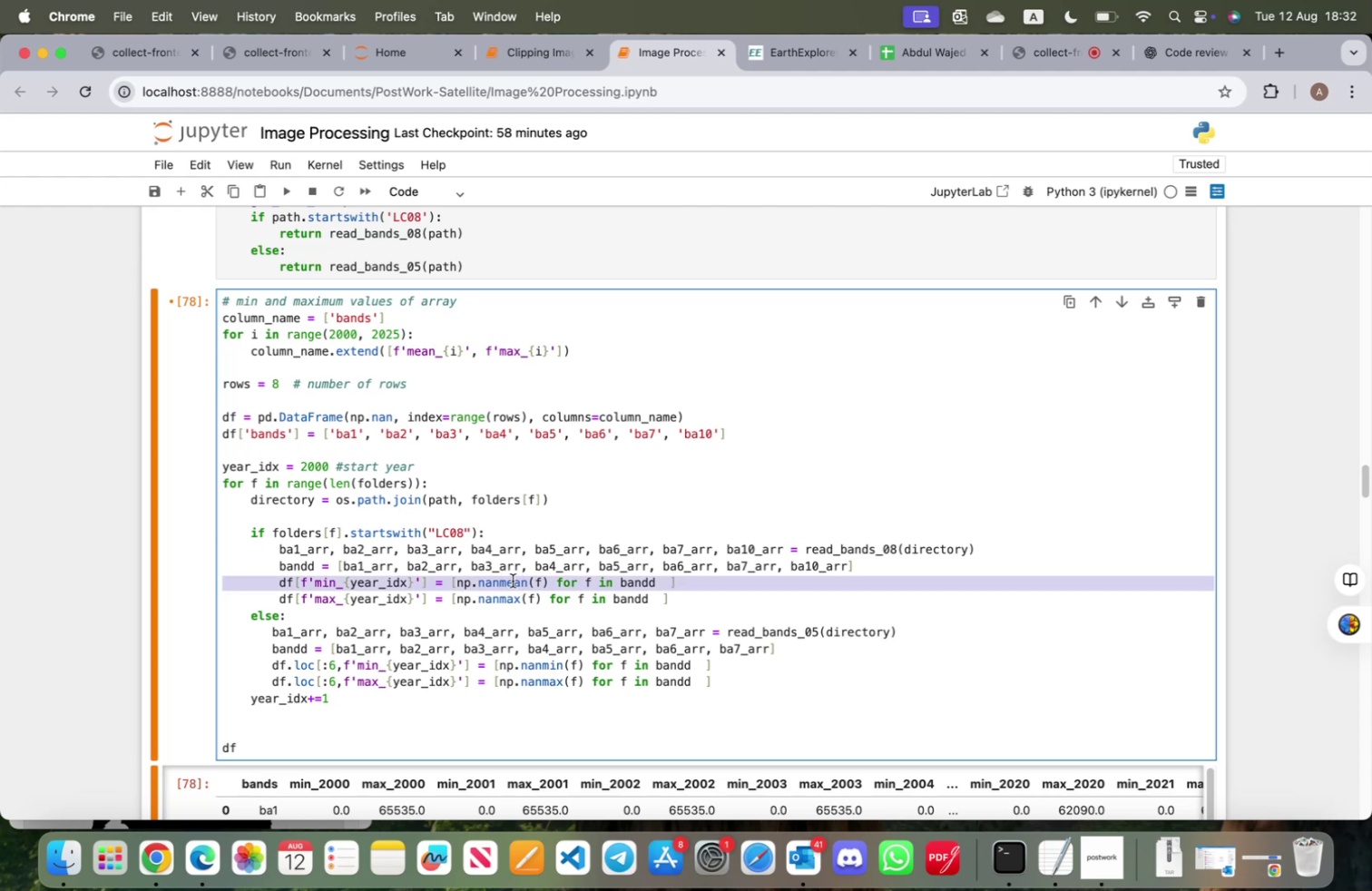 
triple_click([513, 580])
 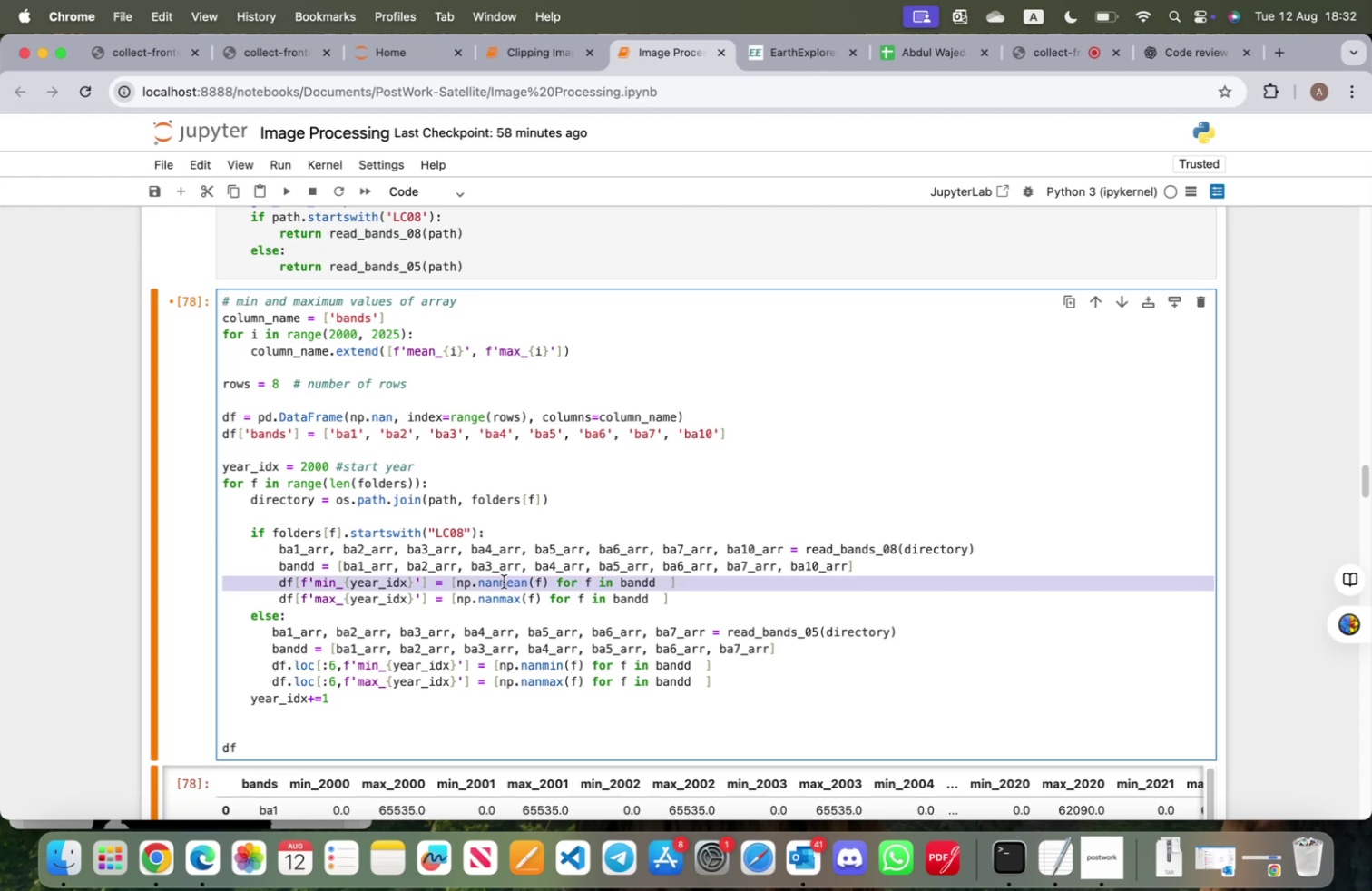 
triple_click([504, 581])
 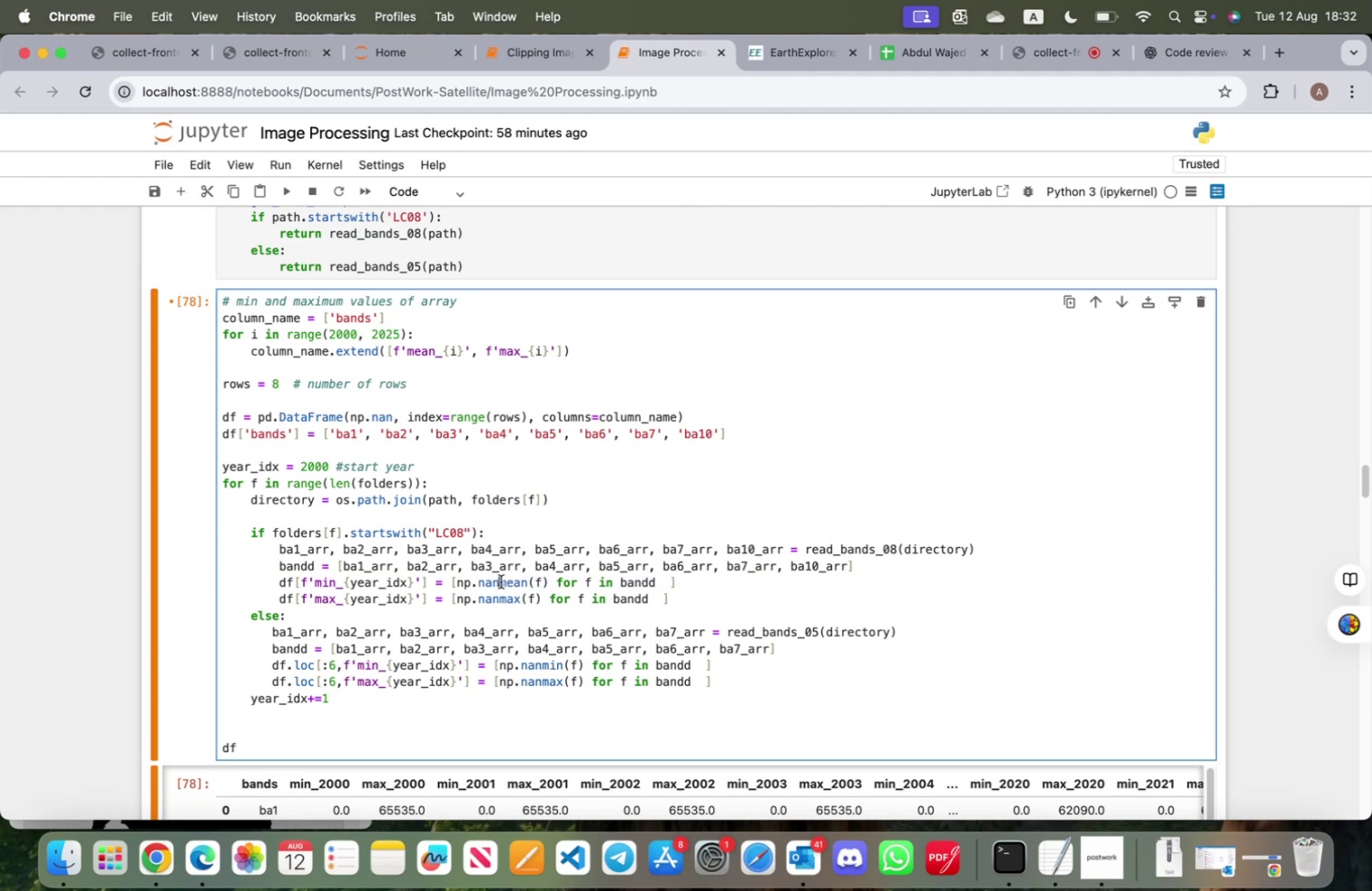 
double_click([501, 581])
 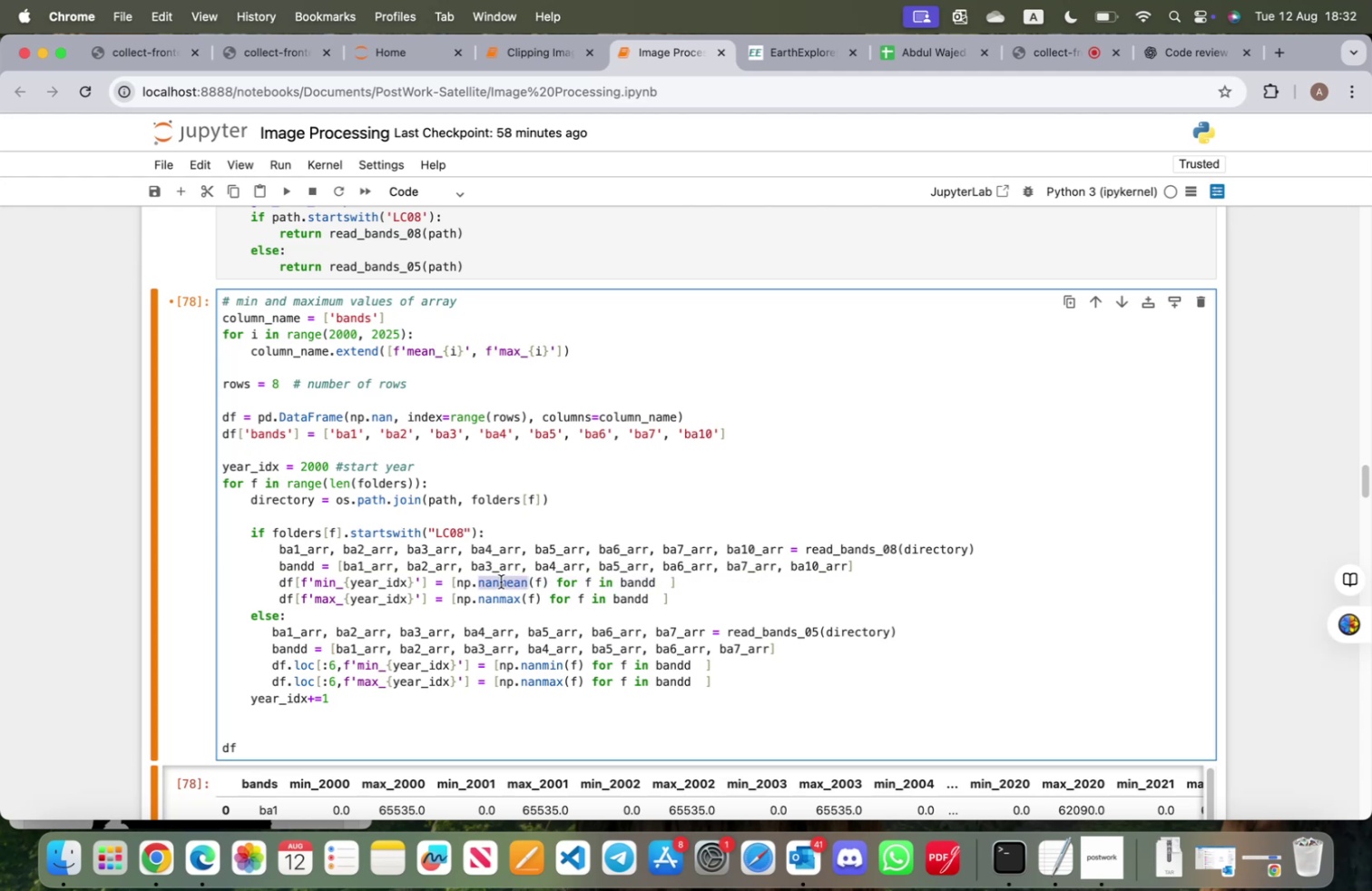 
key(Meta+CommandLeft)
 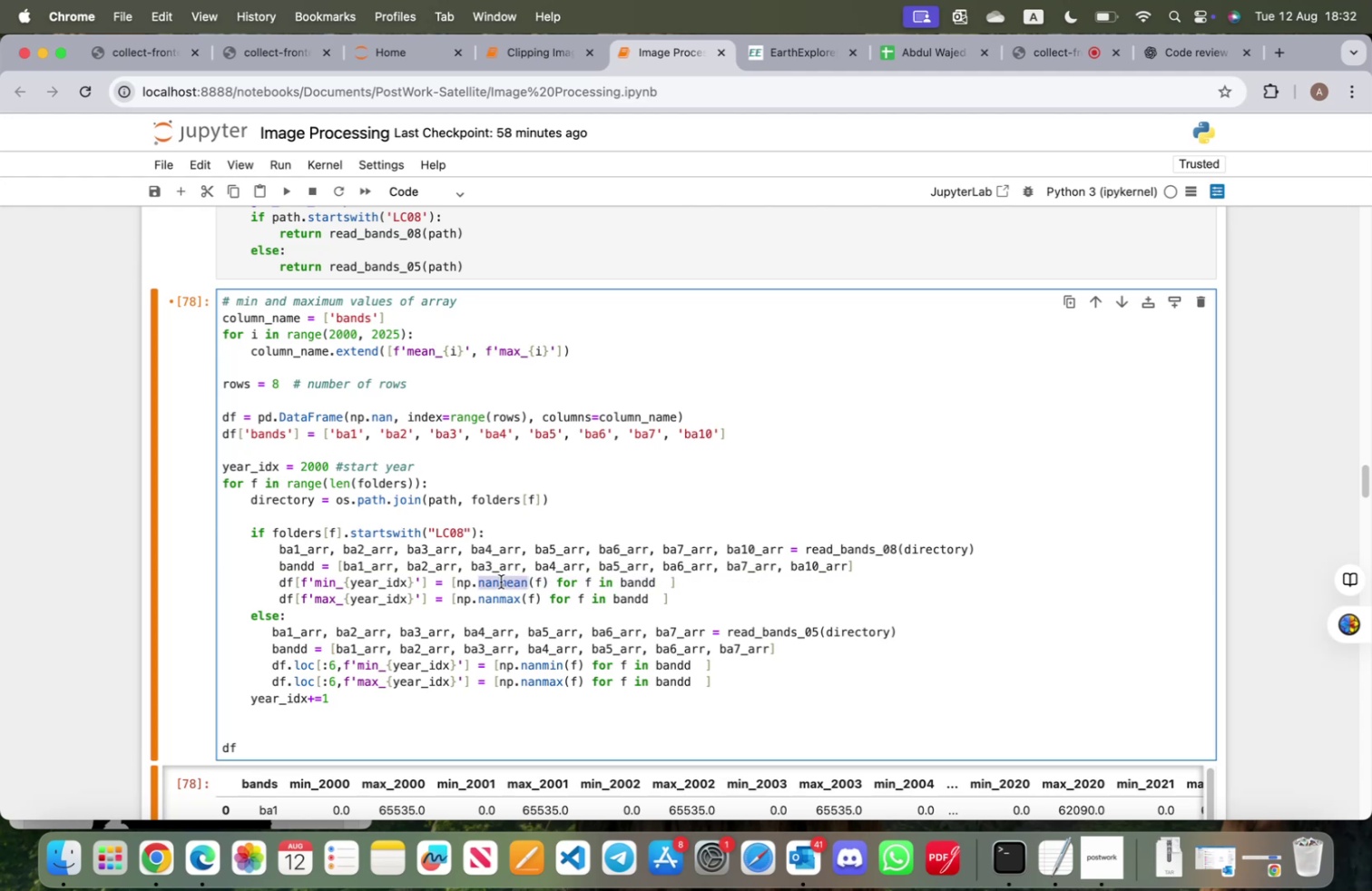 
key(Meta+C)
 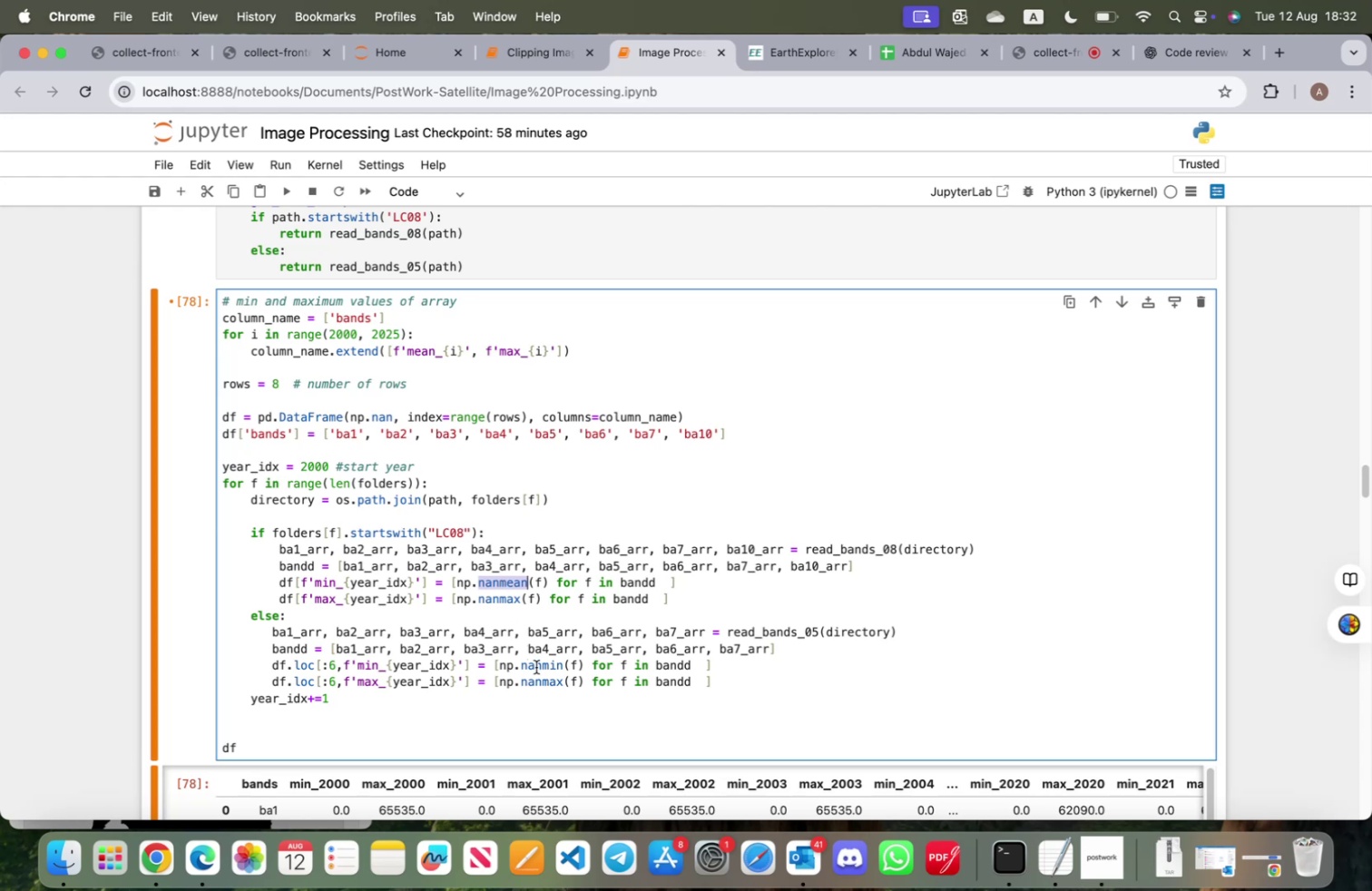 
double_click([536, 666])
 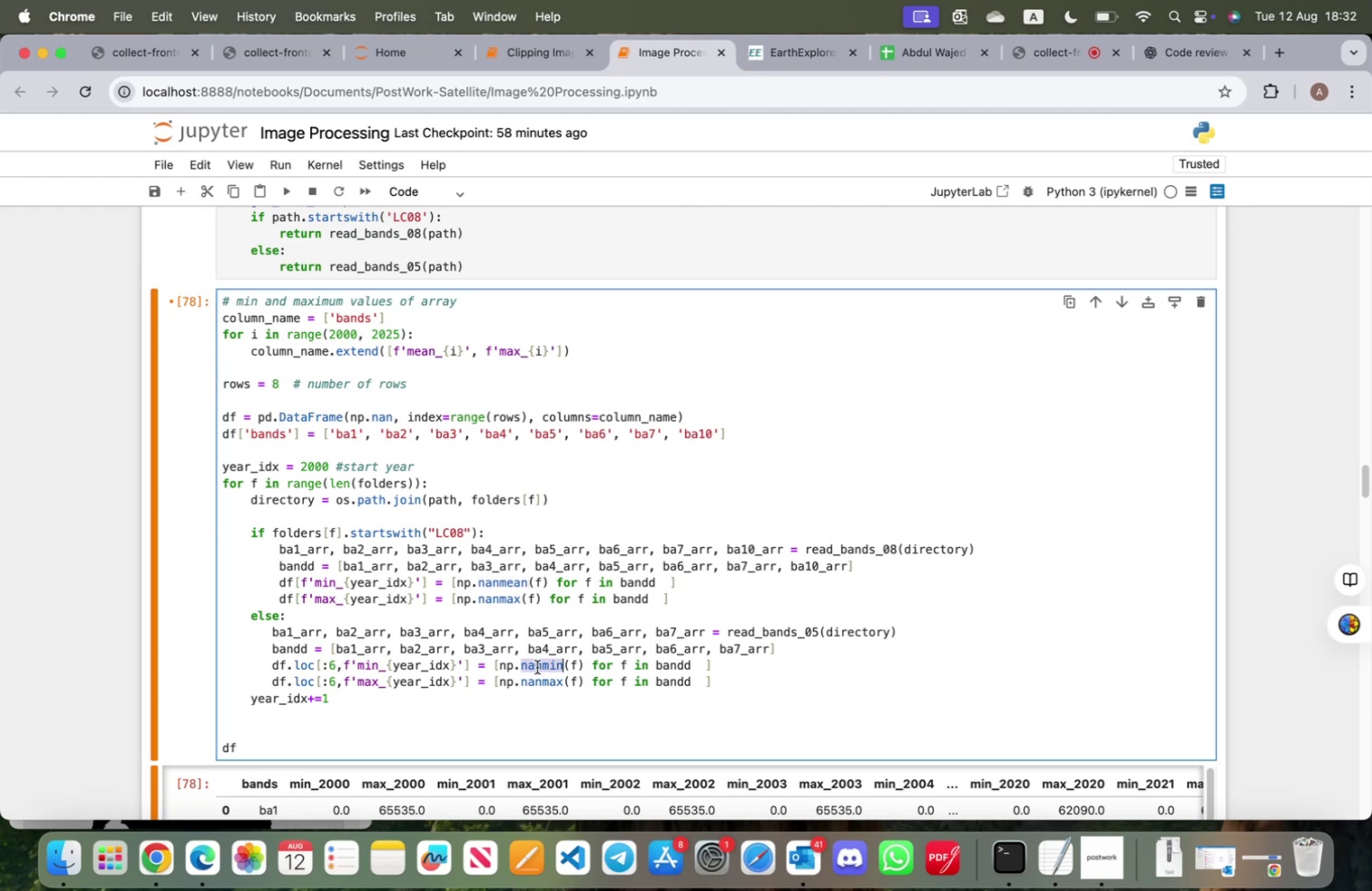 
key(Meta+V)
 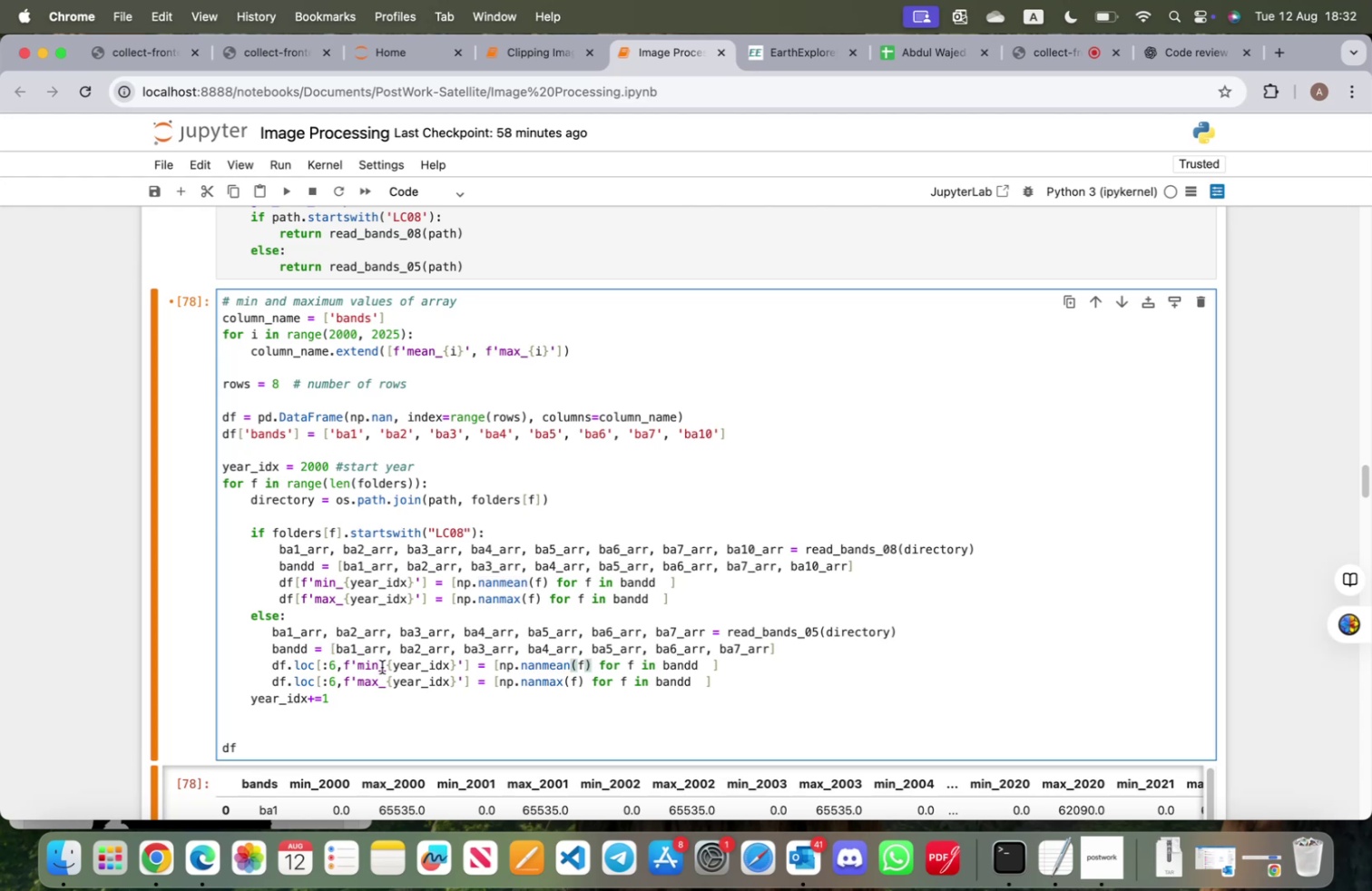 
left_click([378, 663])
 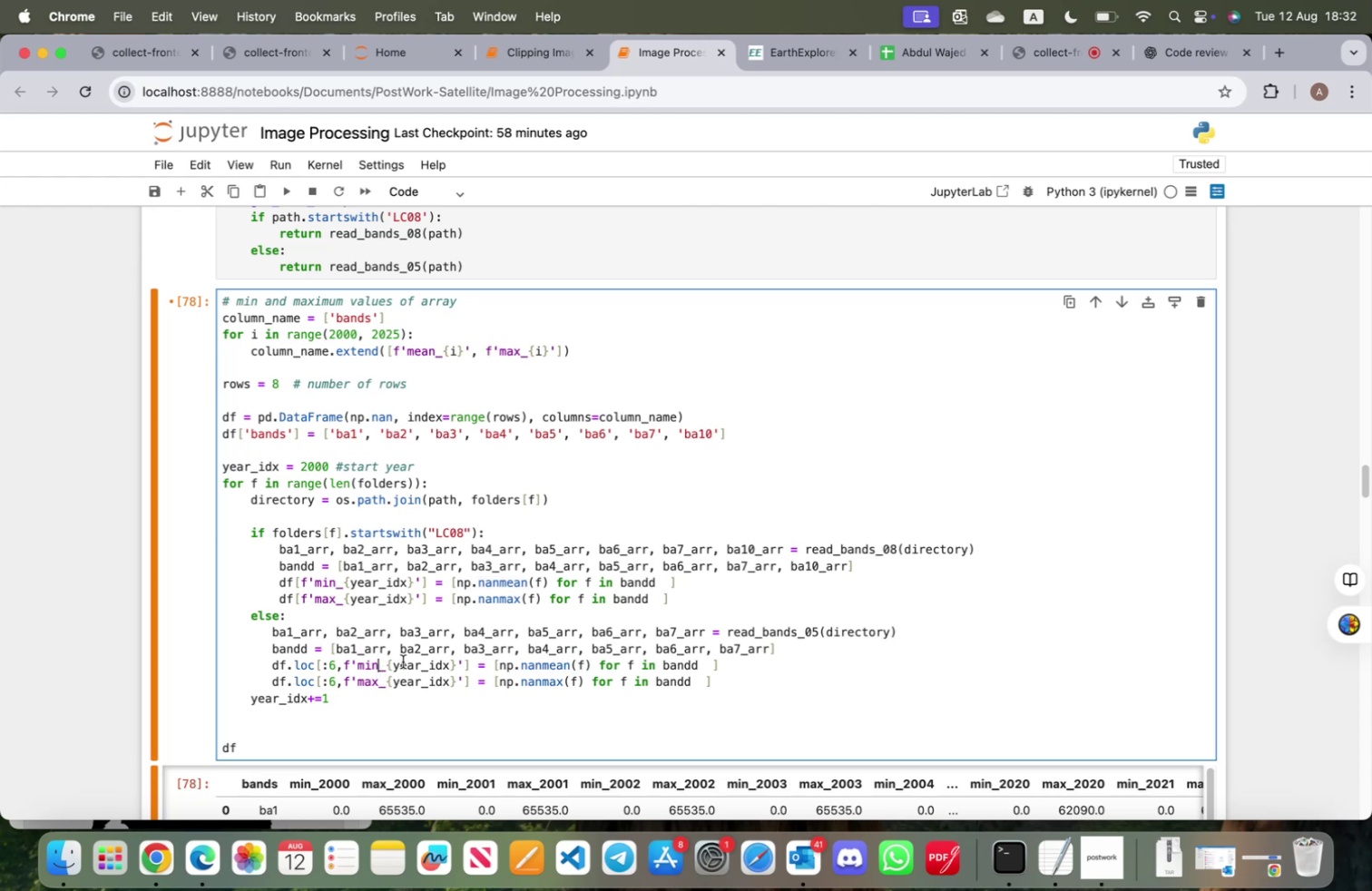 
key(Backspace)
key(Backspace)
key(Backspace)
type(eam)
key(Backspace)
key(Backspace)
key(Backspace)
type(mean)
 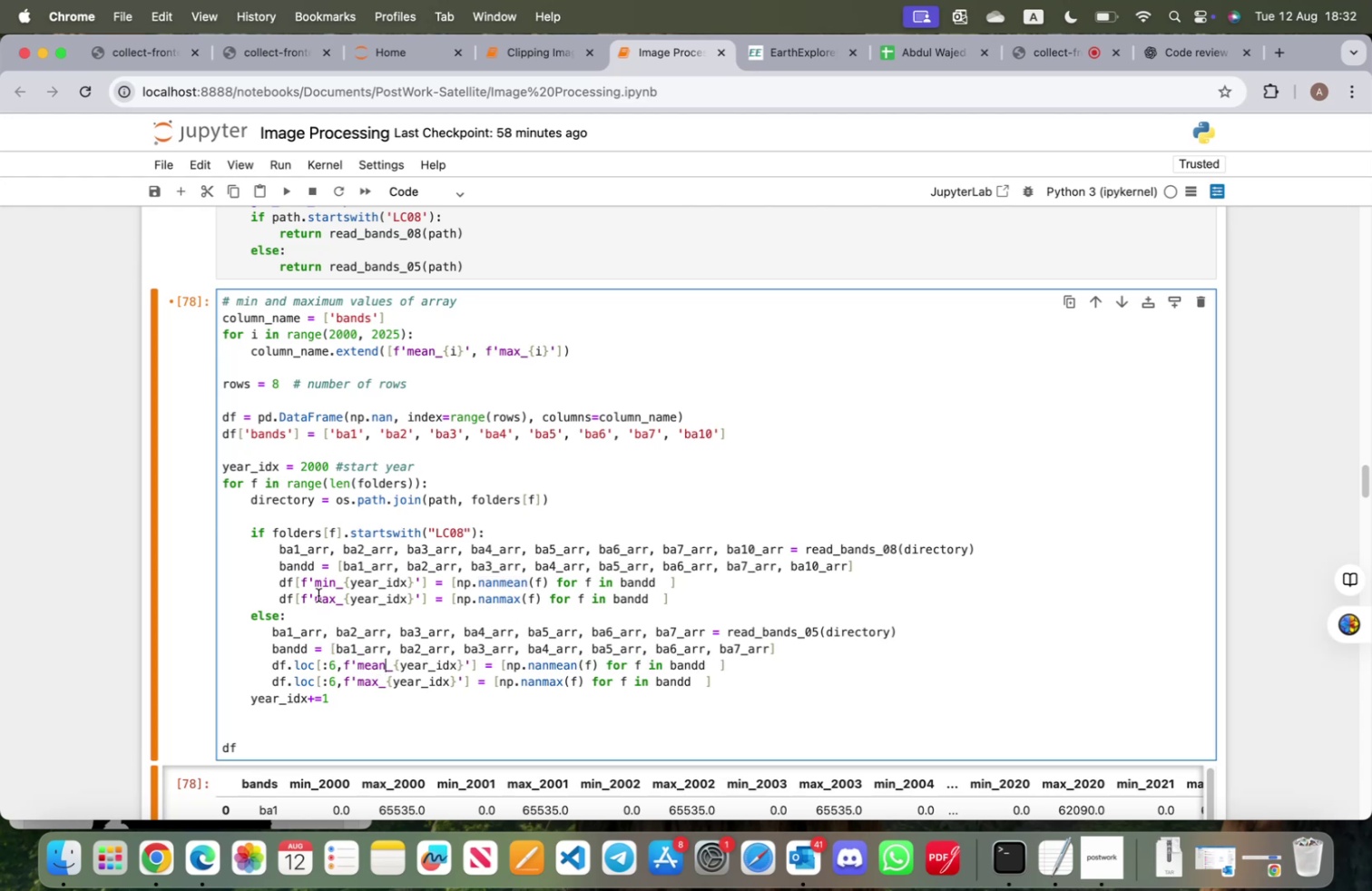 
left_click([324, 585])
 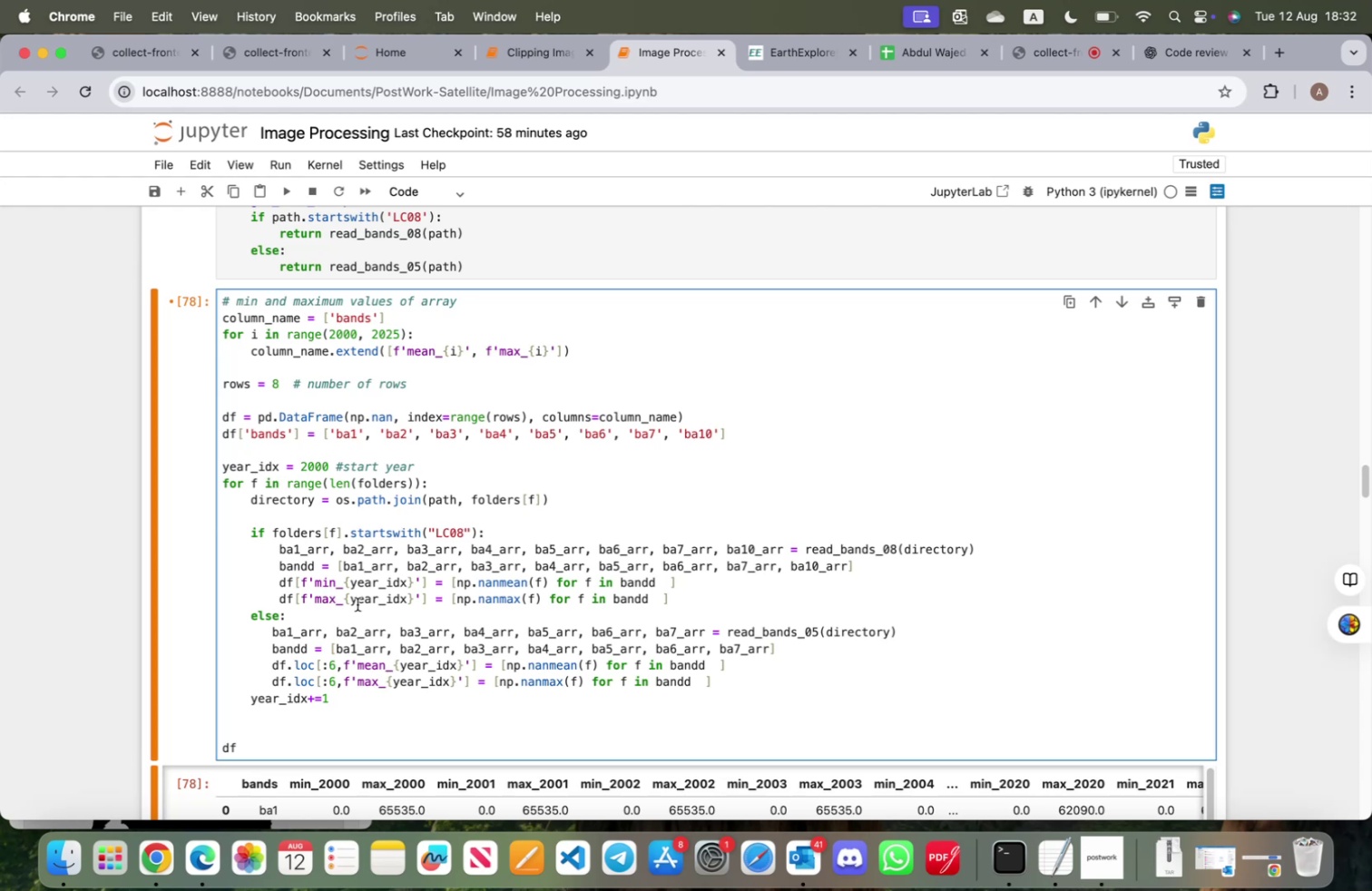 
key(ArrowRight)
 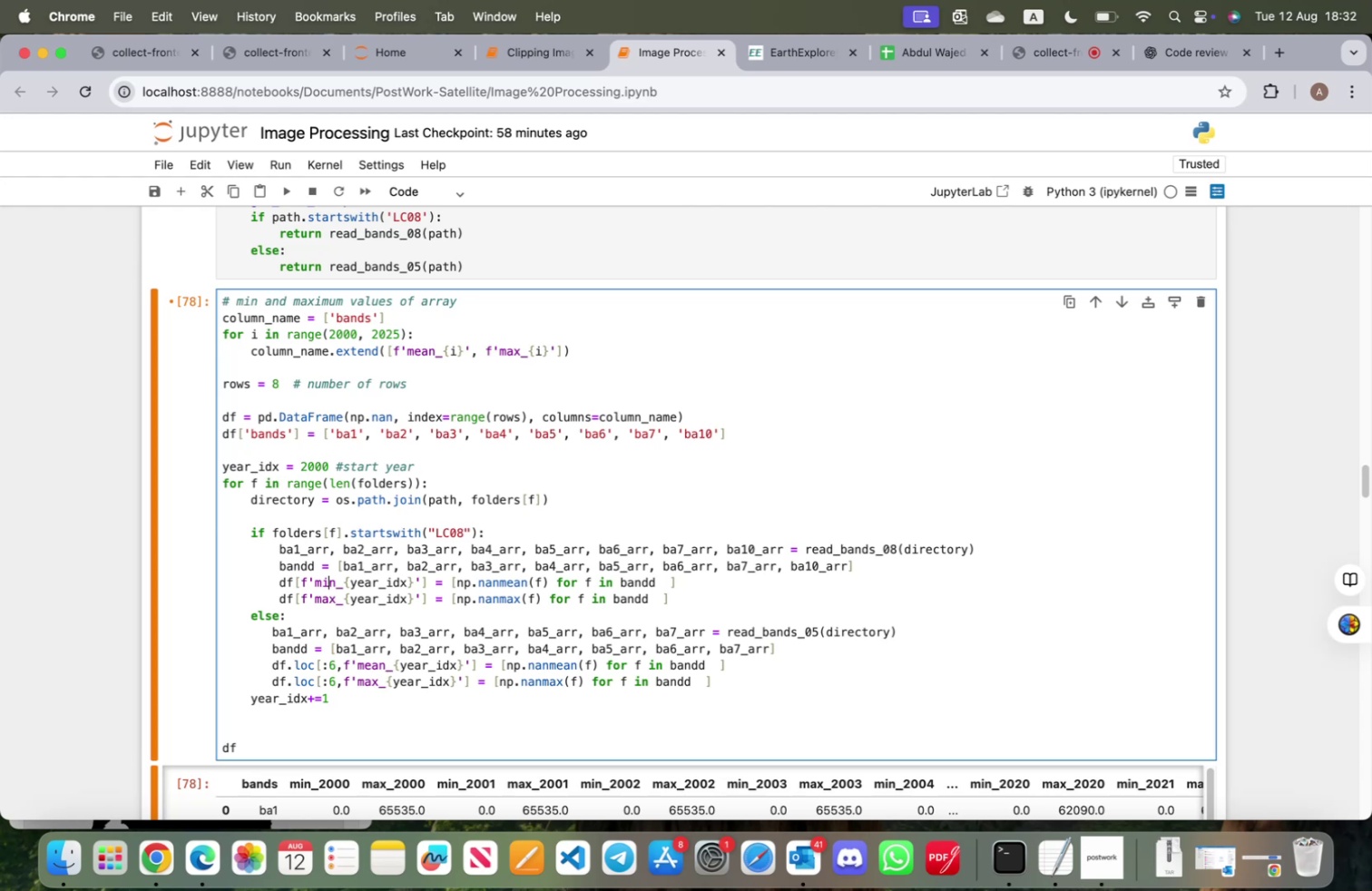 
key(ArrowRight)
 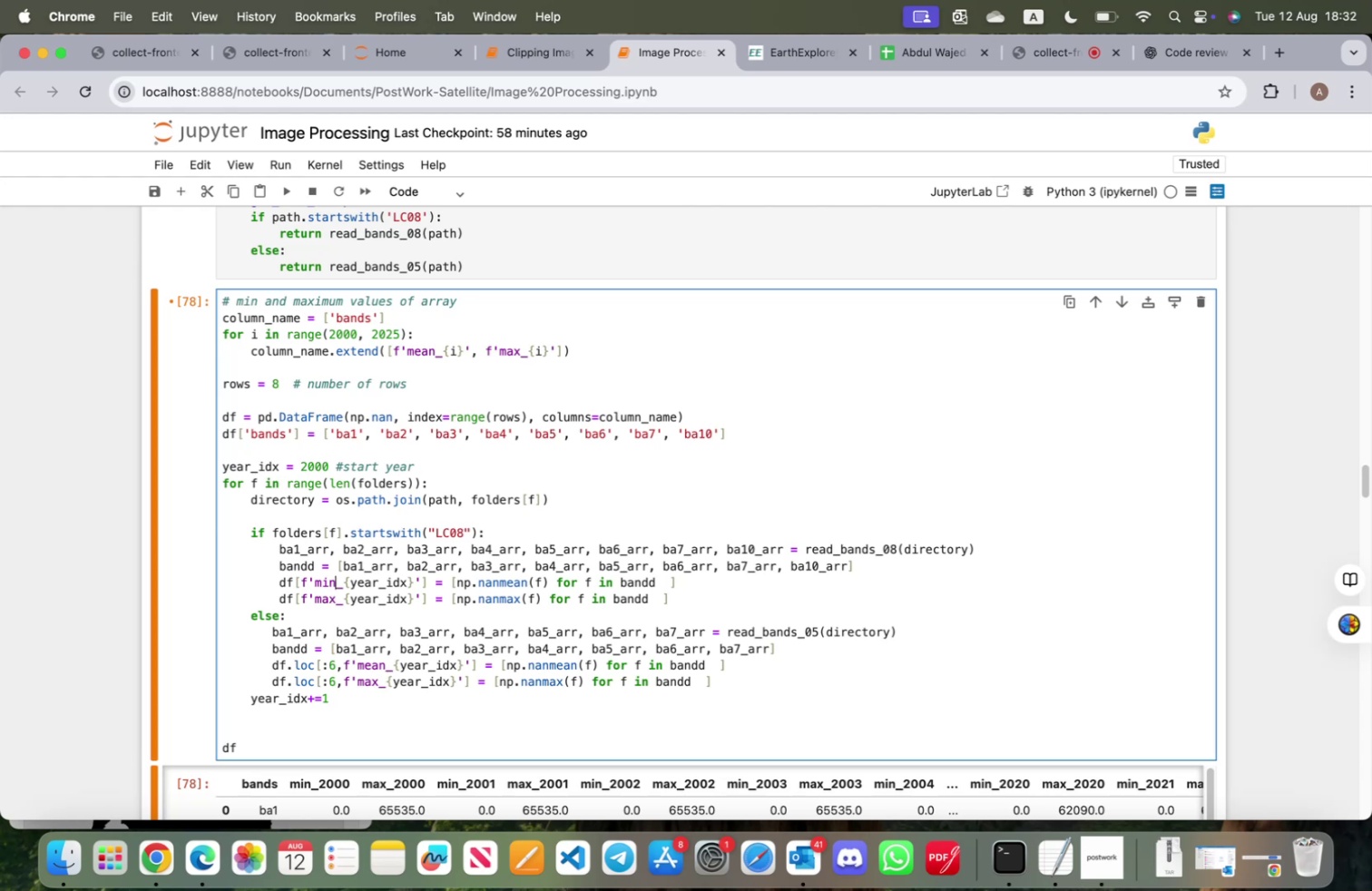 
key(Enter)
 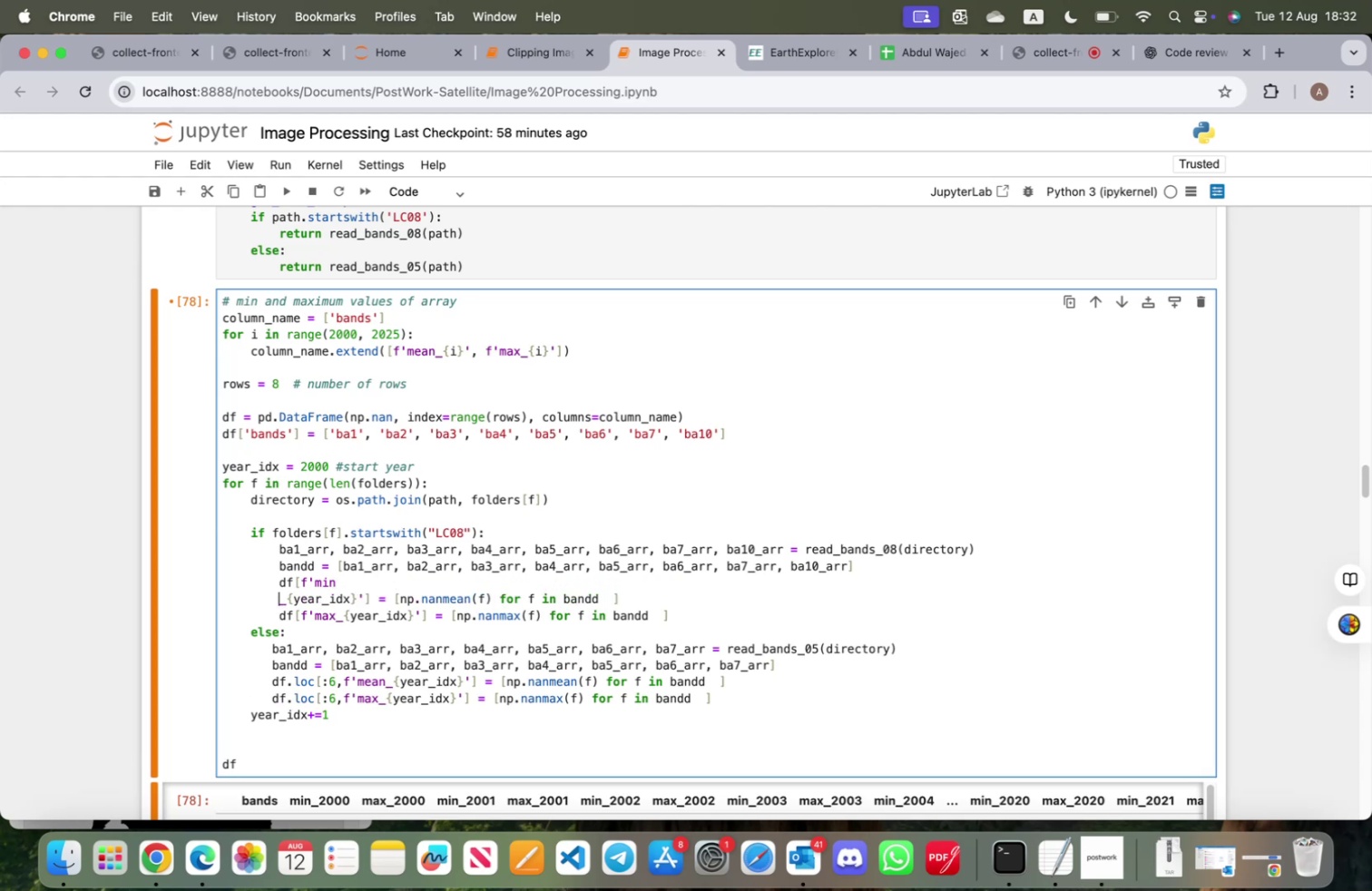 
key(Meta+CommandLeft)
 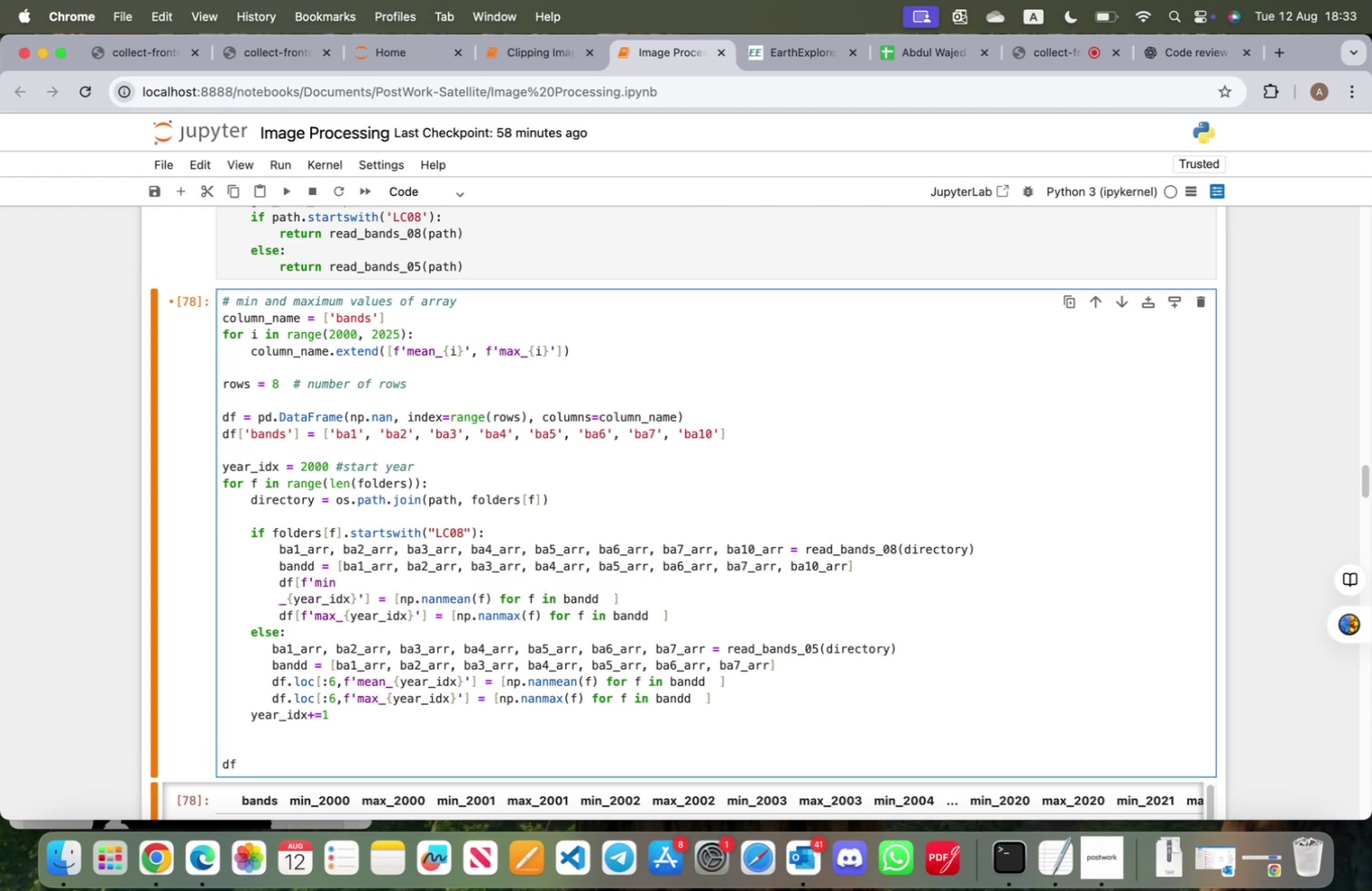 
key(Meta+Z)
 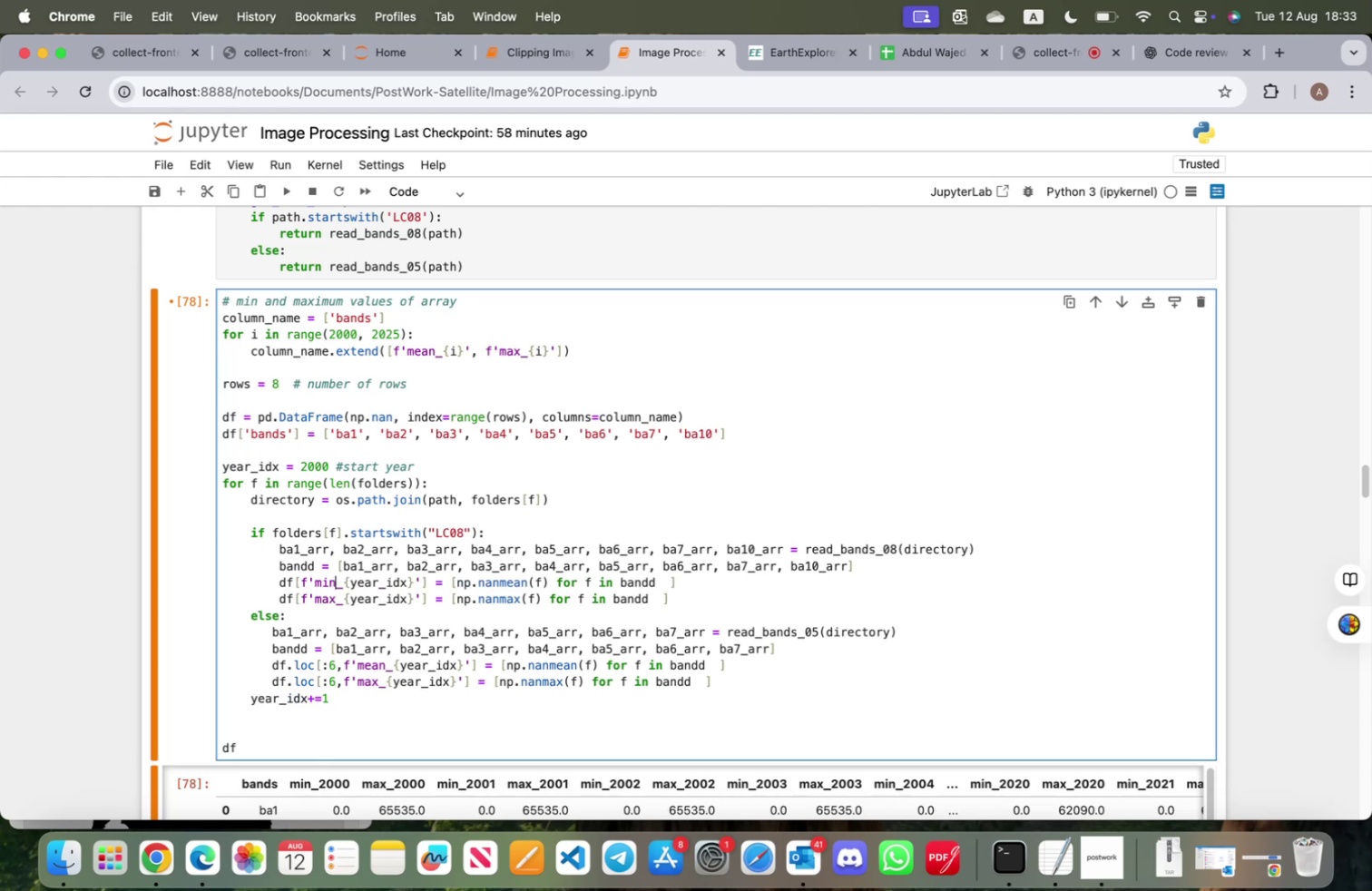 
key(Backspace)
key(Backspace)
key(Backspace)
type(mean)
 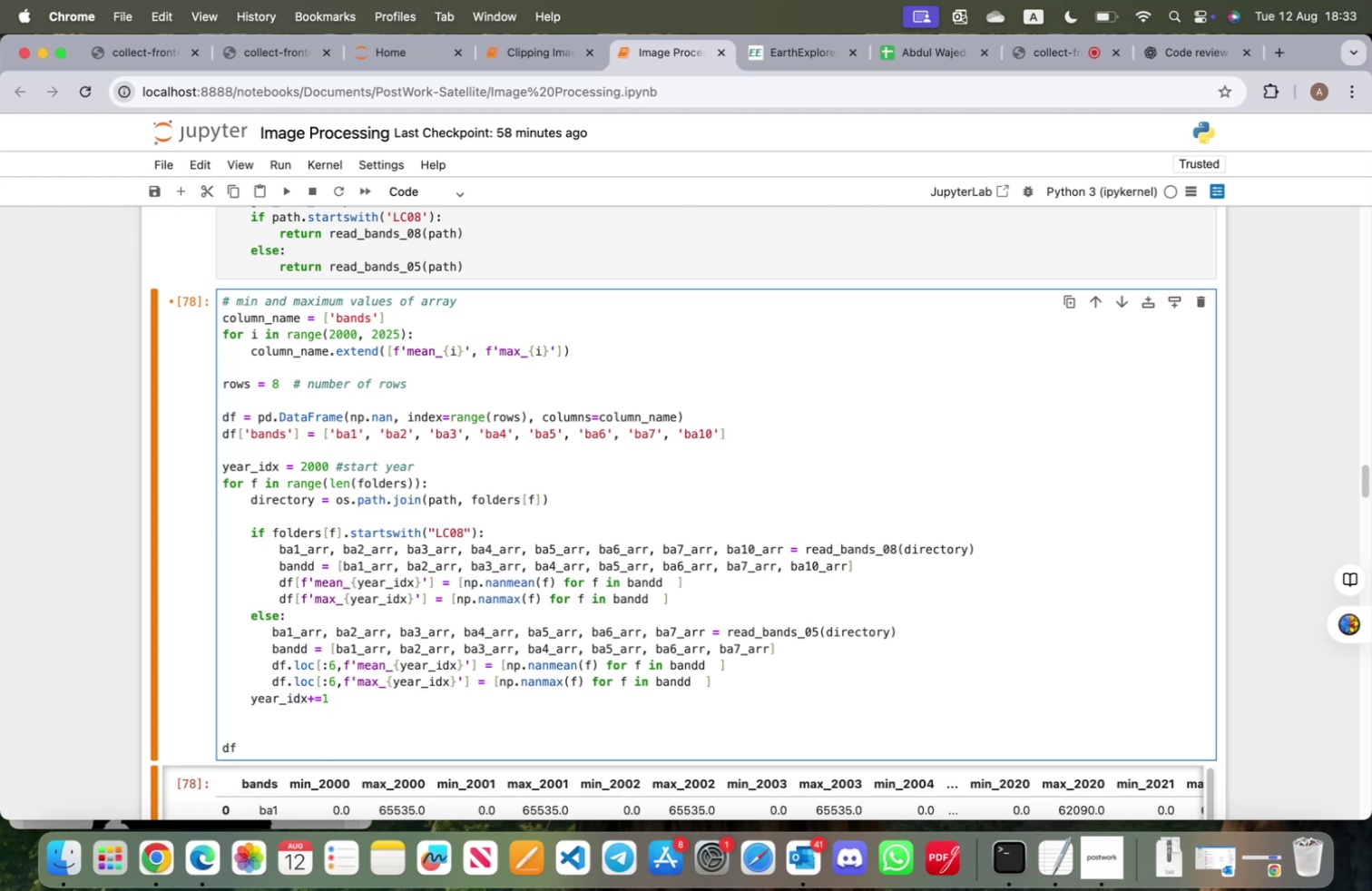 
key(Shift+Enter)
 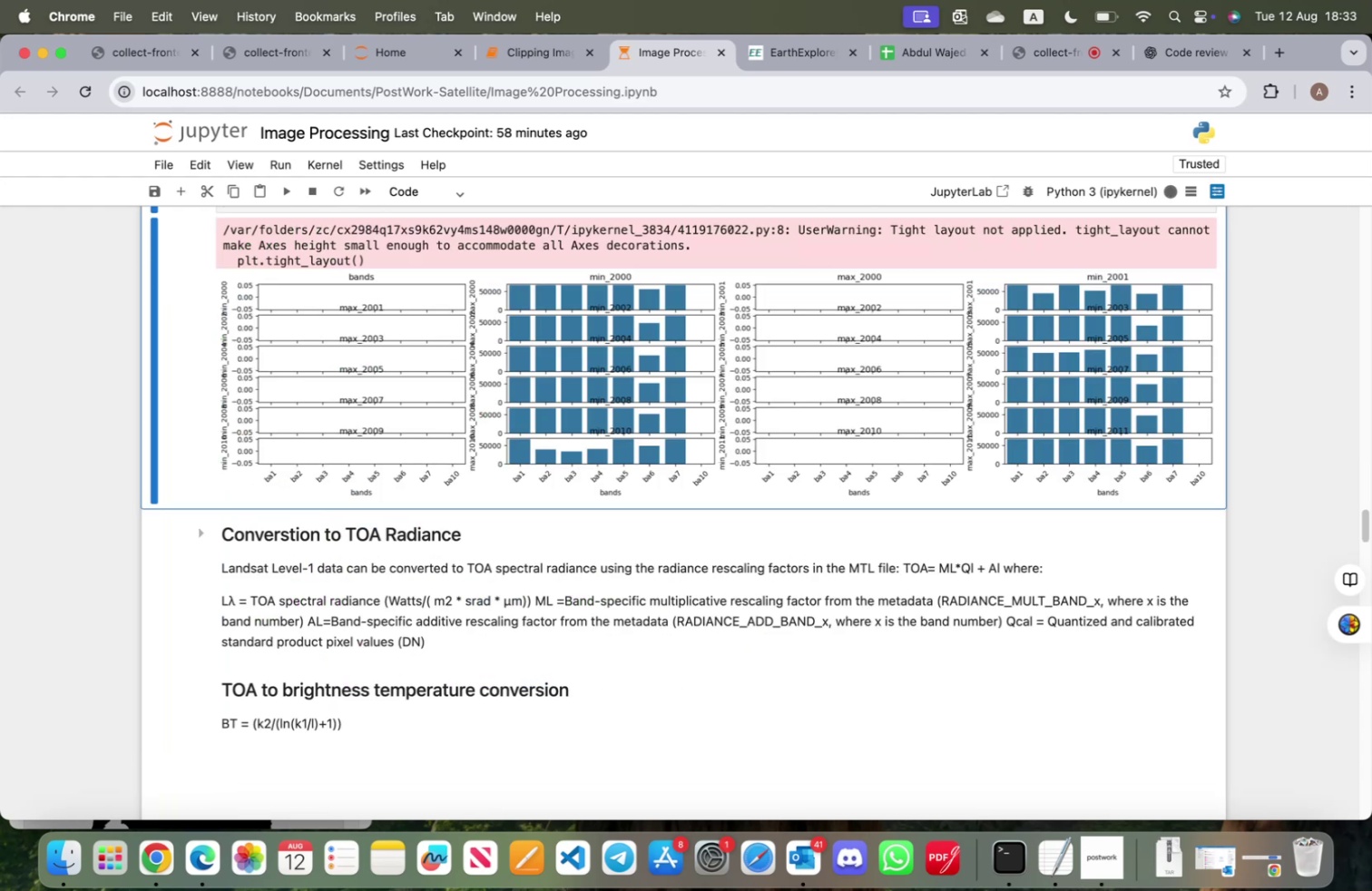 
scroll: coordinate [420, 602], scroll_direction: up, amount: 26.0
 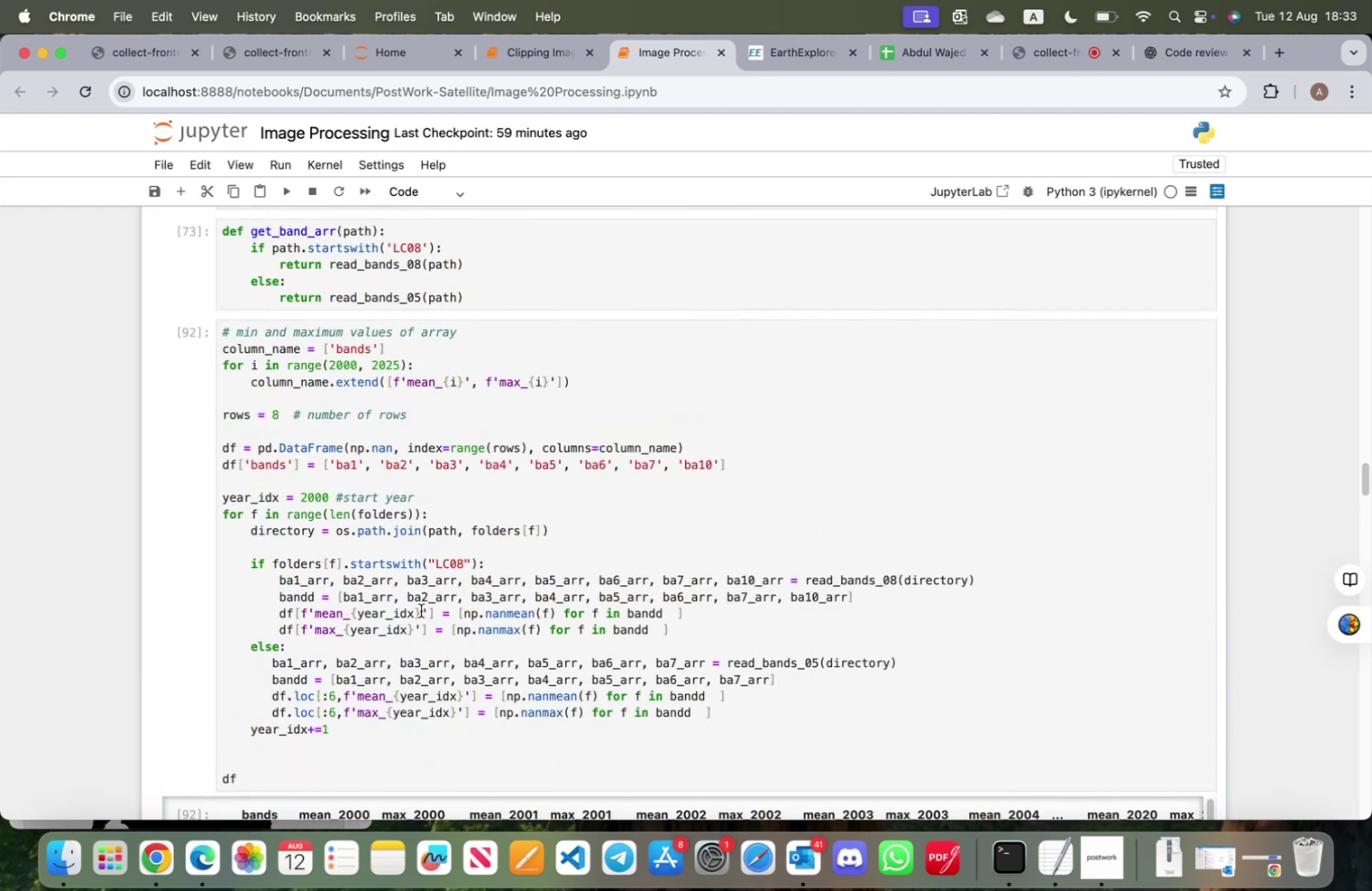 
scroll: coordinate [422, 636], scroll_direction: down, amount: 1.0
 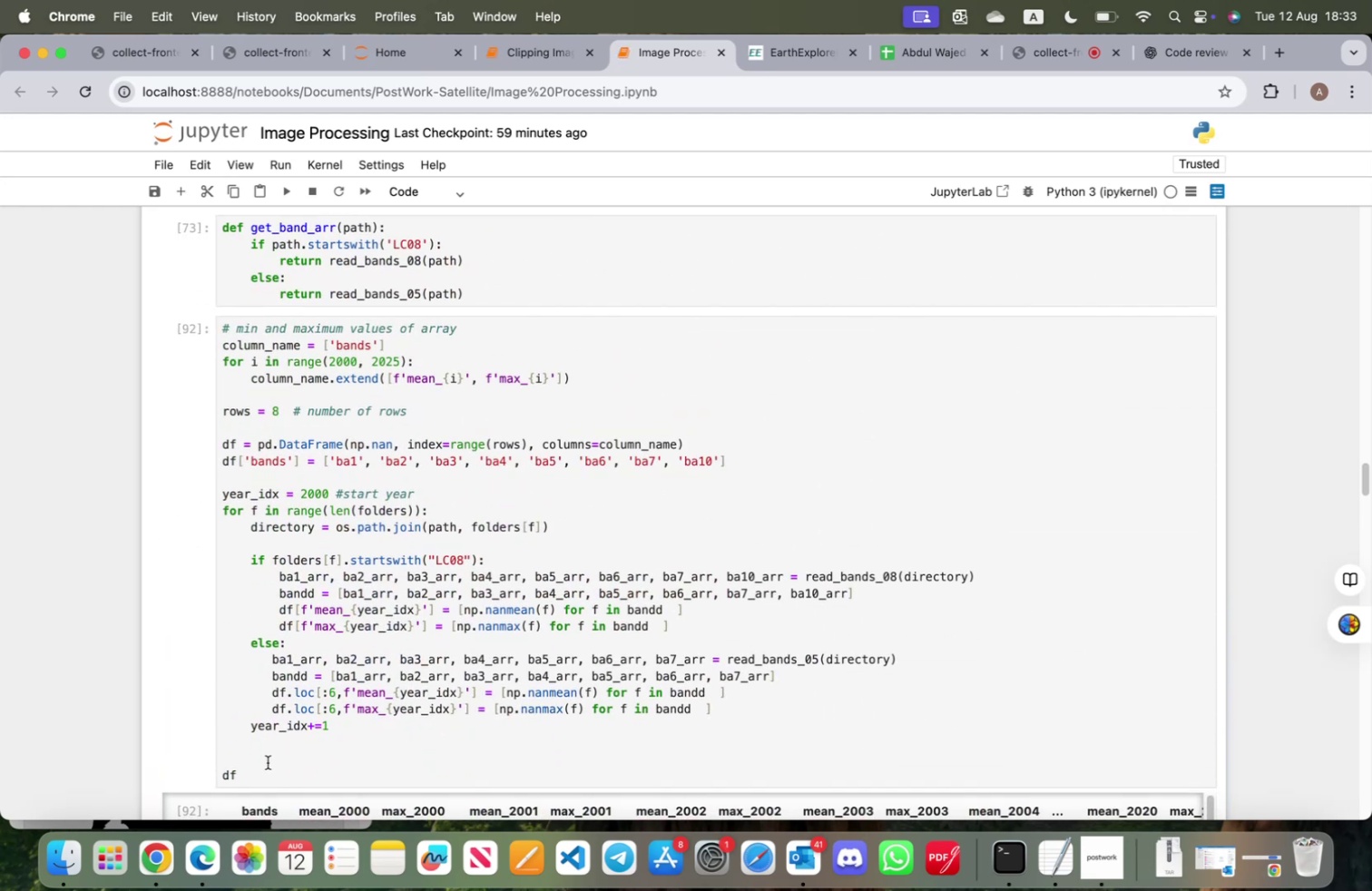 
left_click_drag(start_coordinate=[260, 771], to_coordinate=[221, 303])
 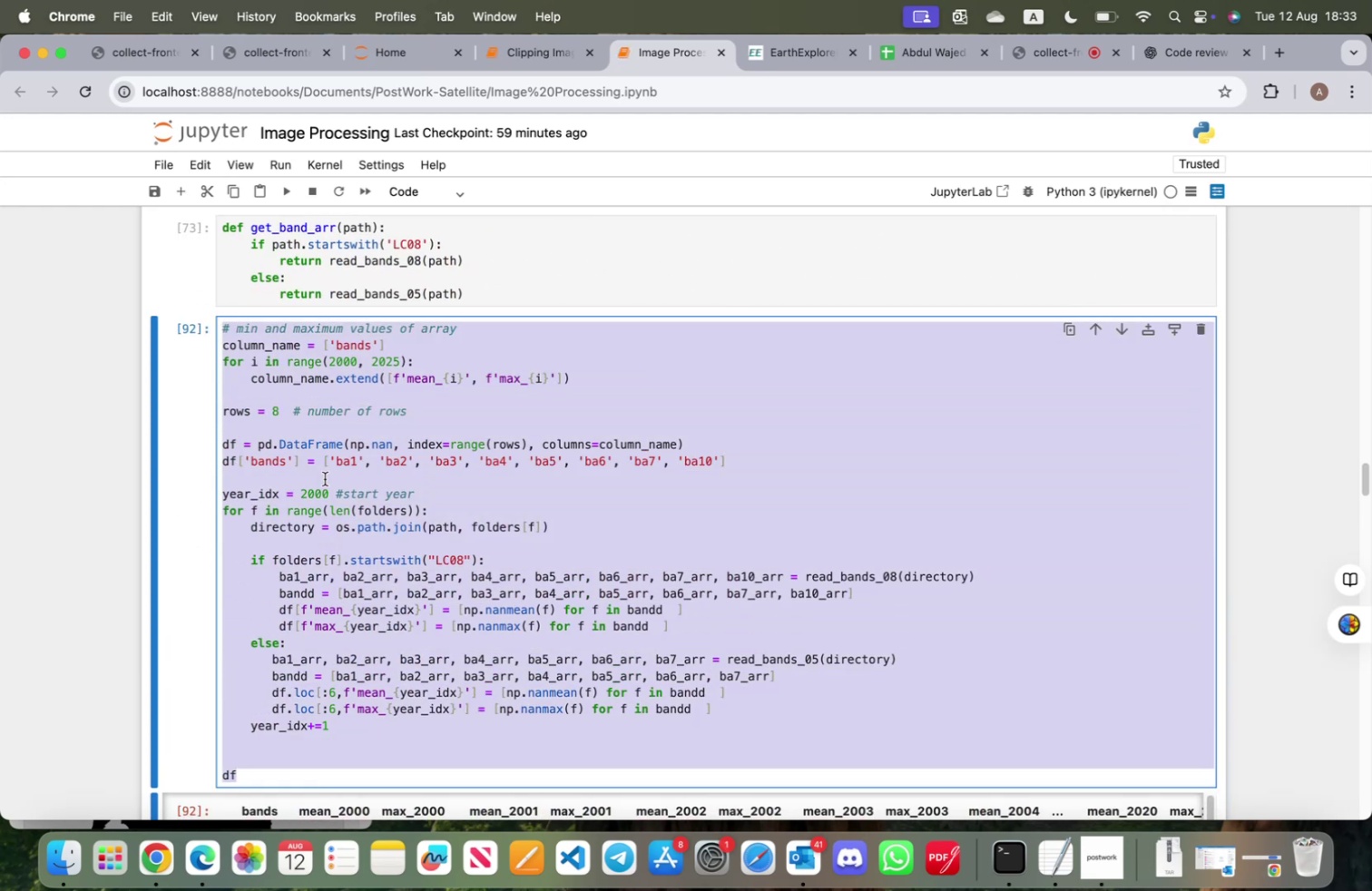 
key(Meta+CommandLeft)
 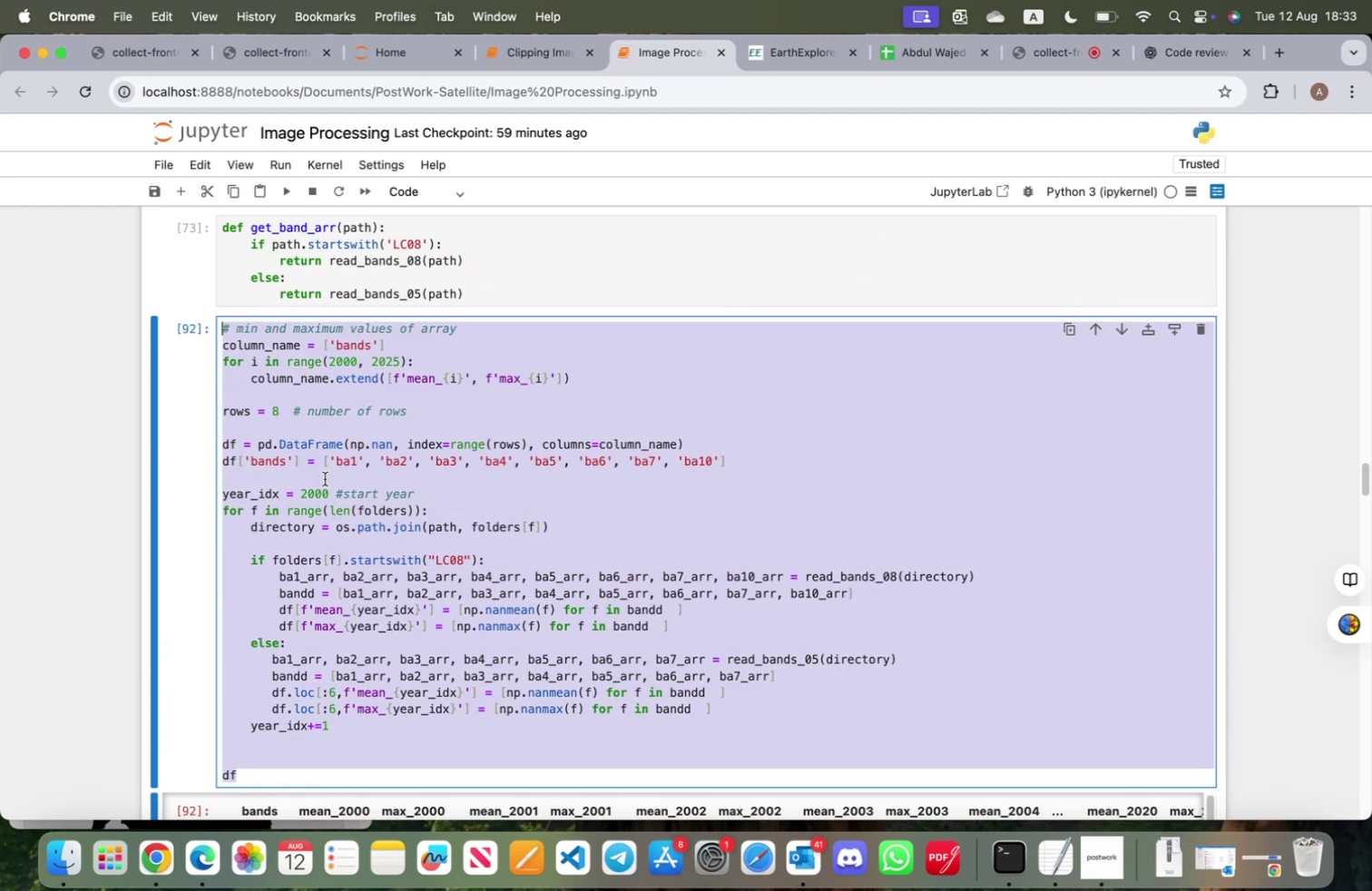 
key(Meta+C)
 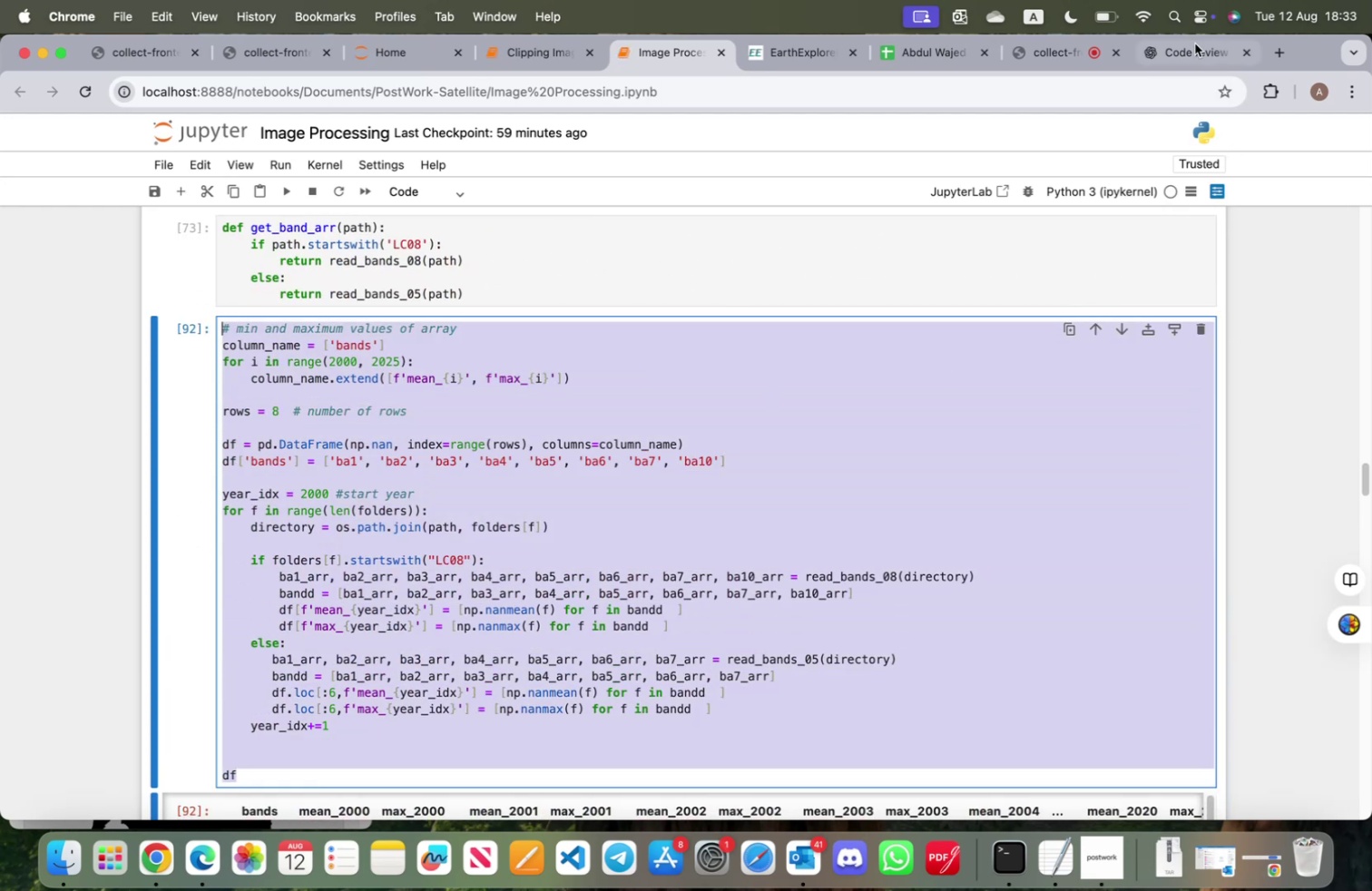 
left_click([1196, 45])
 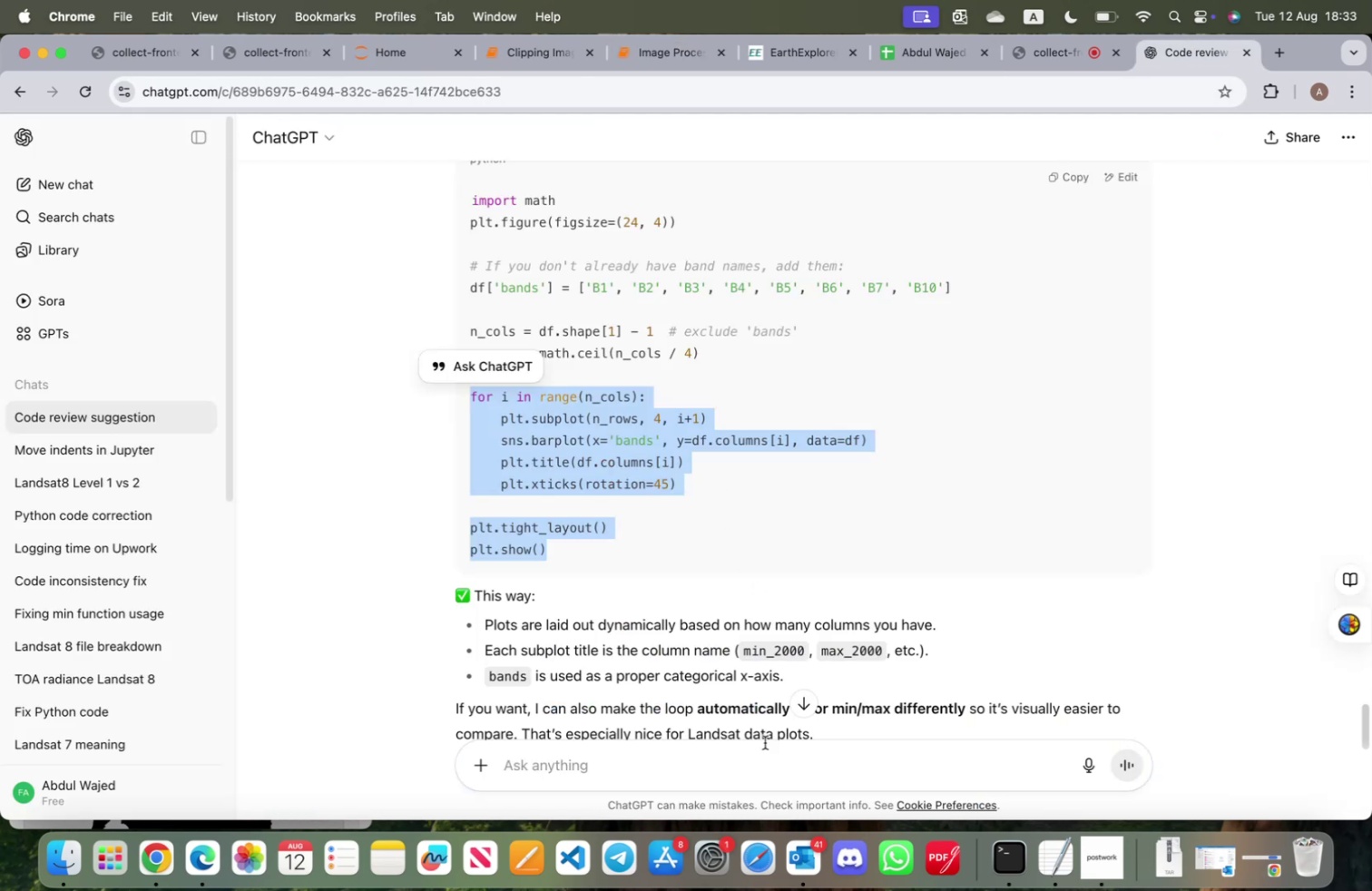 
left_click([765, 757])
 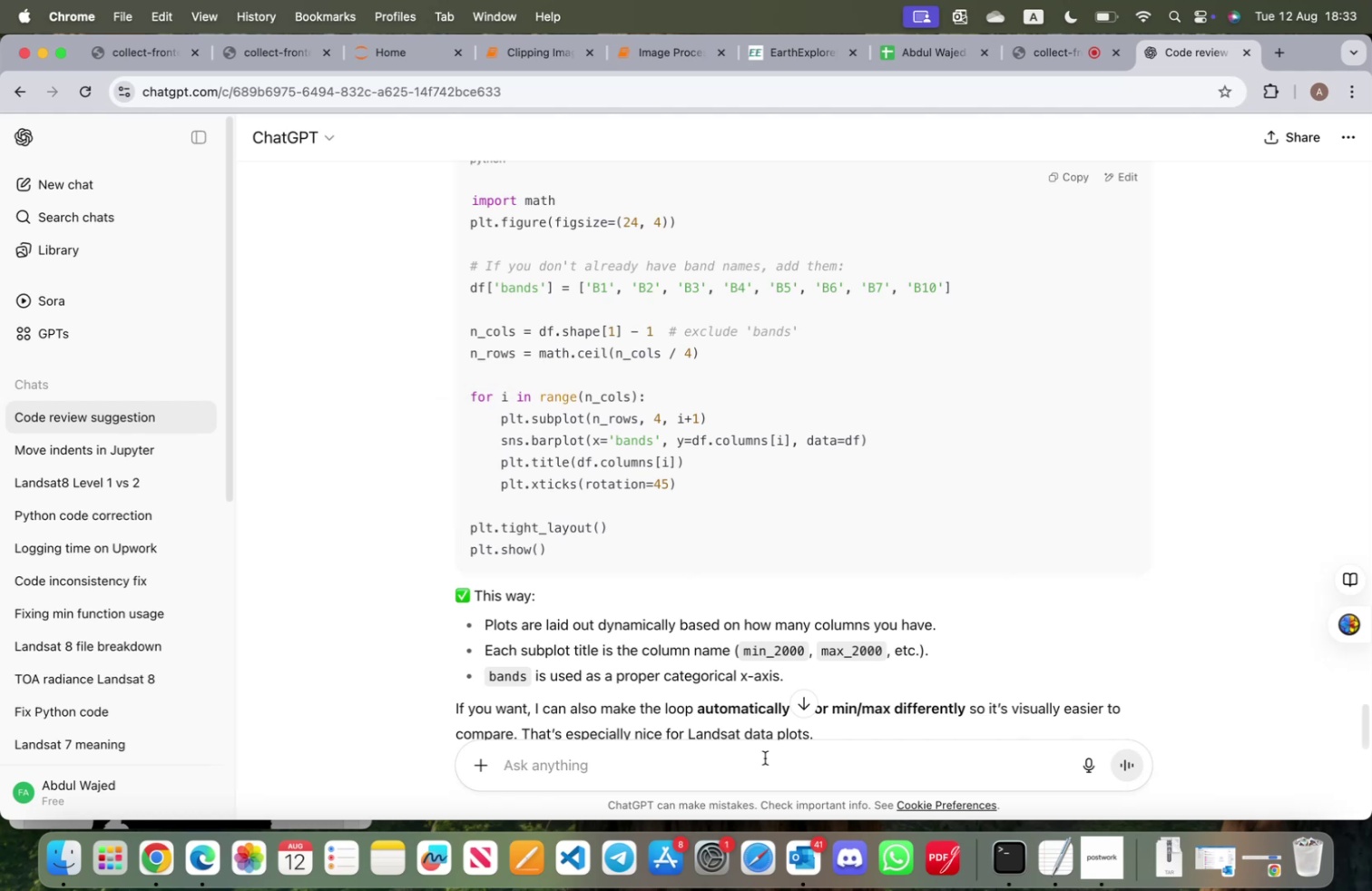 
type(hw)
key(Backspace)
type(ow to ploat )
key(Backspace)
key(Backspace)
key(Backspace)
type(t ht)
key(Backspace)
key(Backspace)
type(this any idea)
 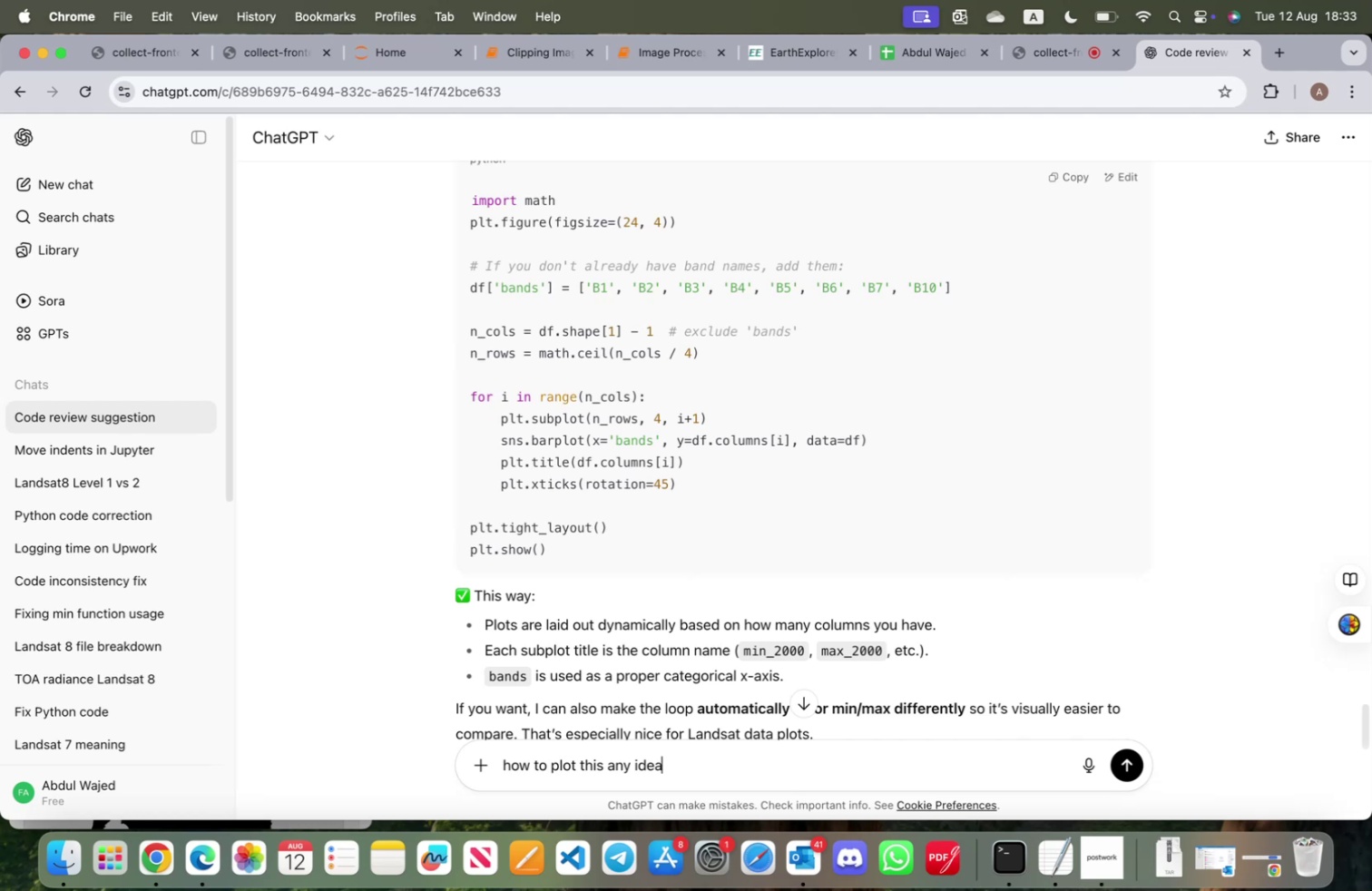 
key(Period)
 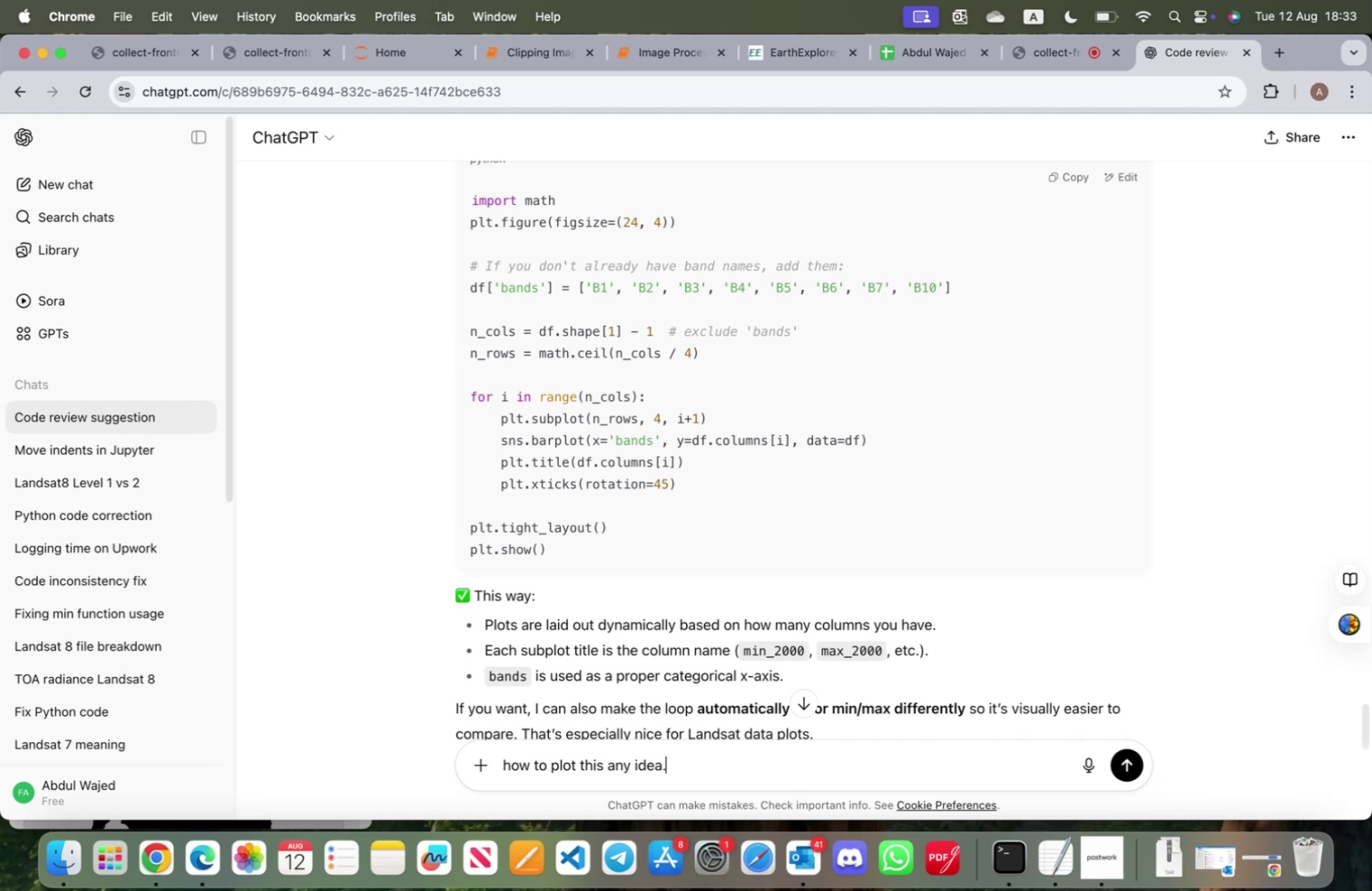 
key(Space)
 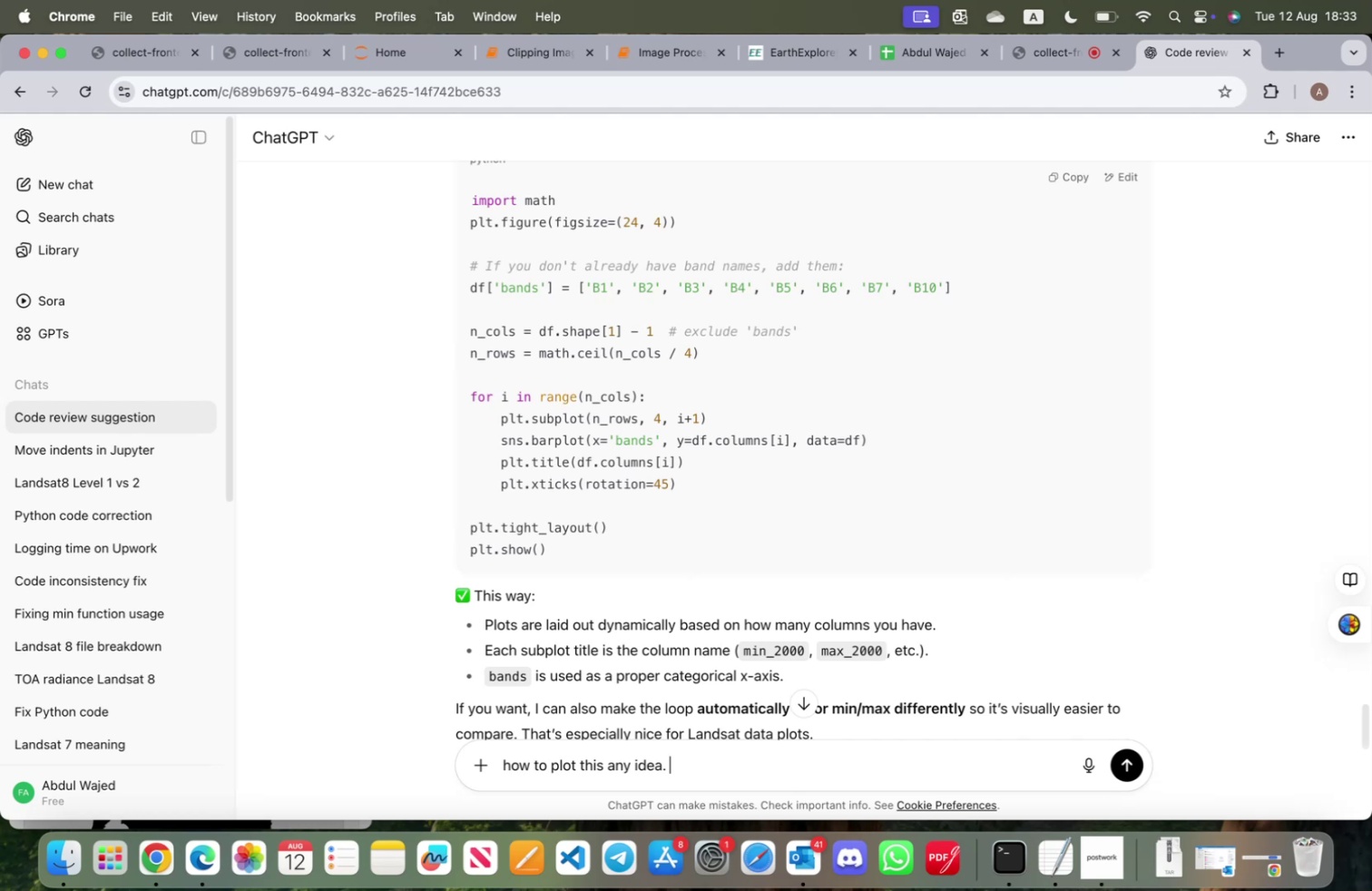 
key(Meta+CommandLeft)
 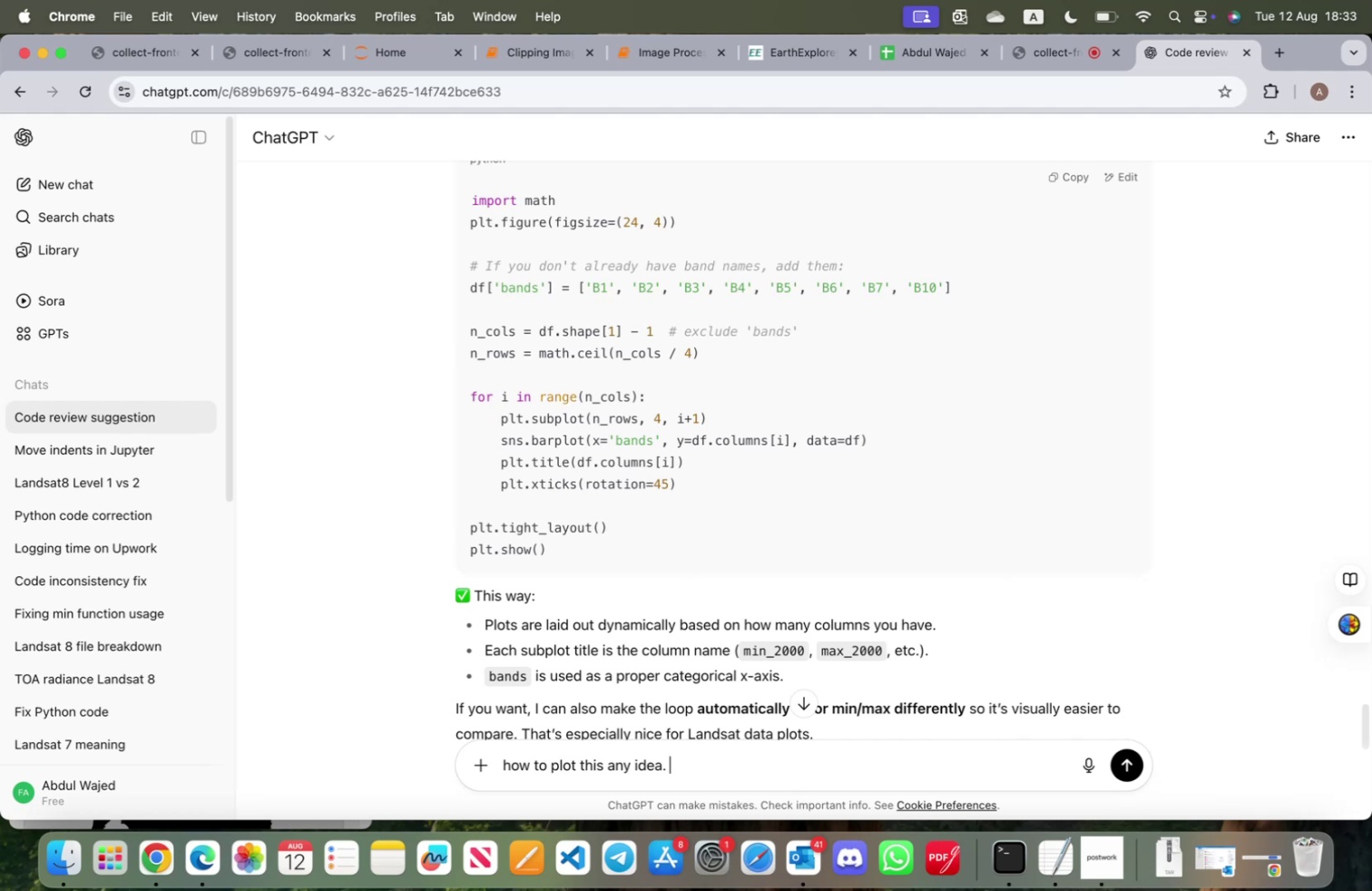 
key(Meta+V)
 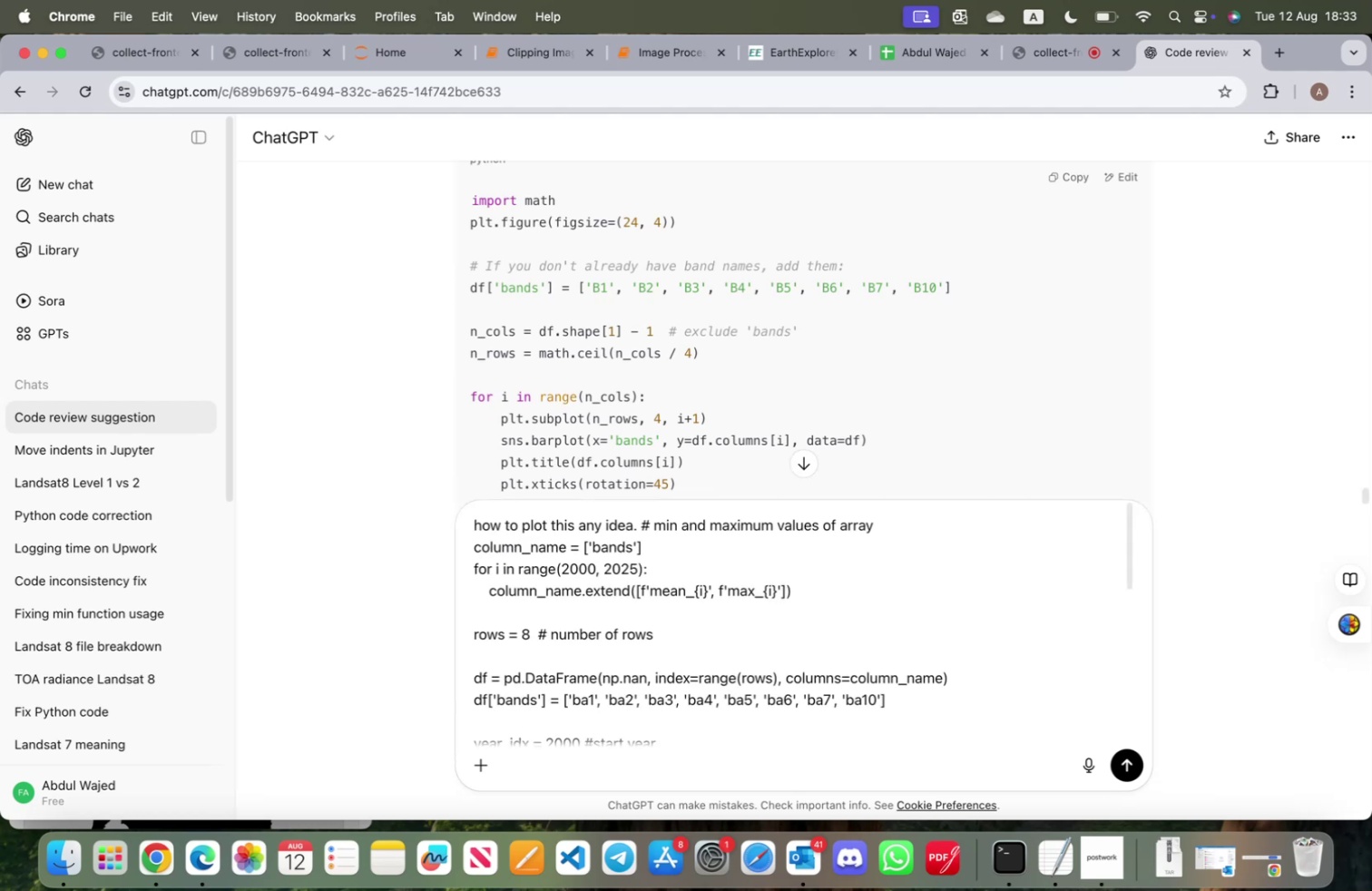 
key(Enter)
 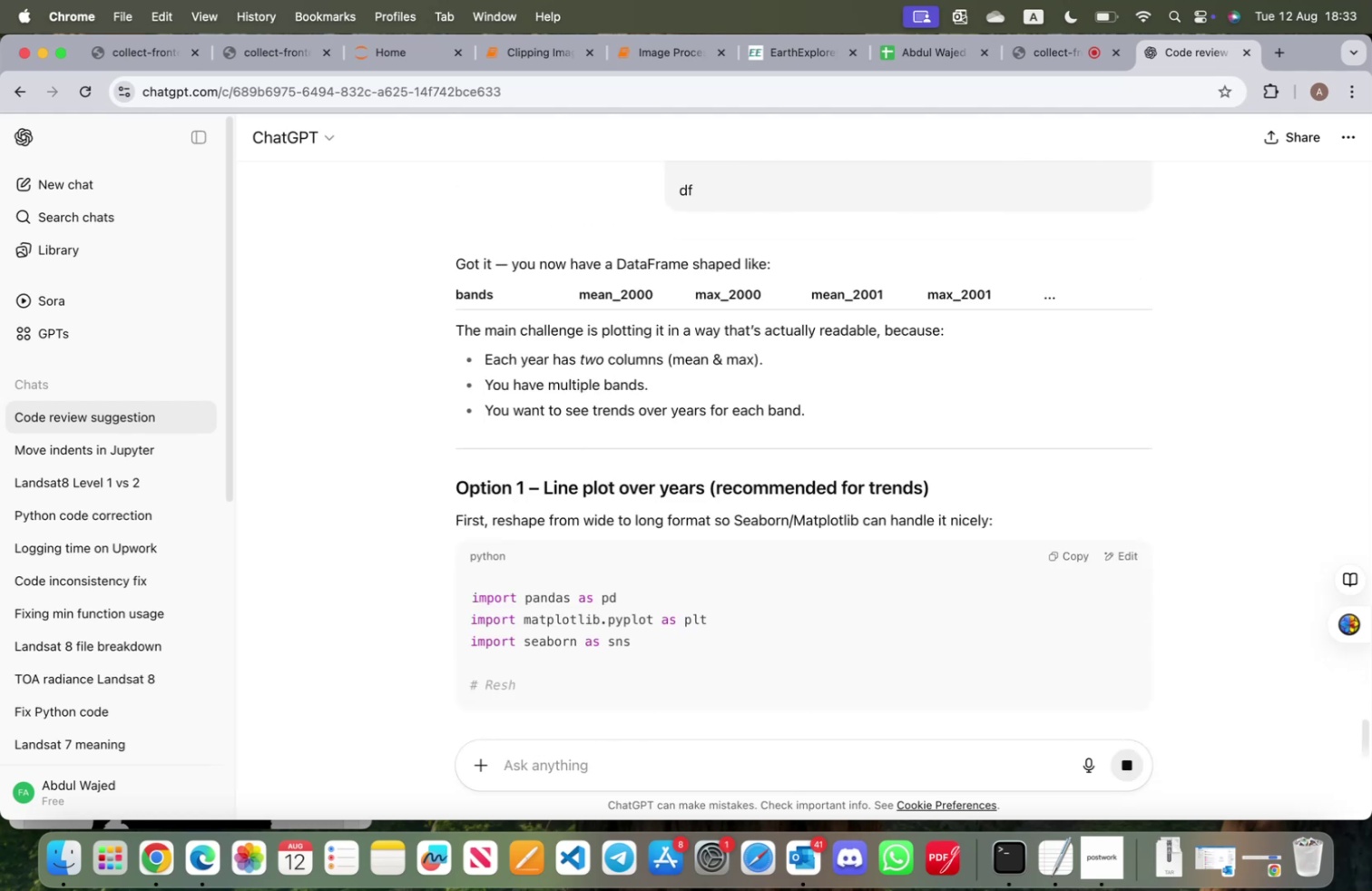 
wait(6.12)
 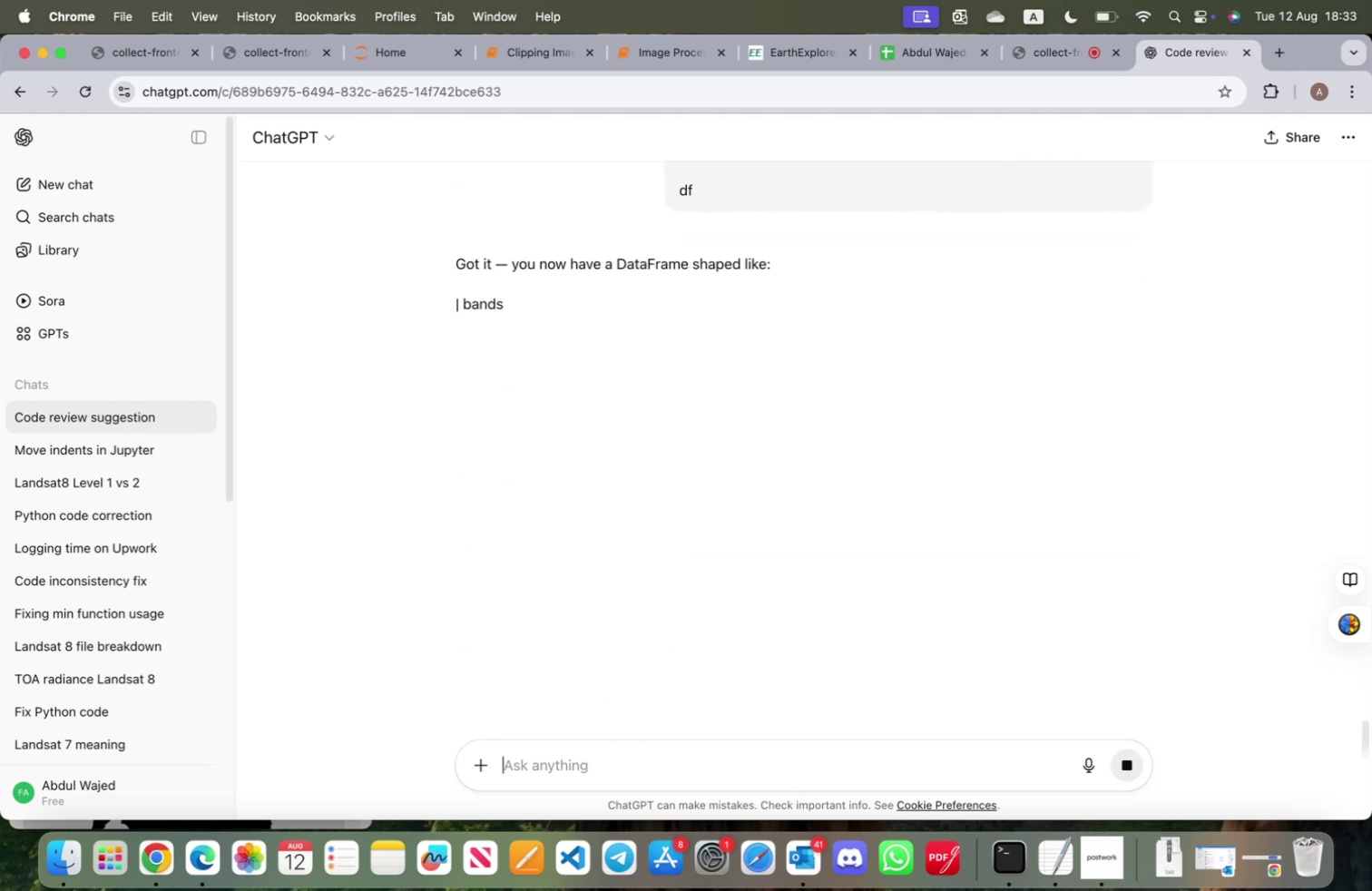 
scroll: coordinate [614, 583], scroll_direction: down, amount: 27.0
 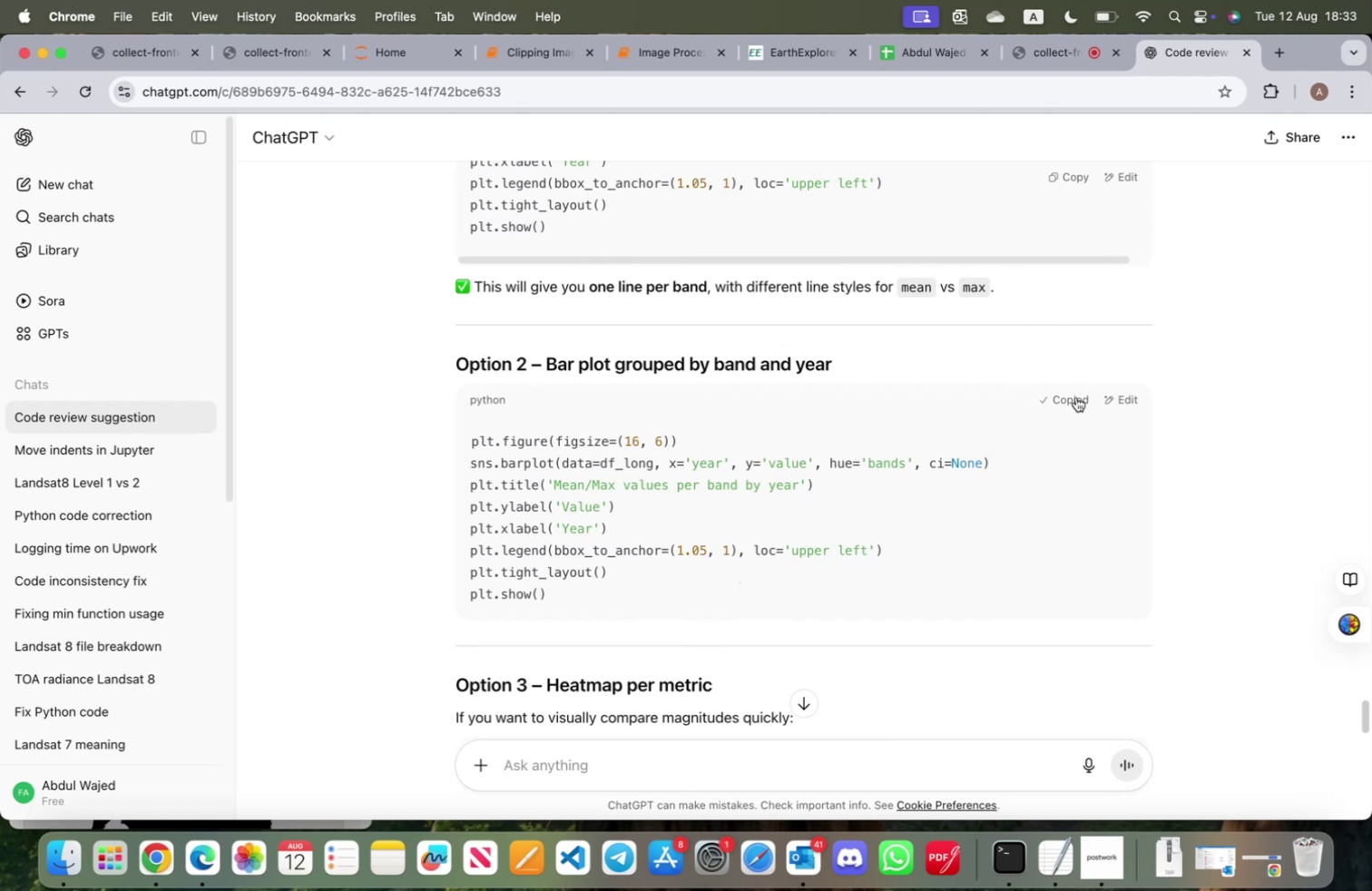 
wait(5.55)
 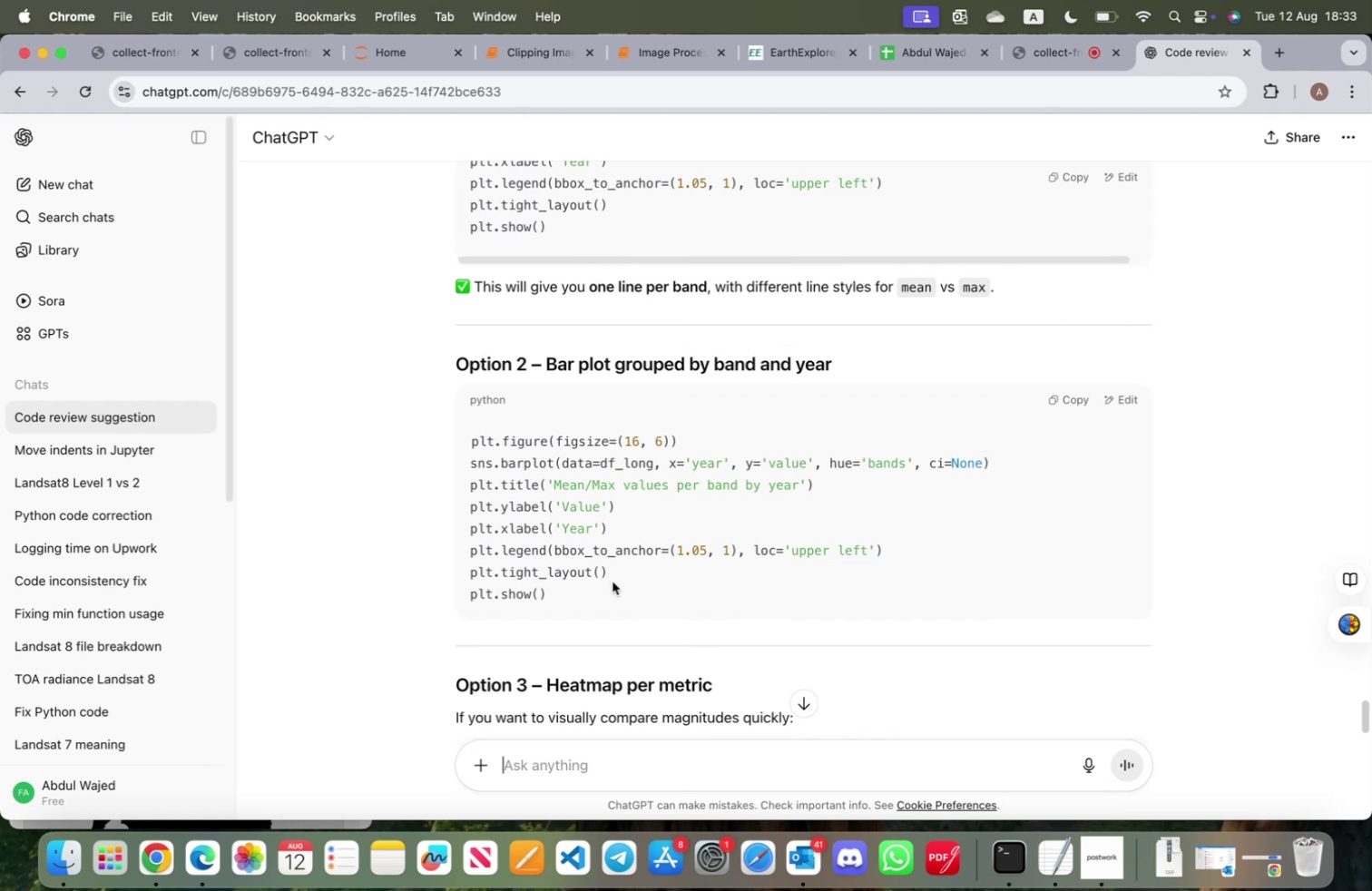 
left_click([704, 50])
 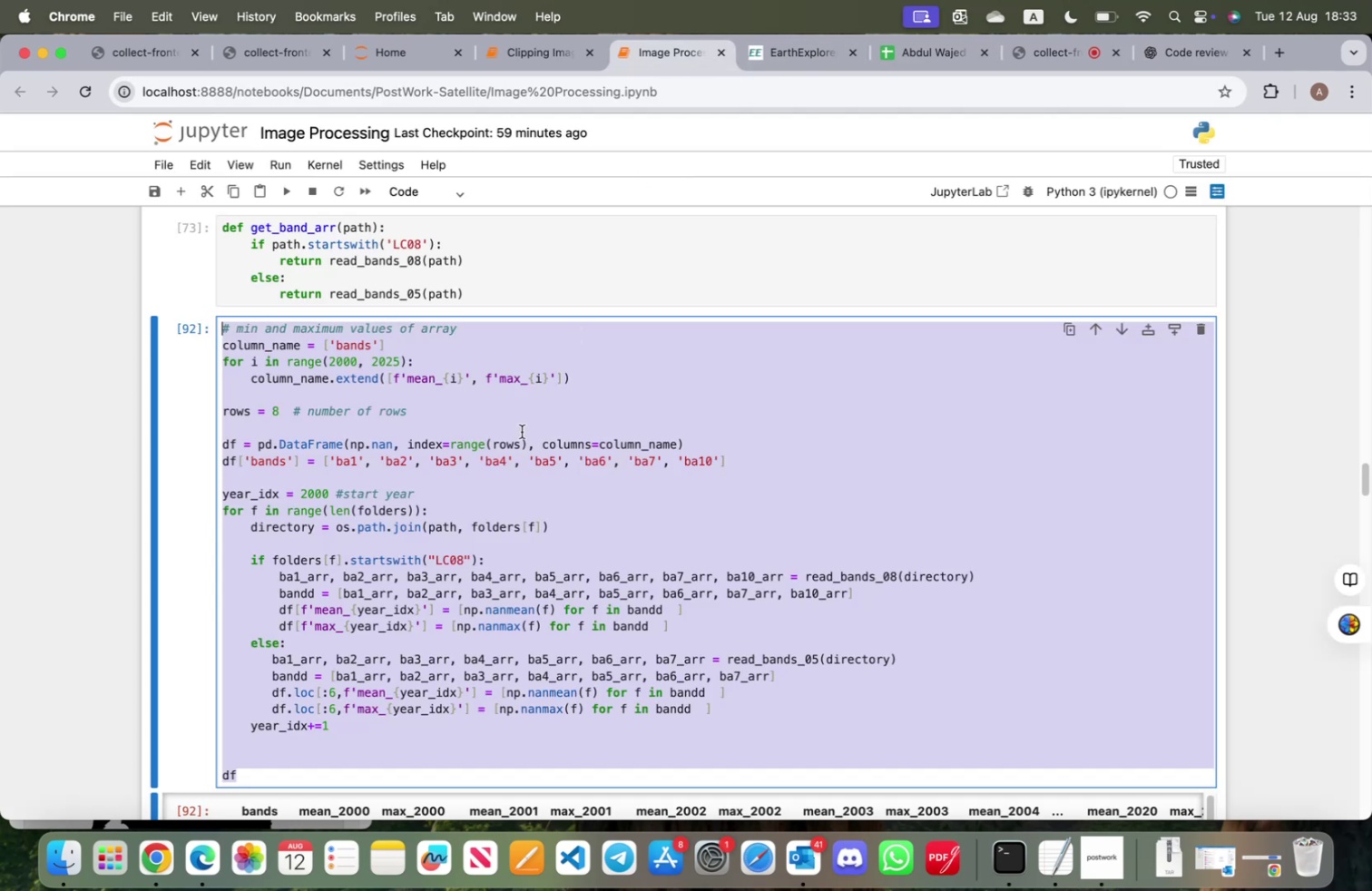 
scroll: coordinate [346, 621], scroll_direction: down, amount: 22.0
 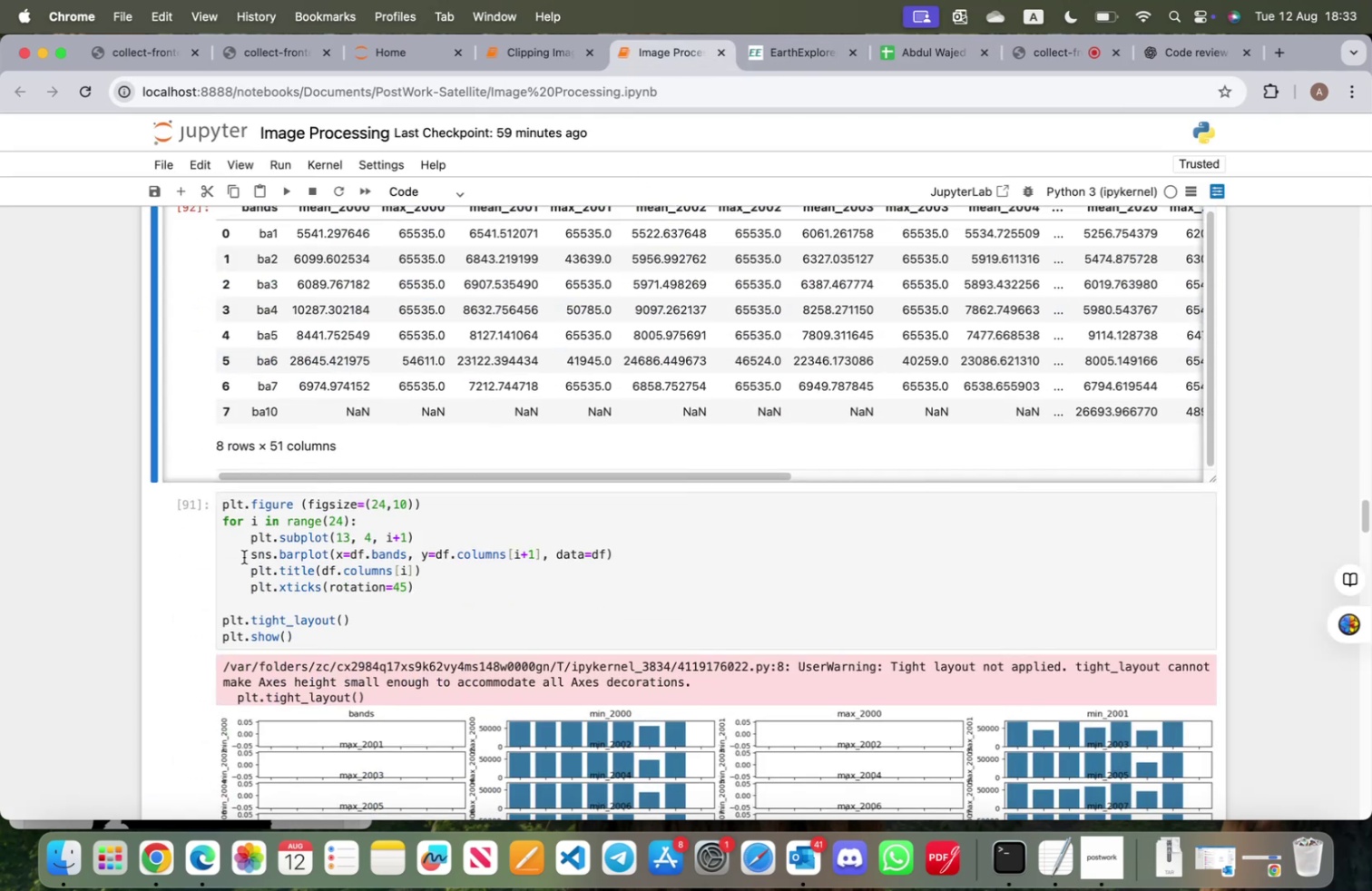 
left_click([191, 546])
 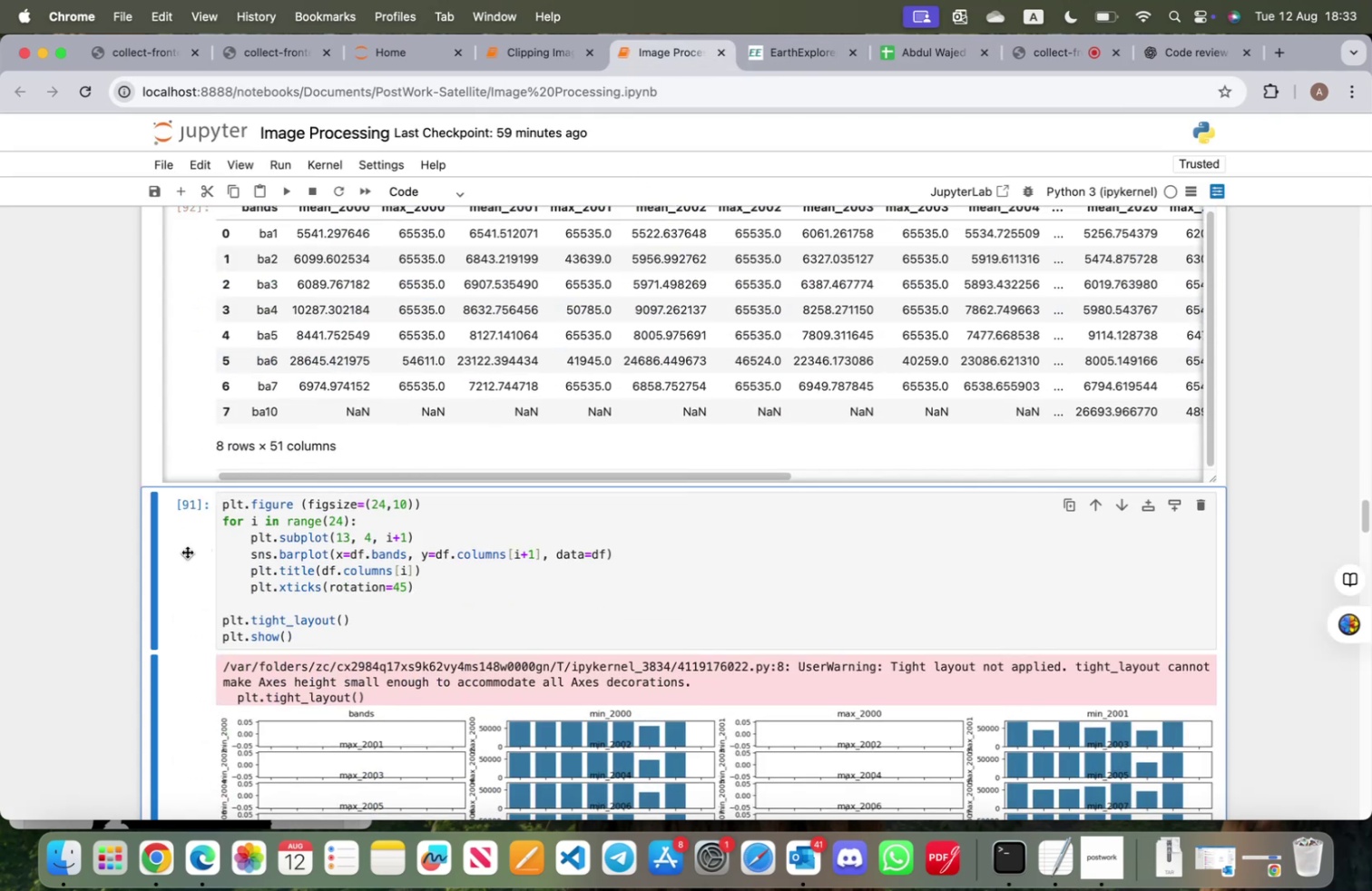 
key(A)
 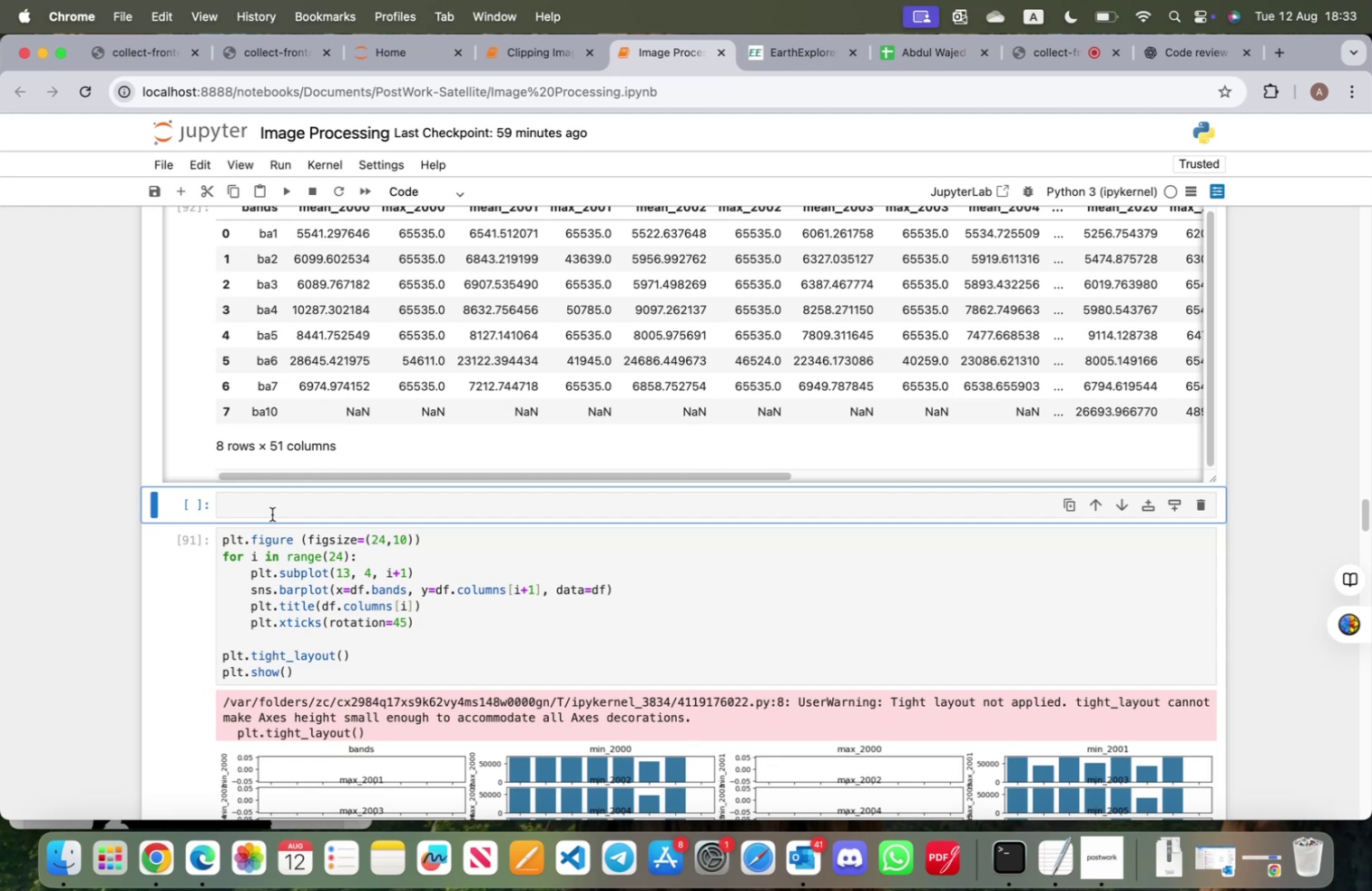 
left_click([272, 514])
 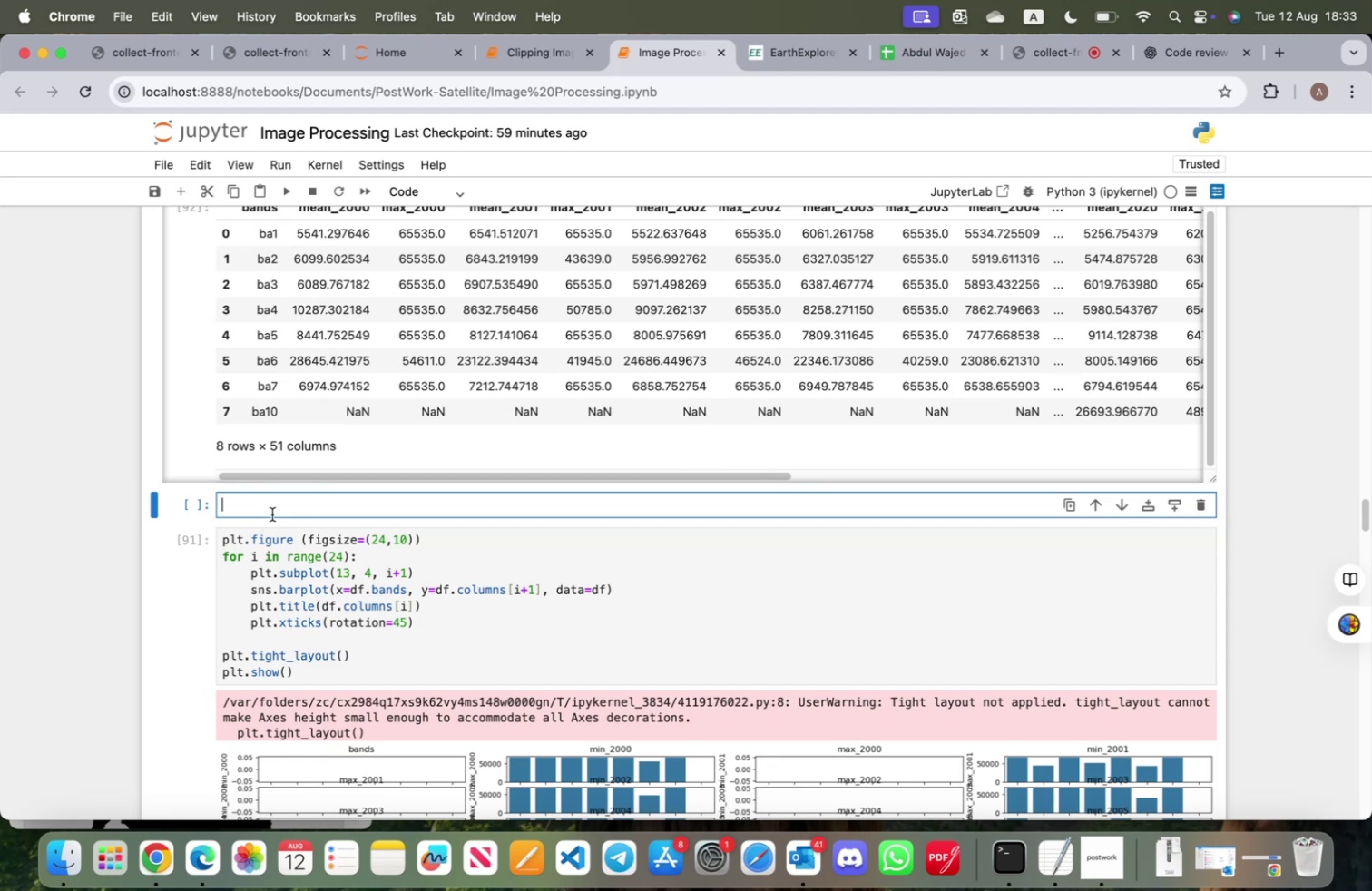 
key(Meta+V)
 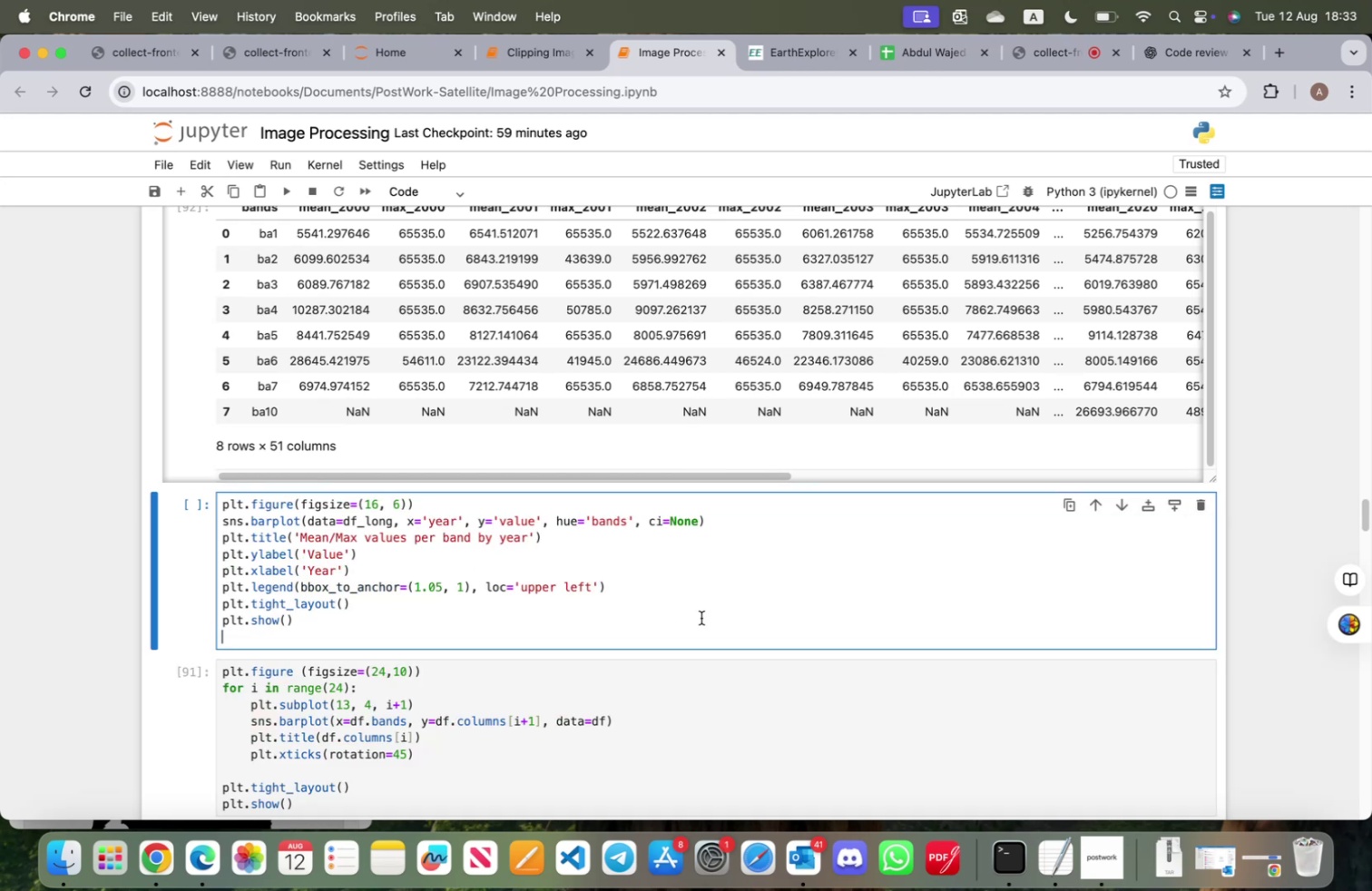 
key(Shift+ShiftRight)
 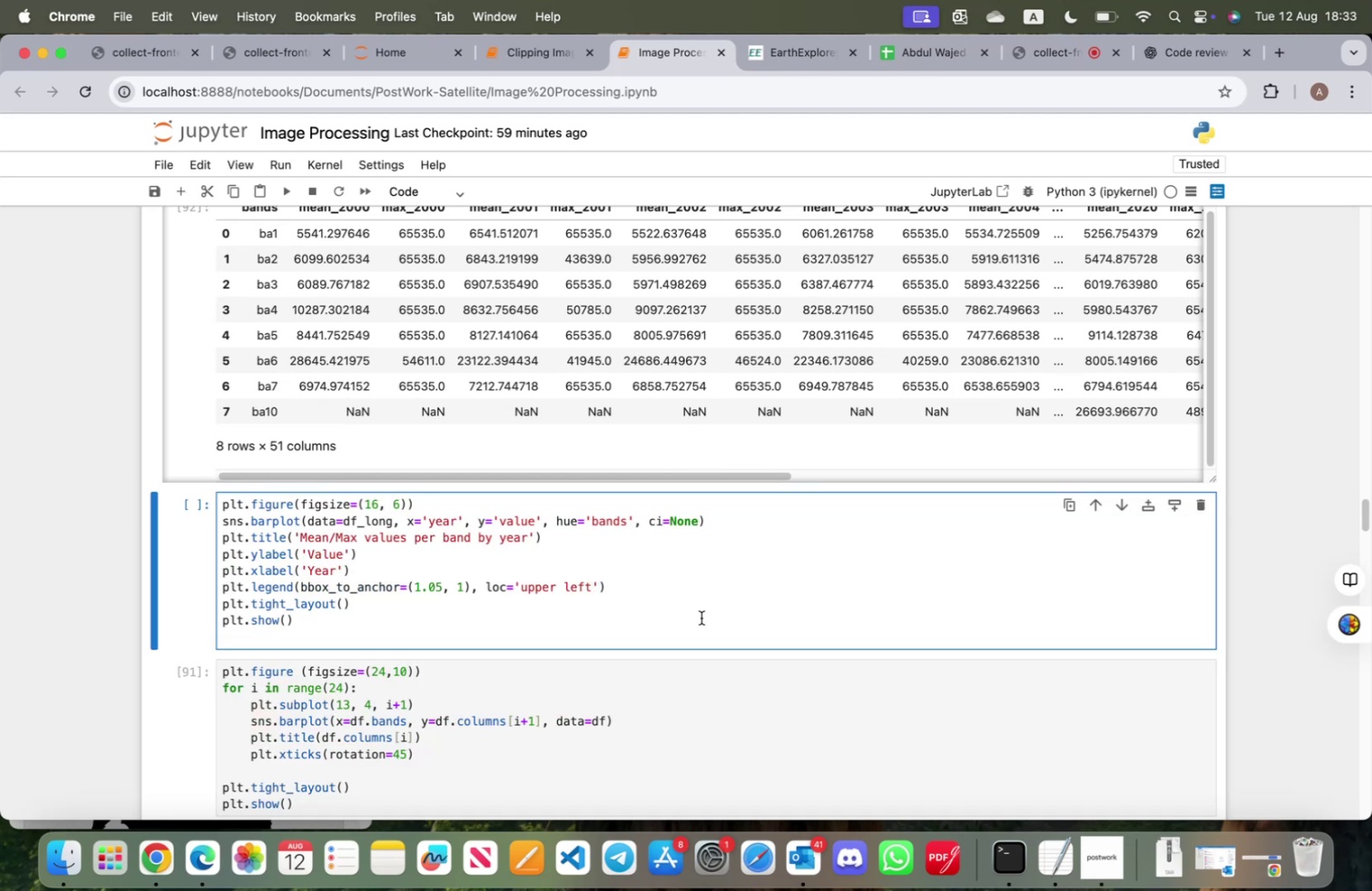 
key(Shift+Enter)
 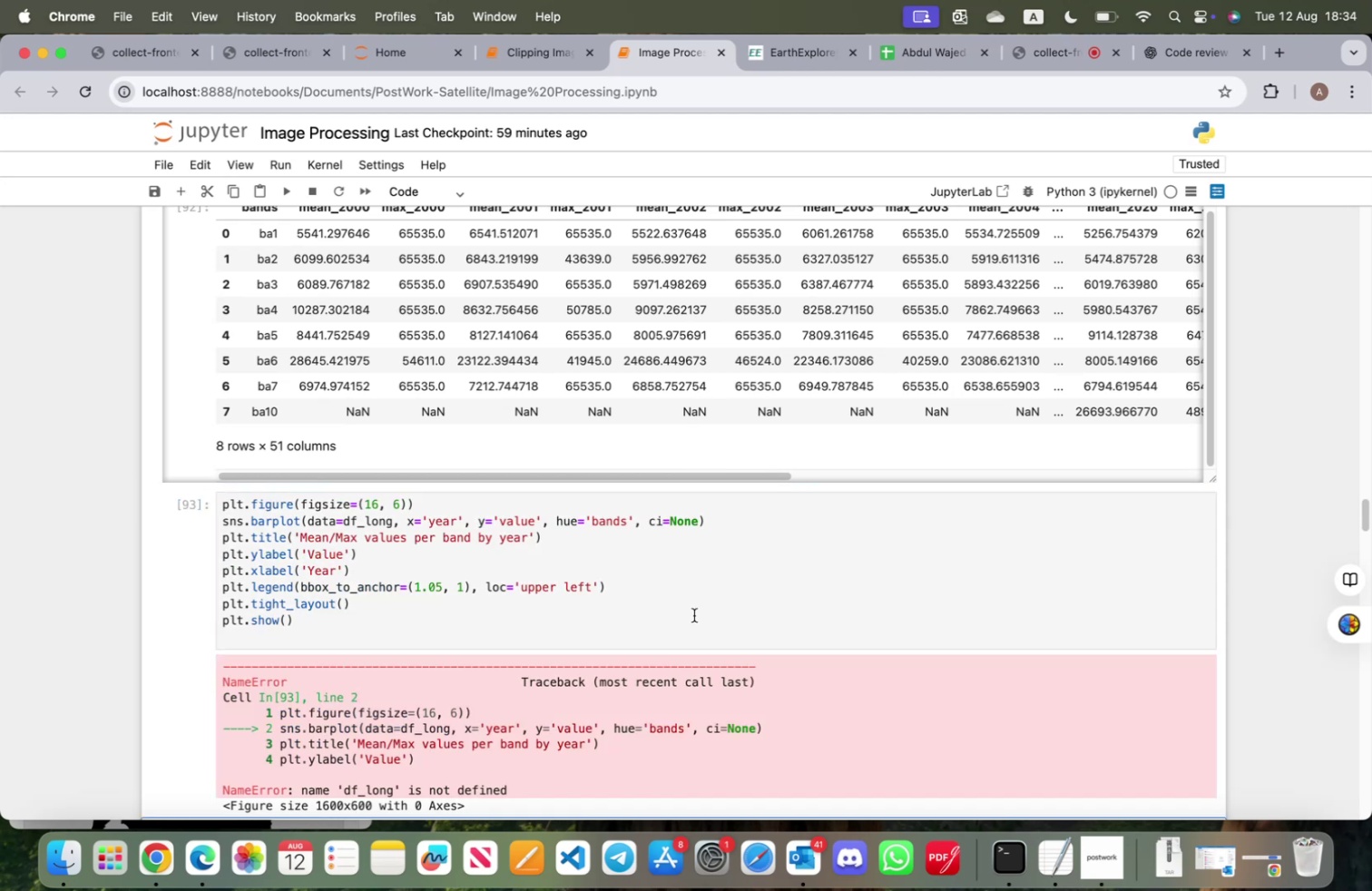 
scroll: coordinate [685, 609], scroll_direction: down, amount: 4.0
 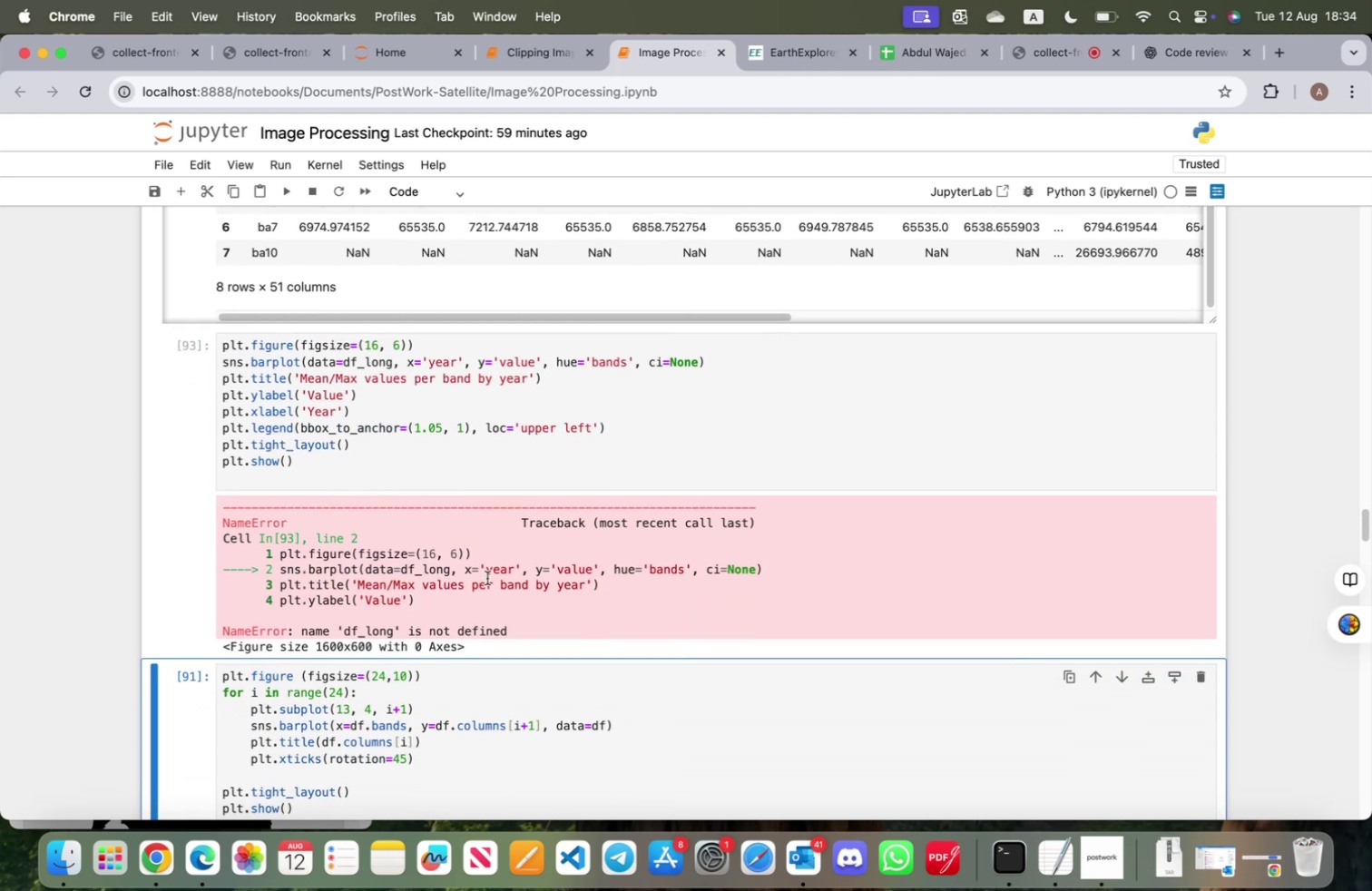 
scroll: coordinate [320, 534], scroll_direction: up, amount: 4.0
 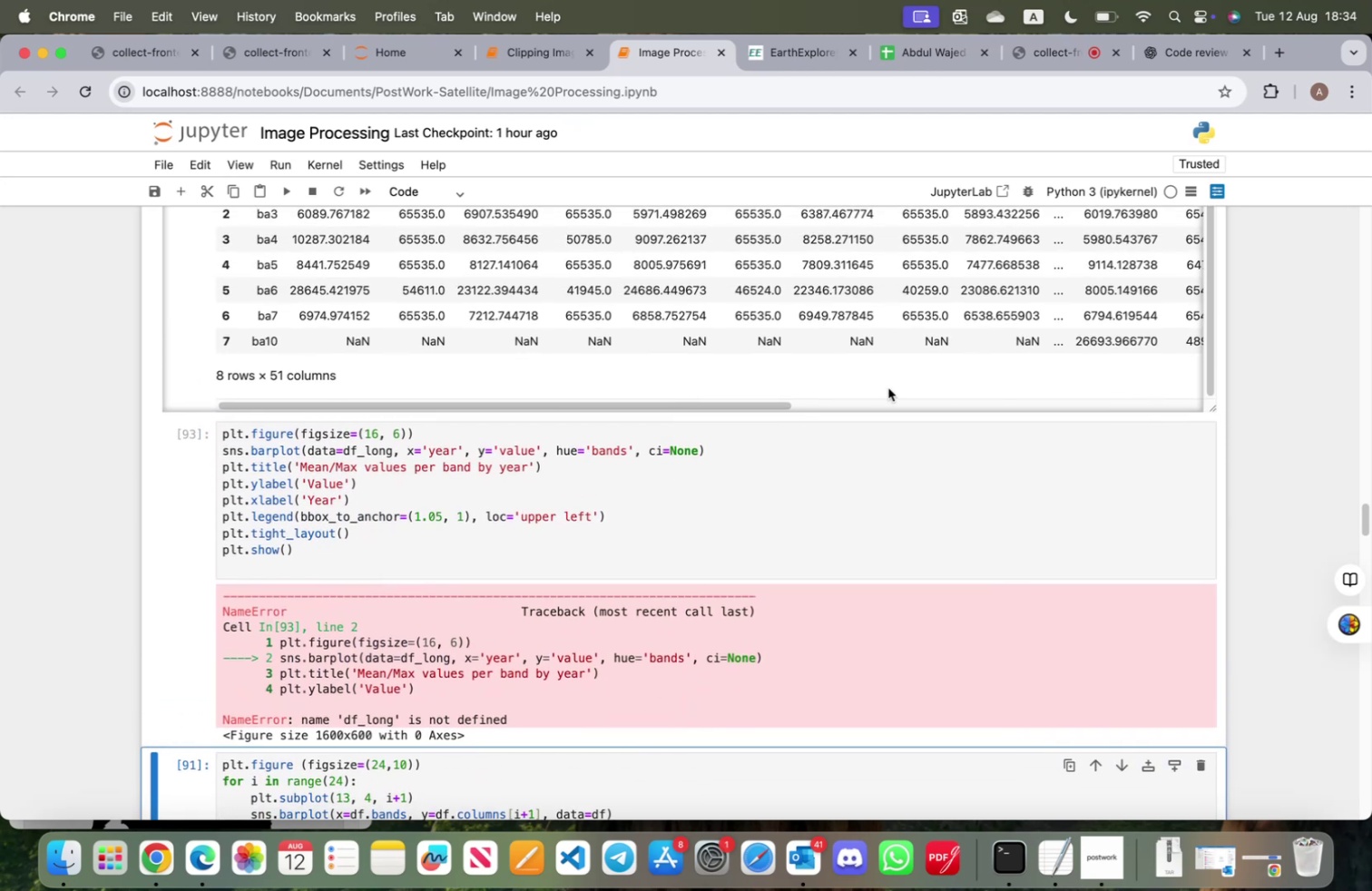 
left_click([1175, 60])
 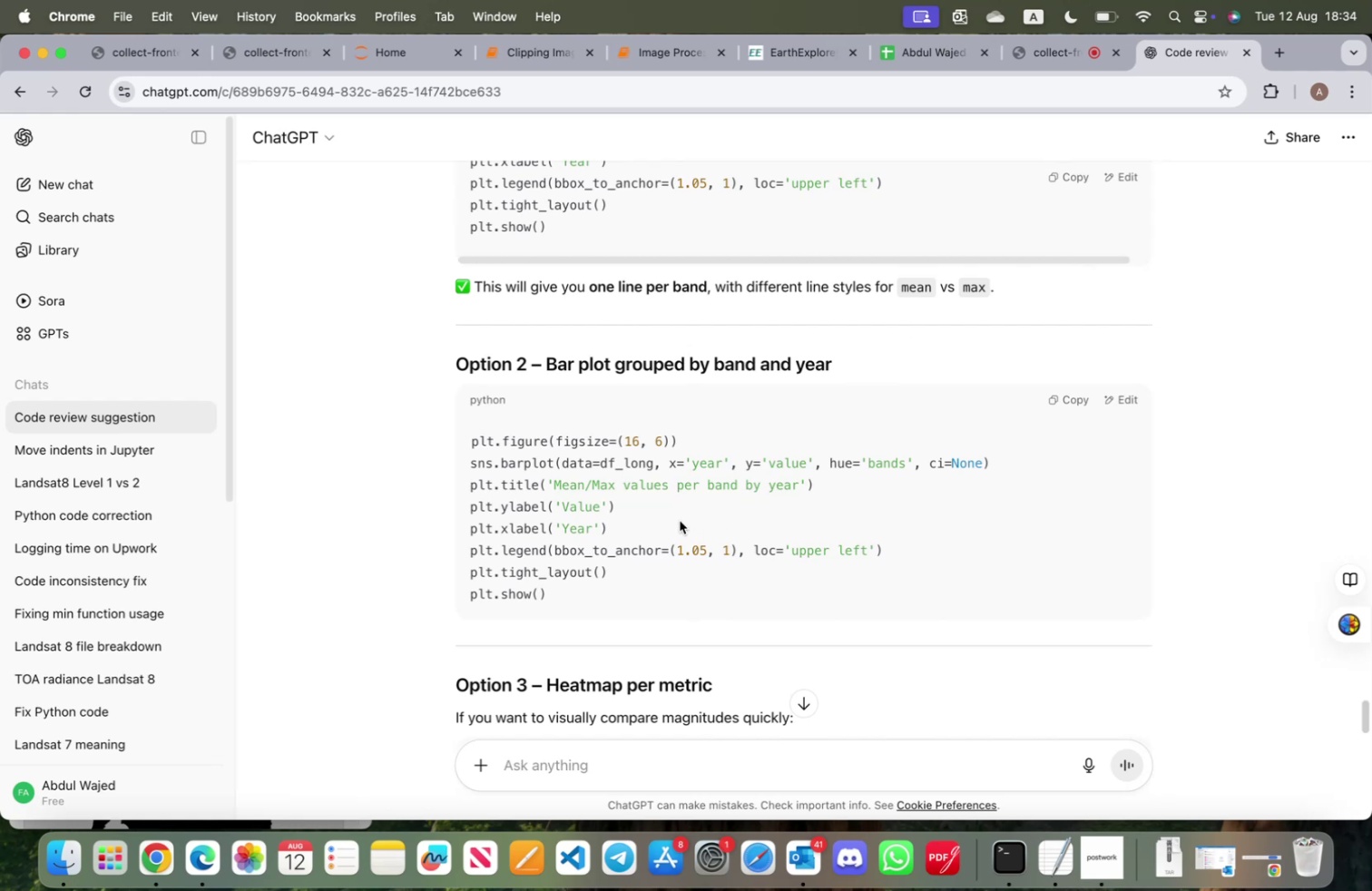 
scroll: coordinate [680, 520], scroll_direction: up, amount: 14.0
 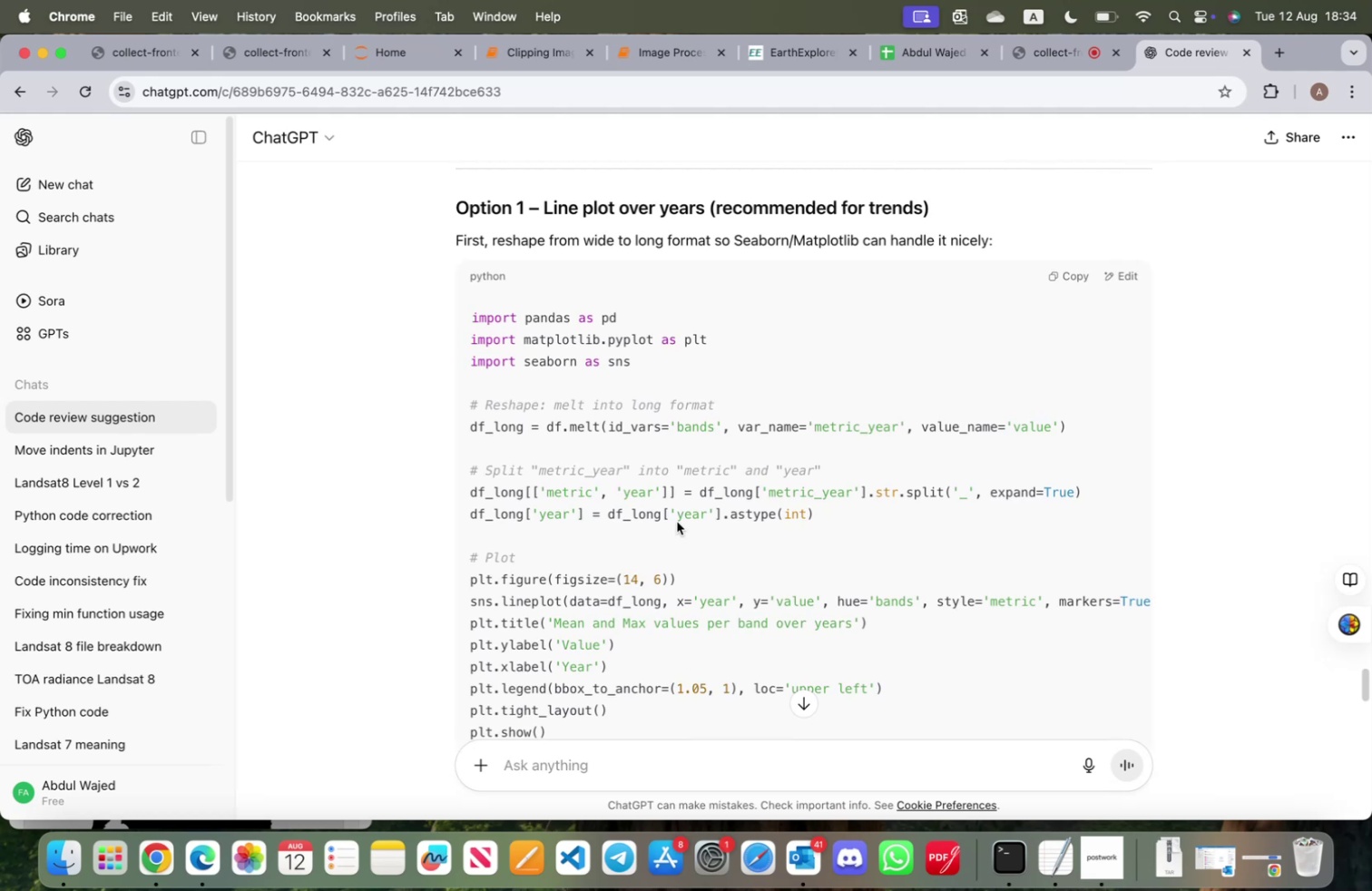 
wait(16.19)
 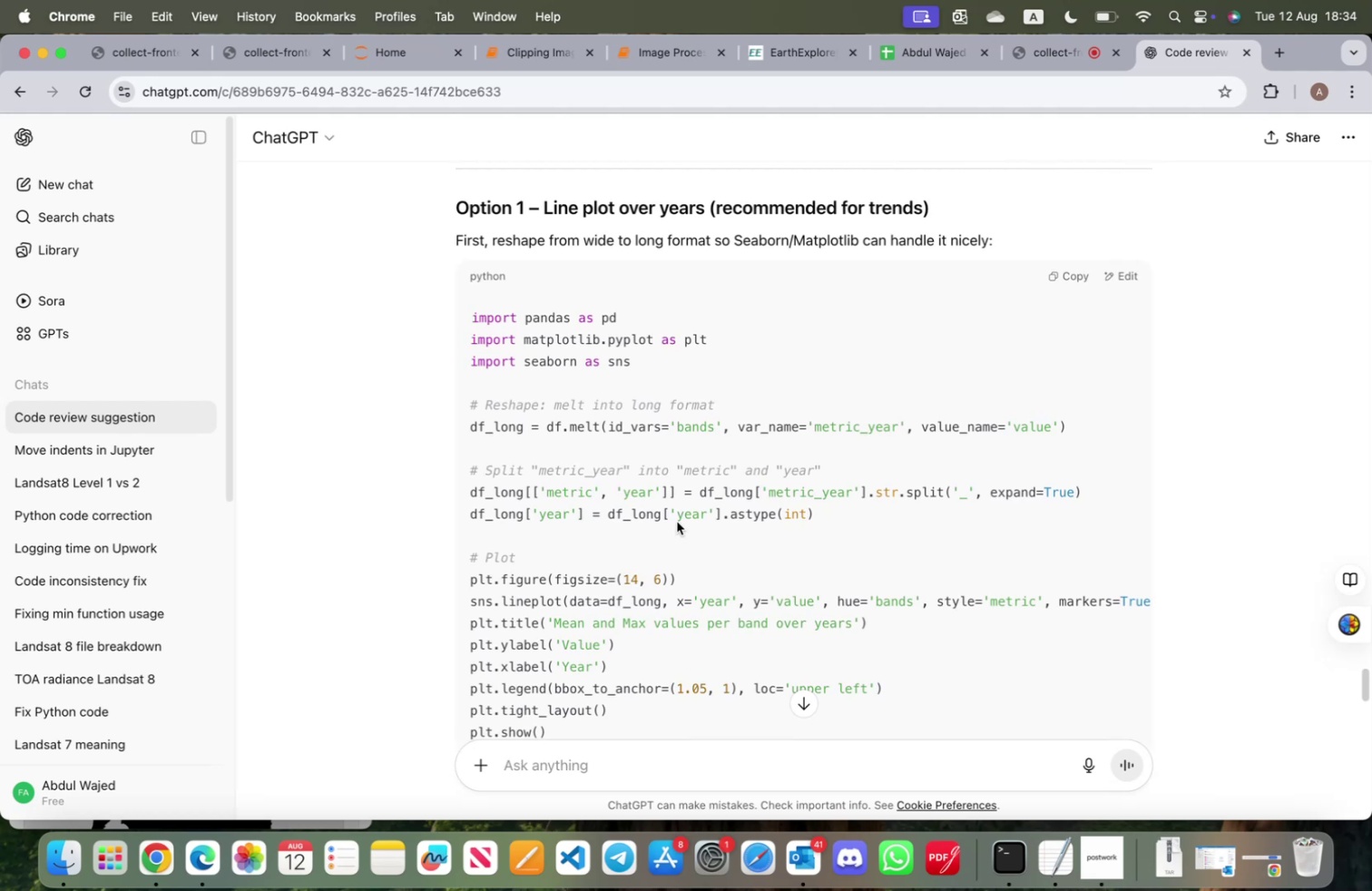 
left_click_drag(start_coordinate=[830, 512], to_coordinate=[465, 394])
 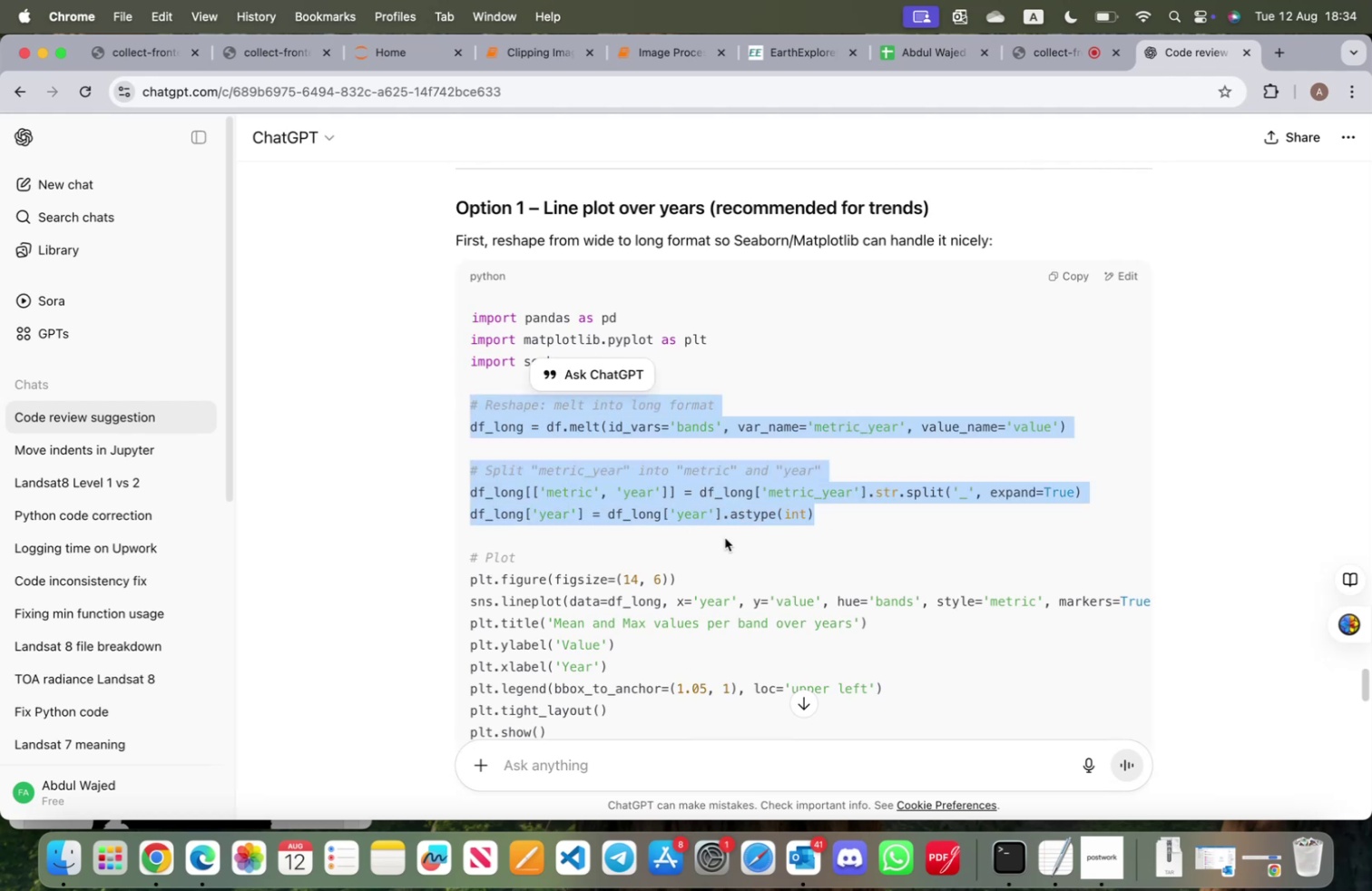 
key(Meta+CommandLeft)
 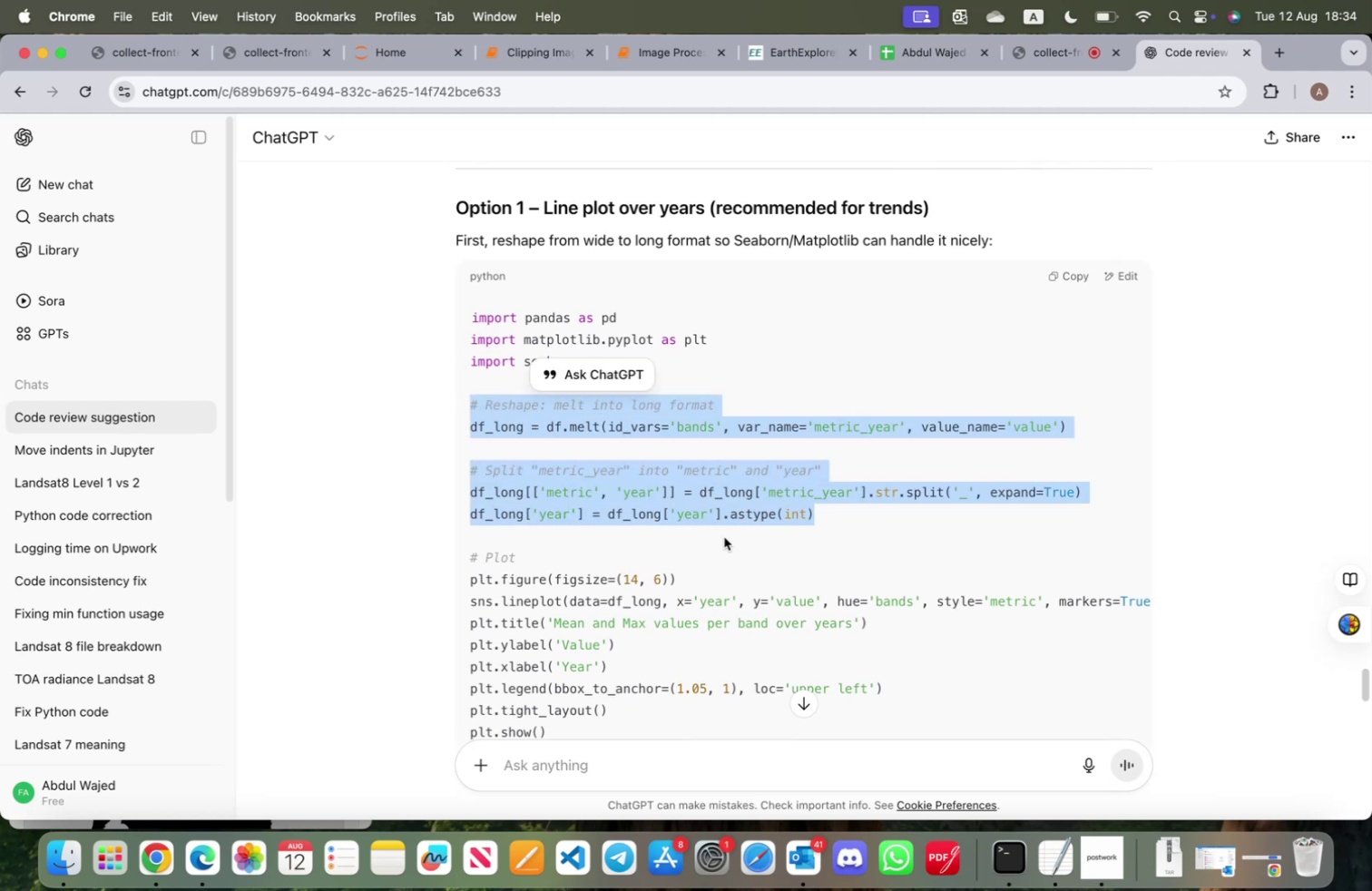 
key(Meta+C)
 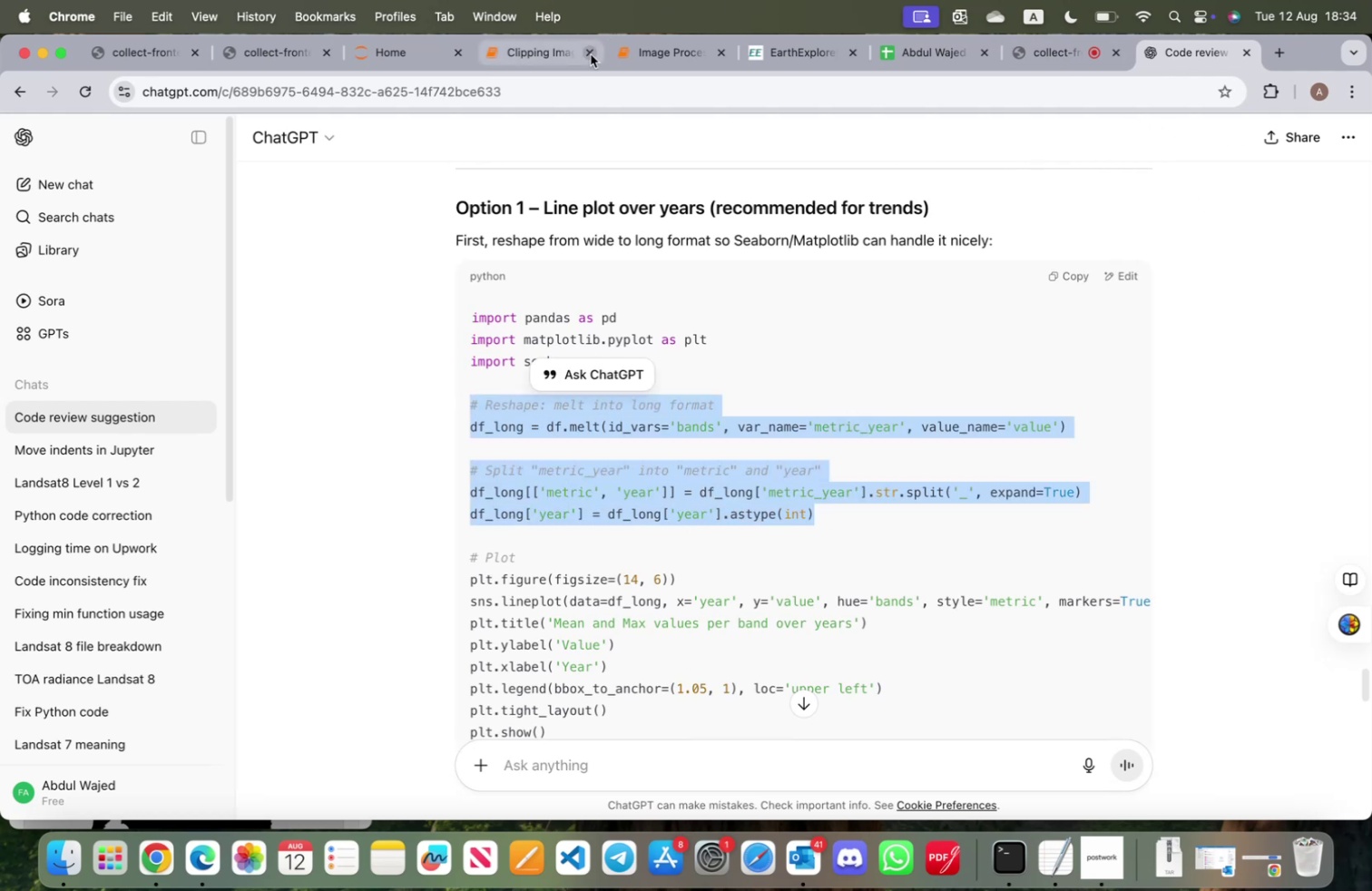 
left_click([657, 54])
 